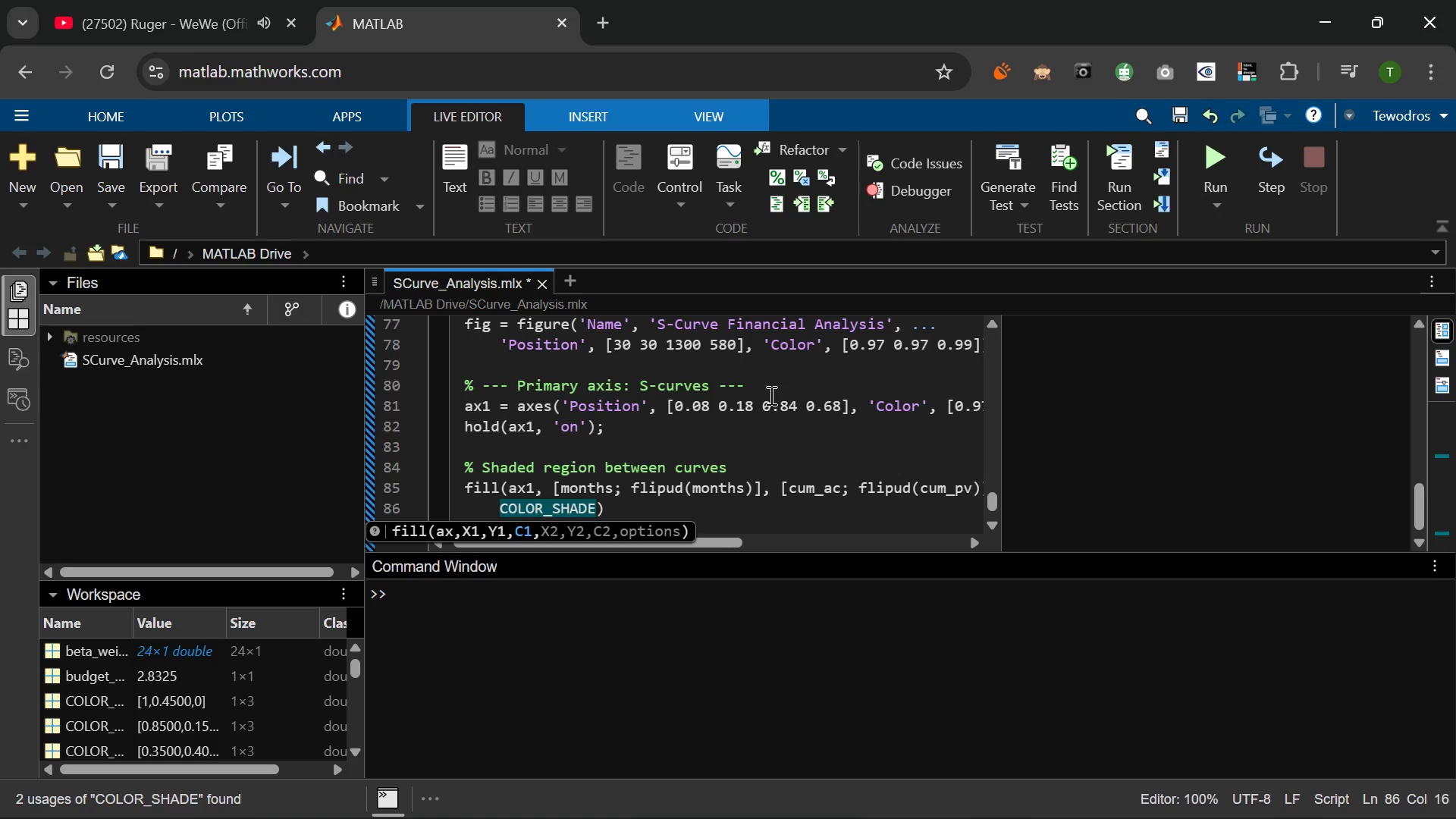 
type(, 'FaceAlpha)
 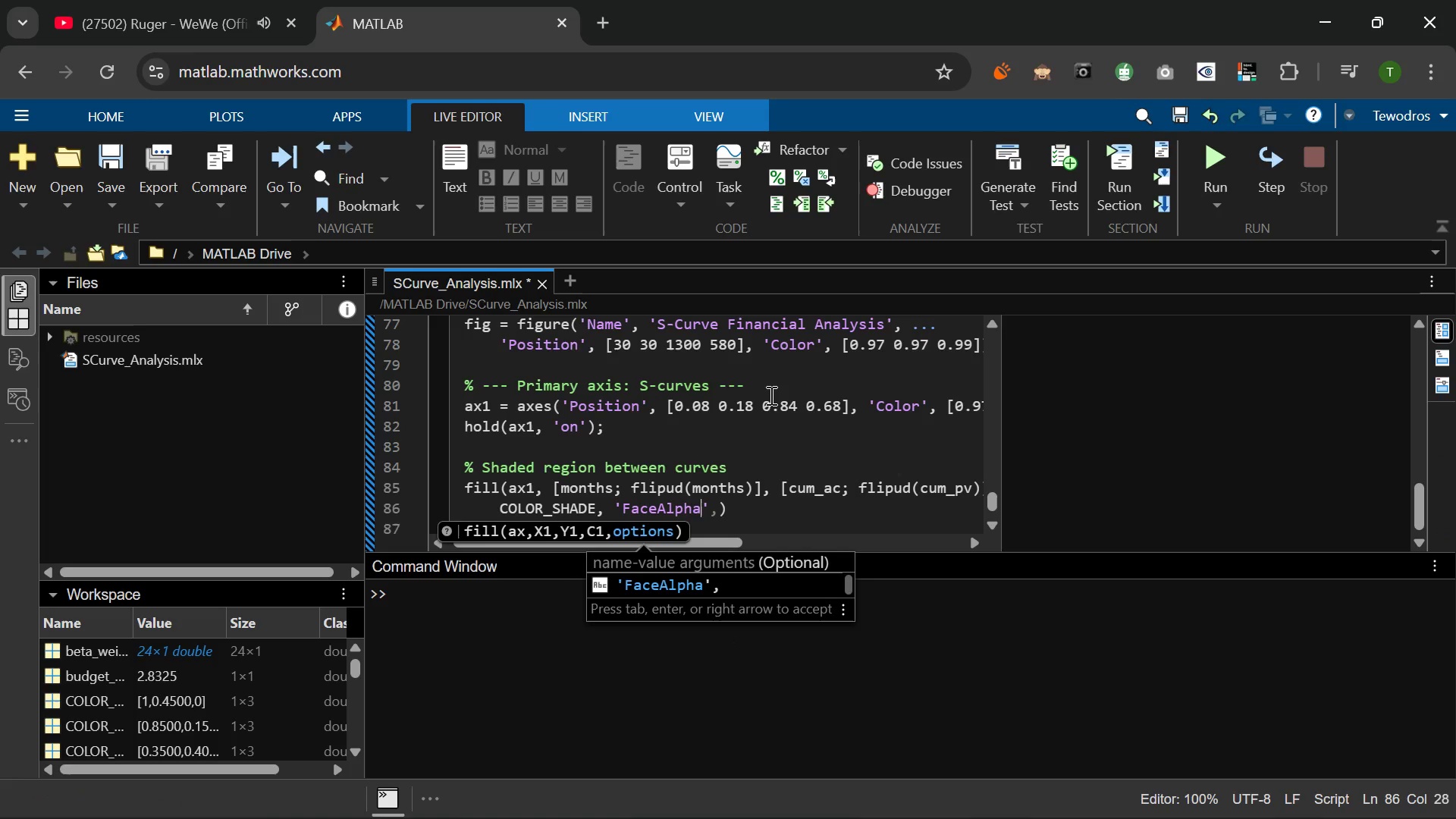 
key(ArrowRight)
 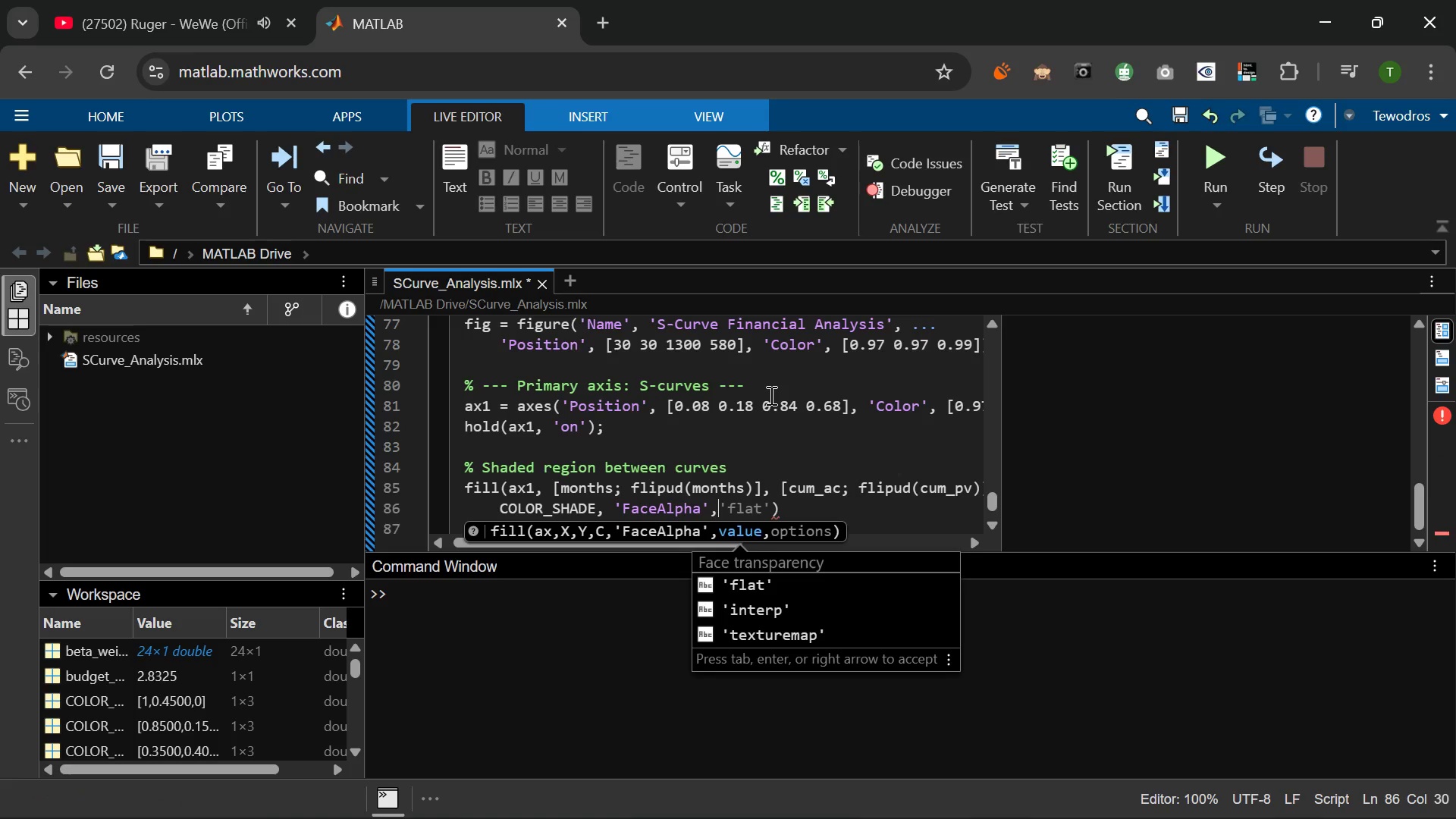 
type( 0.10, 'EdgeColokr)
key(Backspace)
key(Backspace)
type(r)
 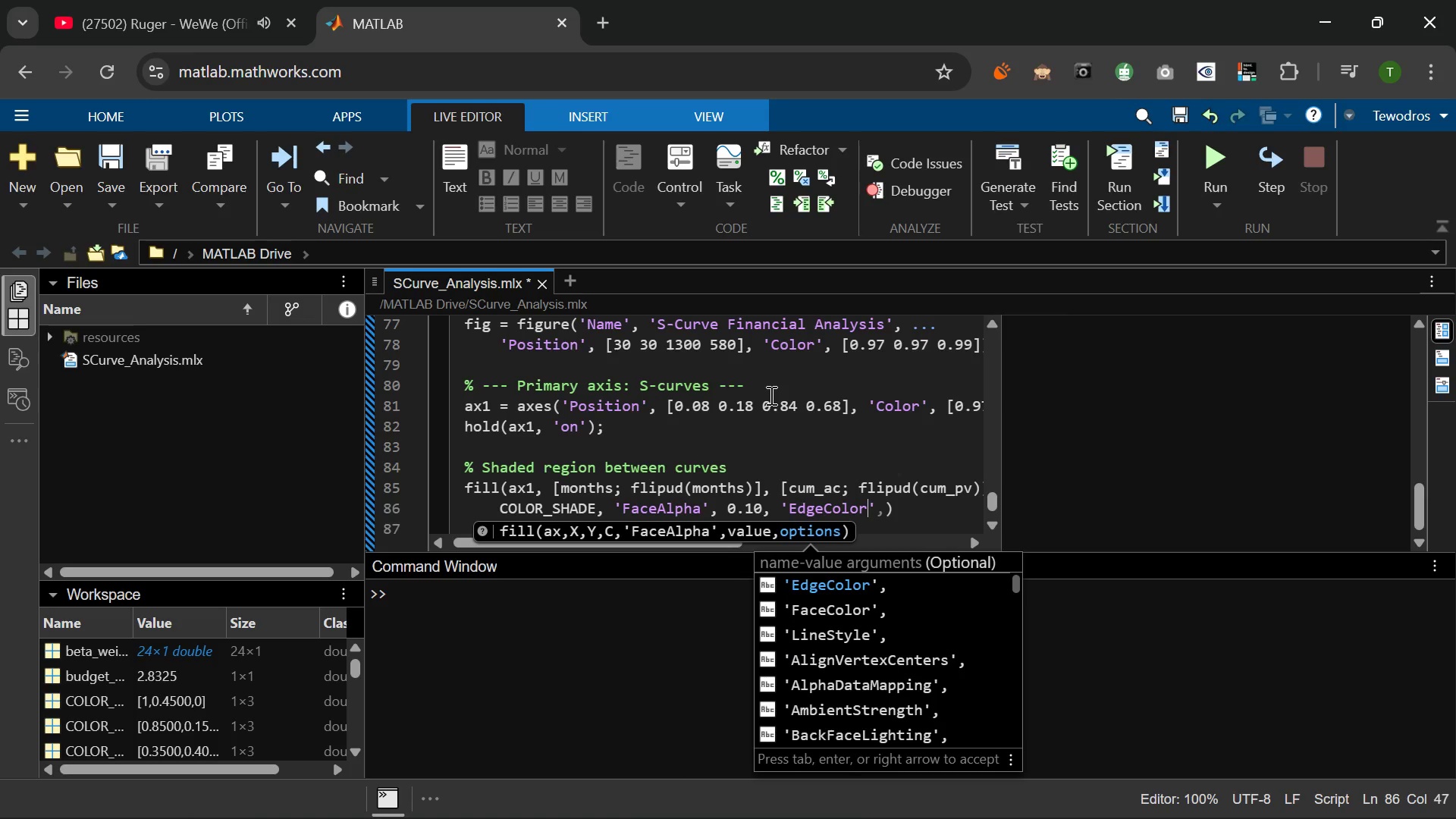 
key(ArrowRight)
 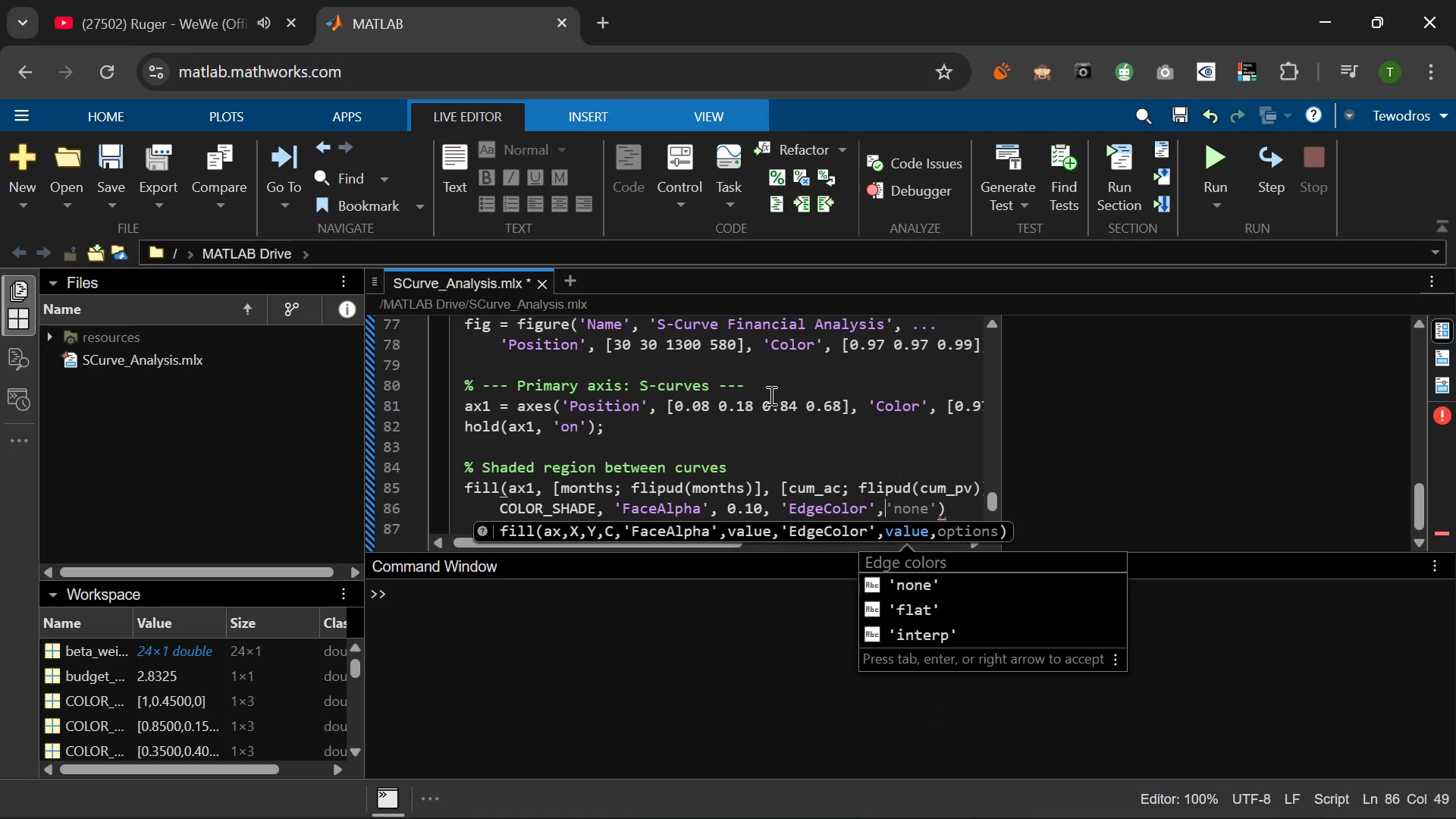 
type( 'none)
 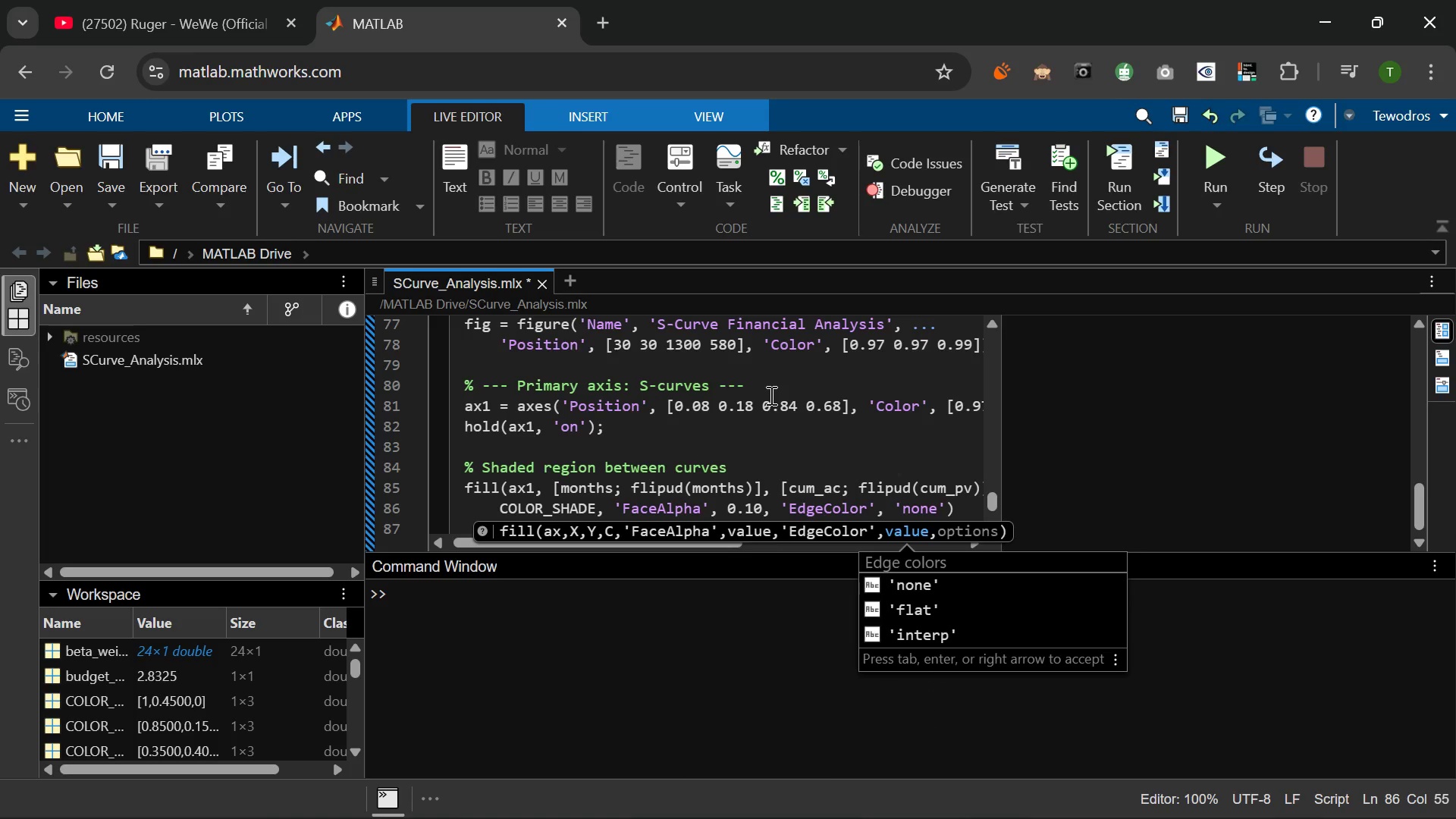 
key(ArrowRight)
 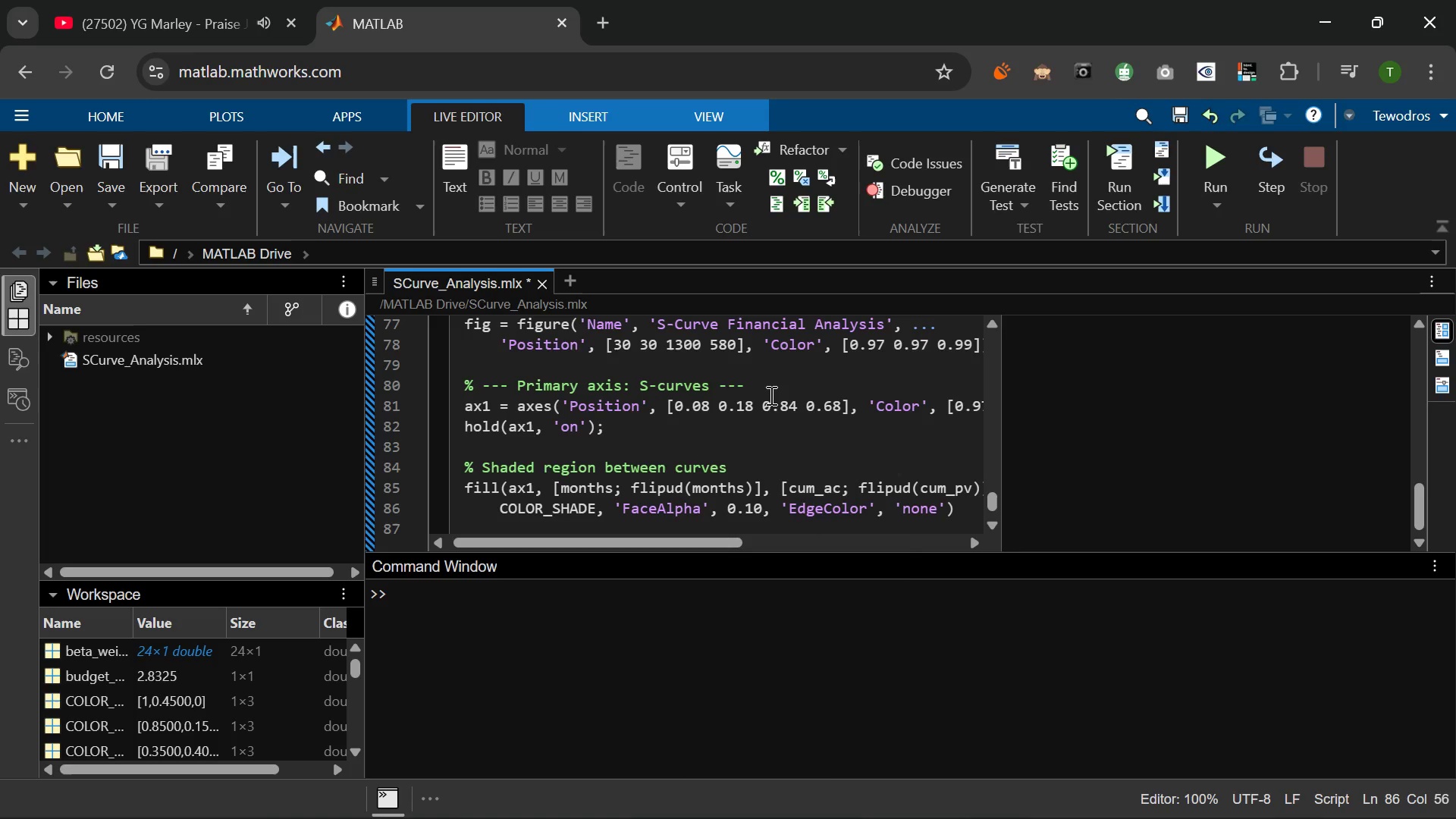 
key(Comma)
 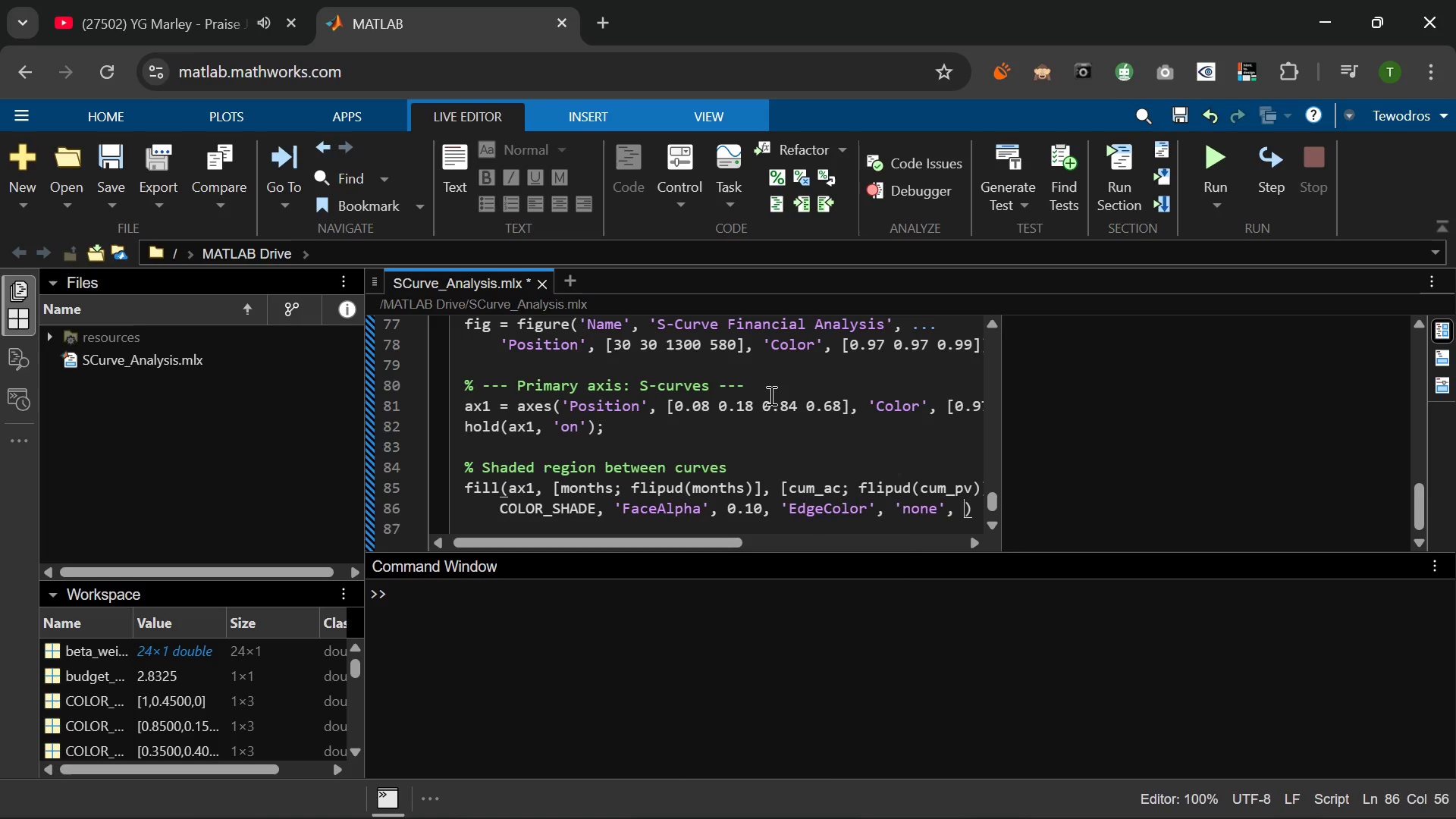 
key(Space)
 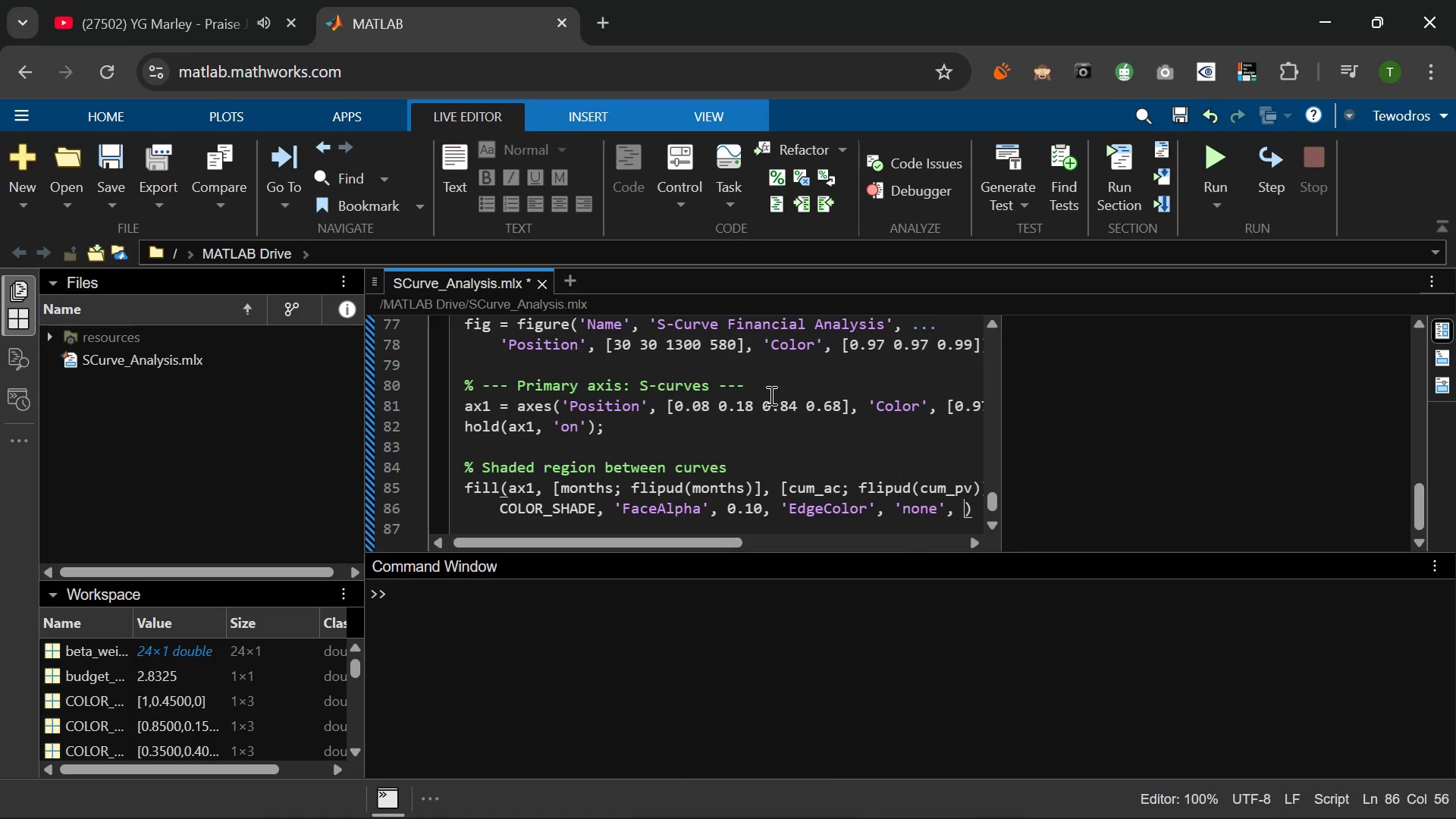 
key(Period)
 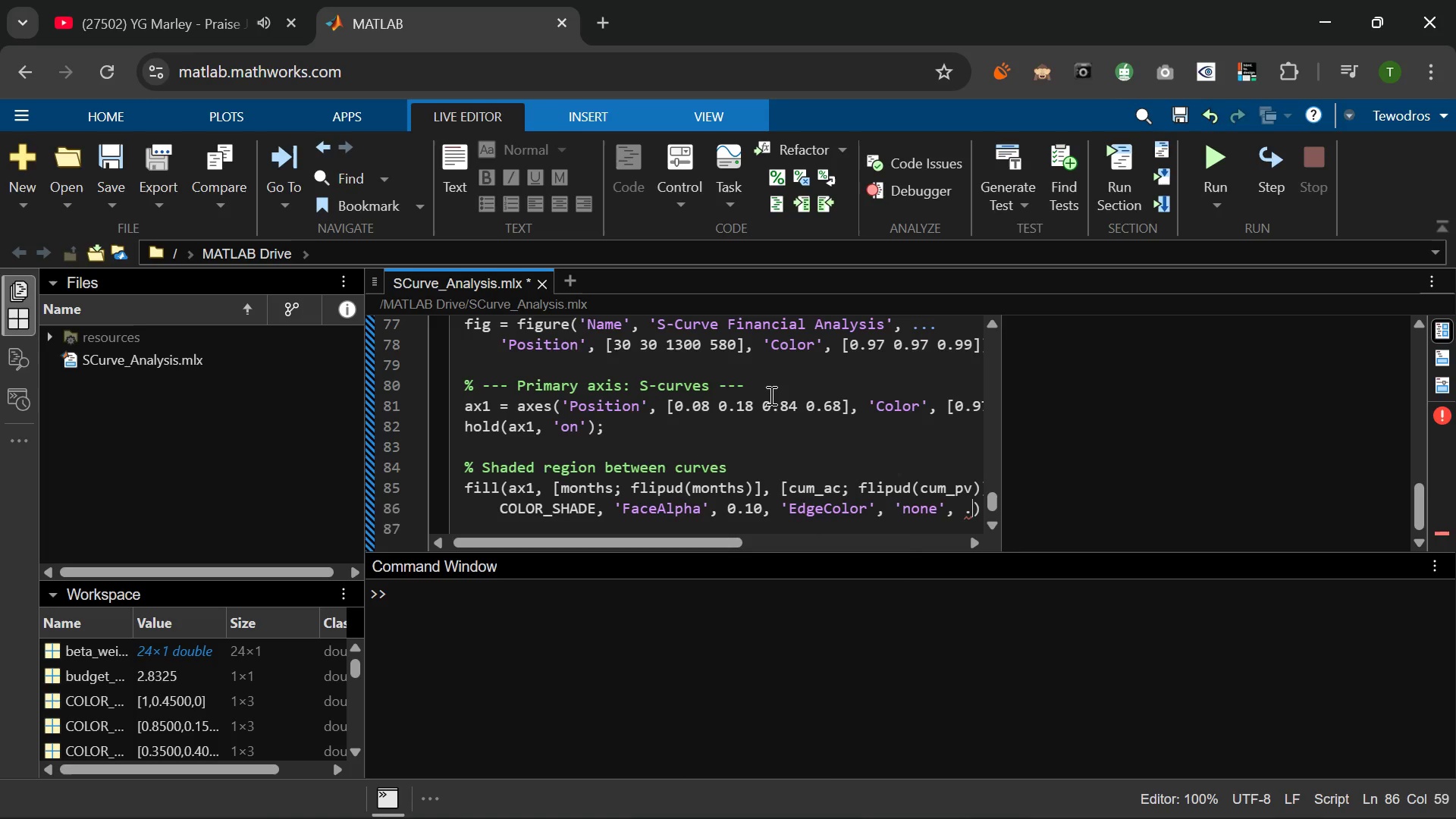 
key(Period)
 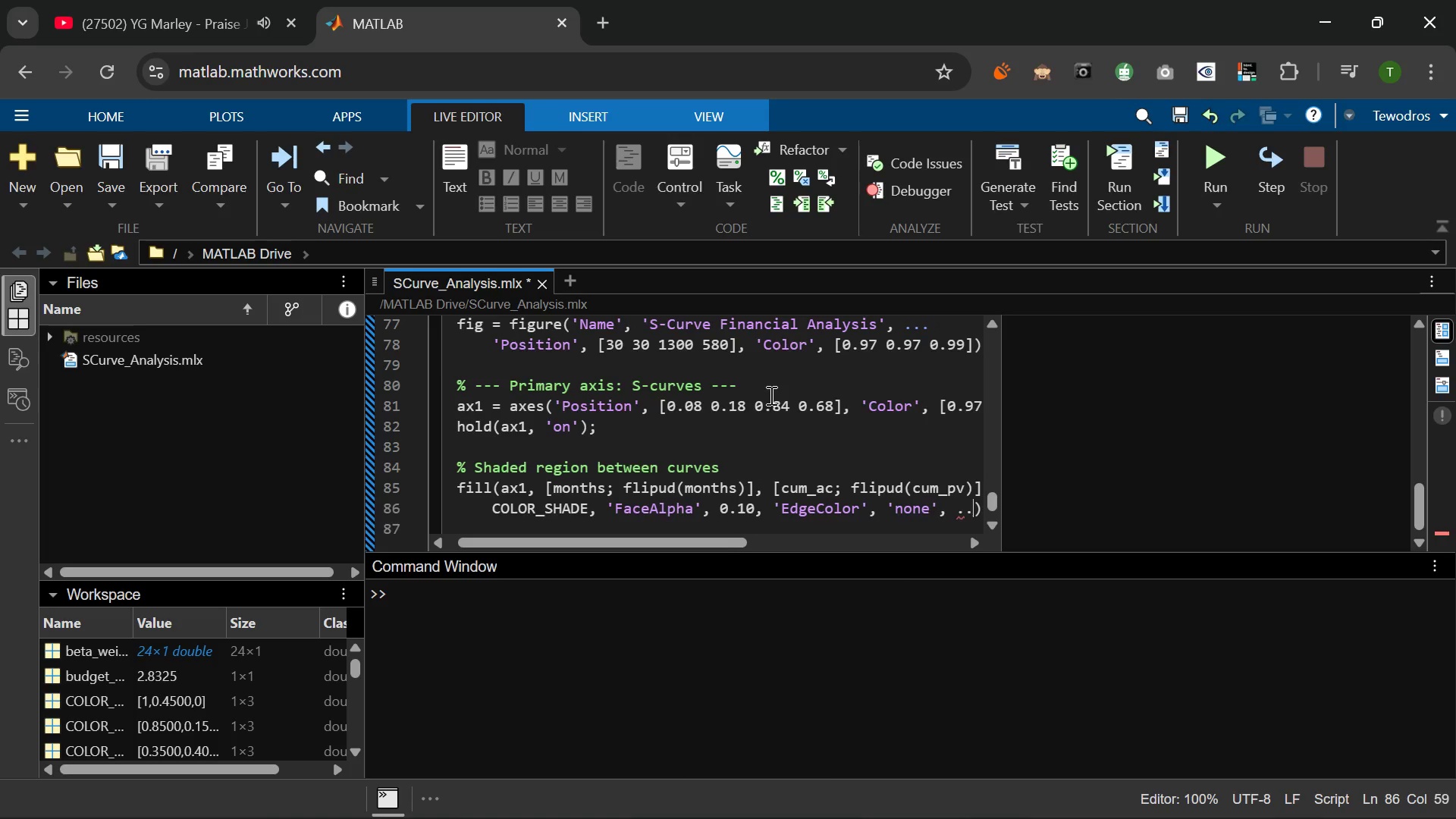 
key(Period)
 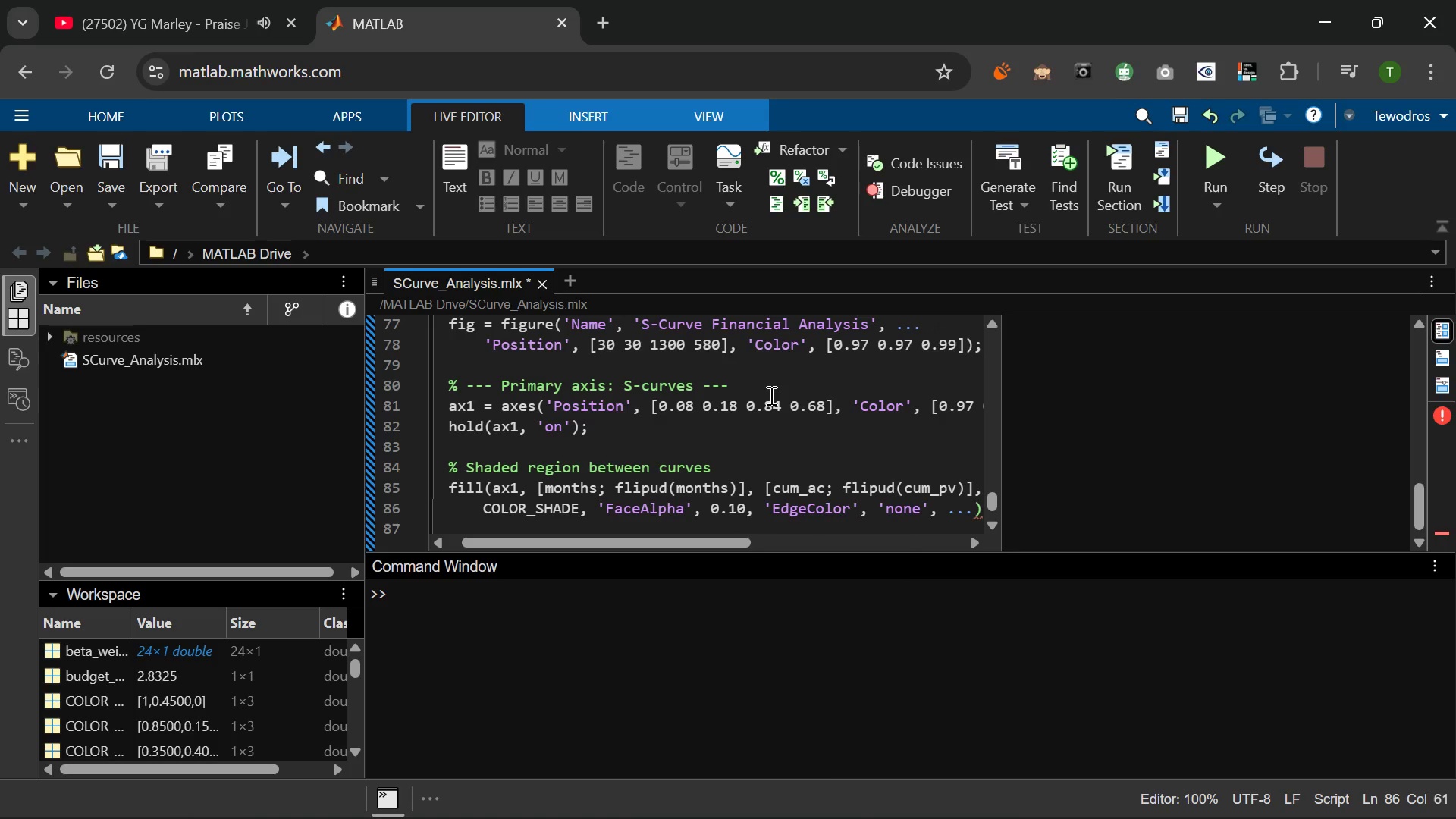 
key(Enter)
 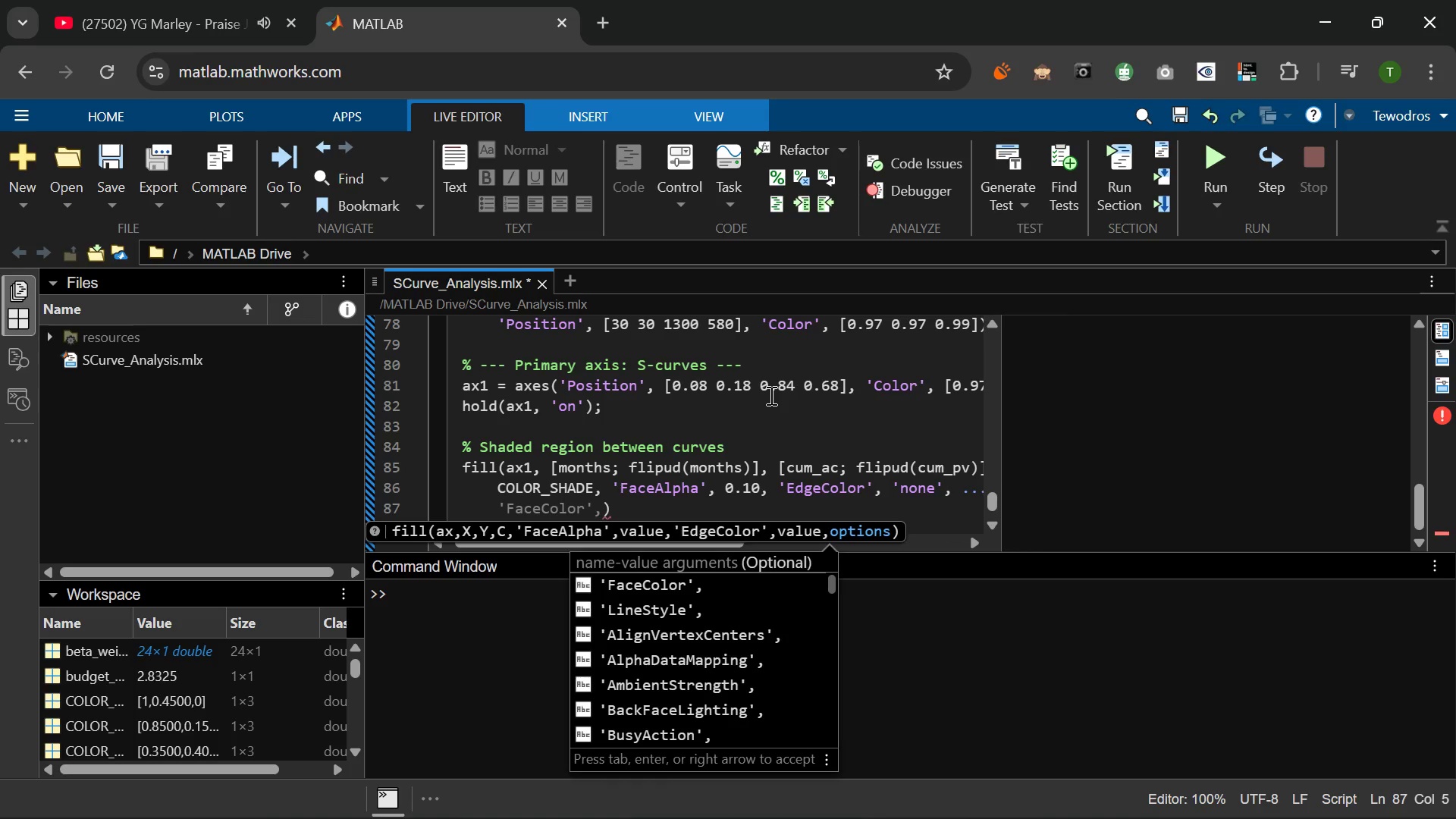 
type('Display)
key(Tab)
 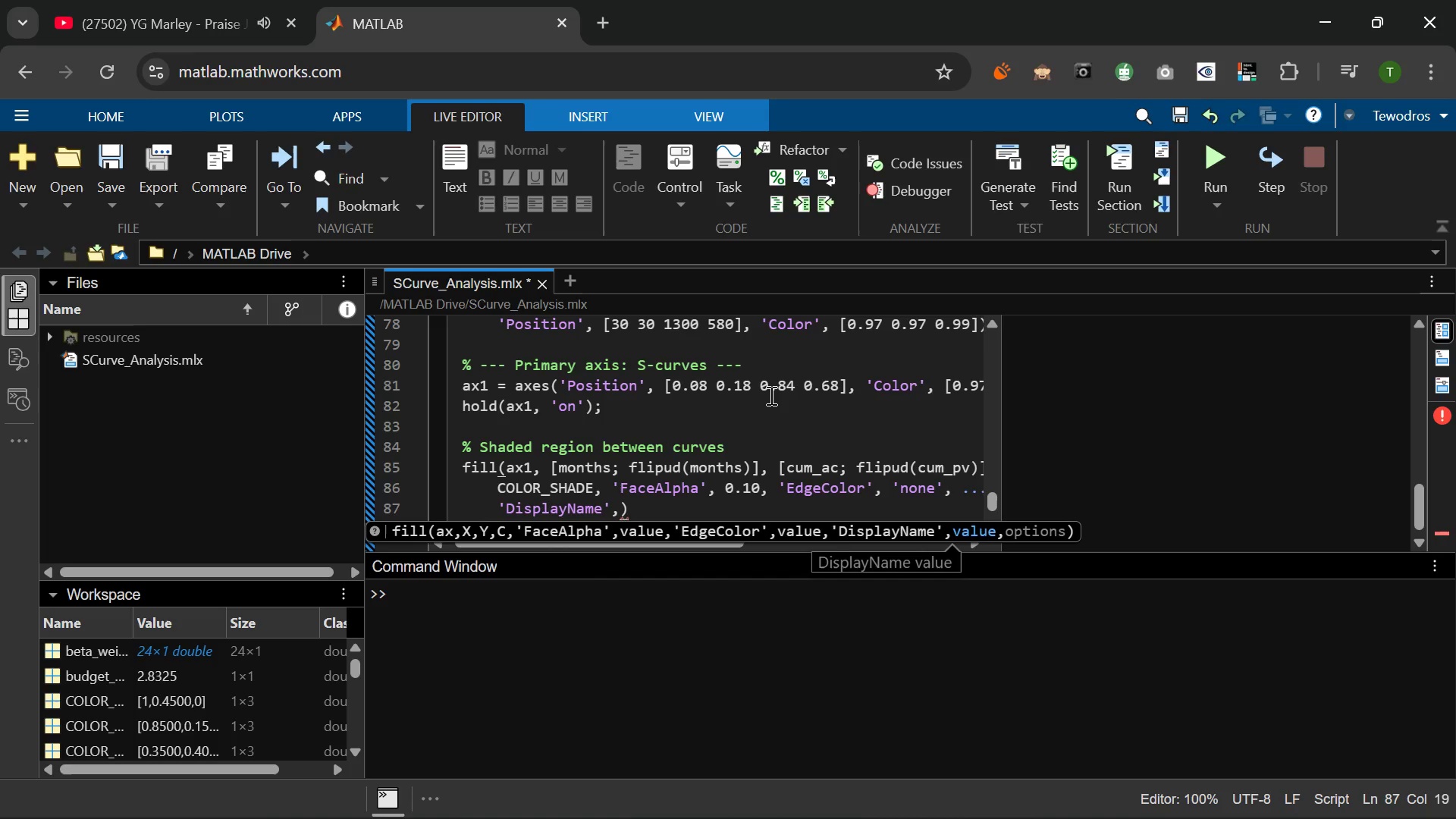 
key(ArrowRight)
 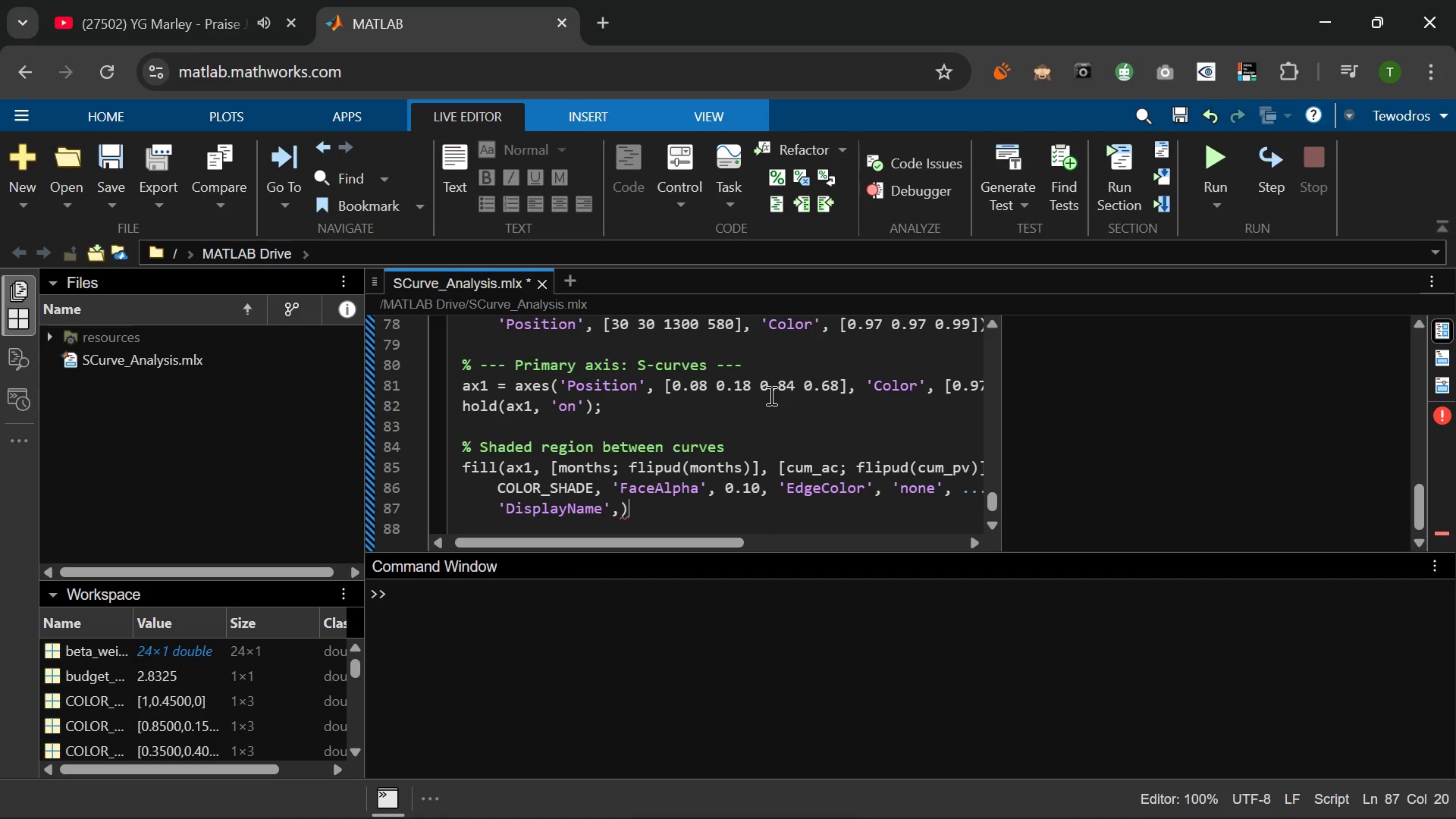 
key(ArrowLeft)
 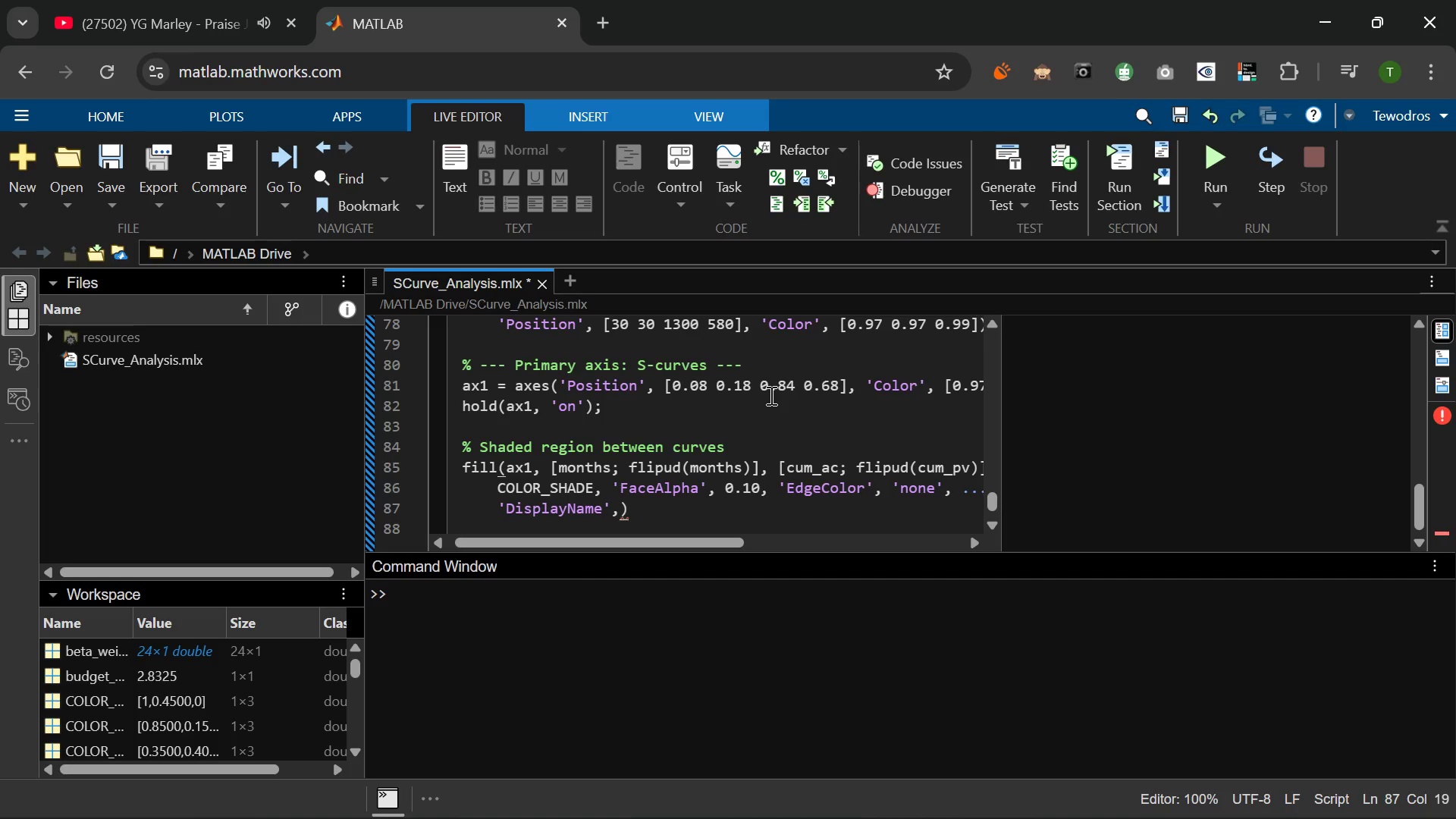 
type( 'Cost Deviation Area)
 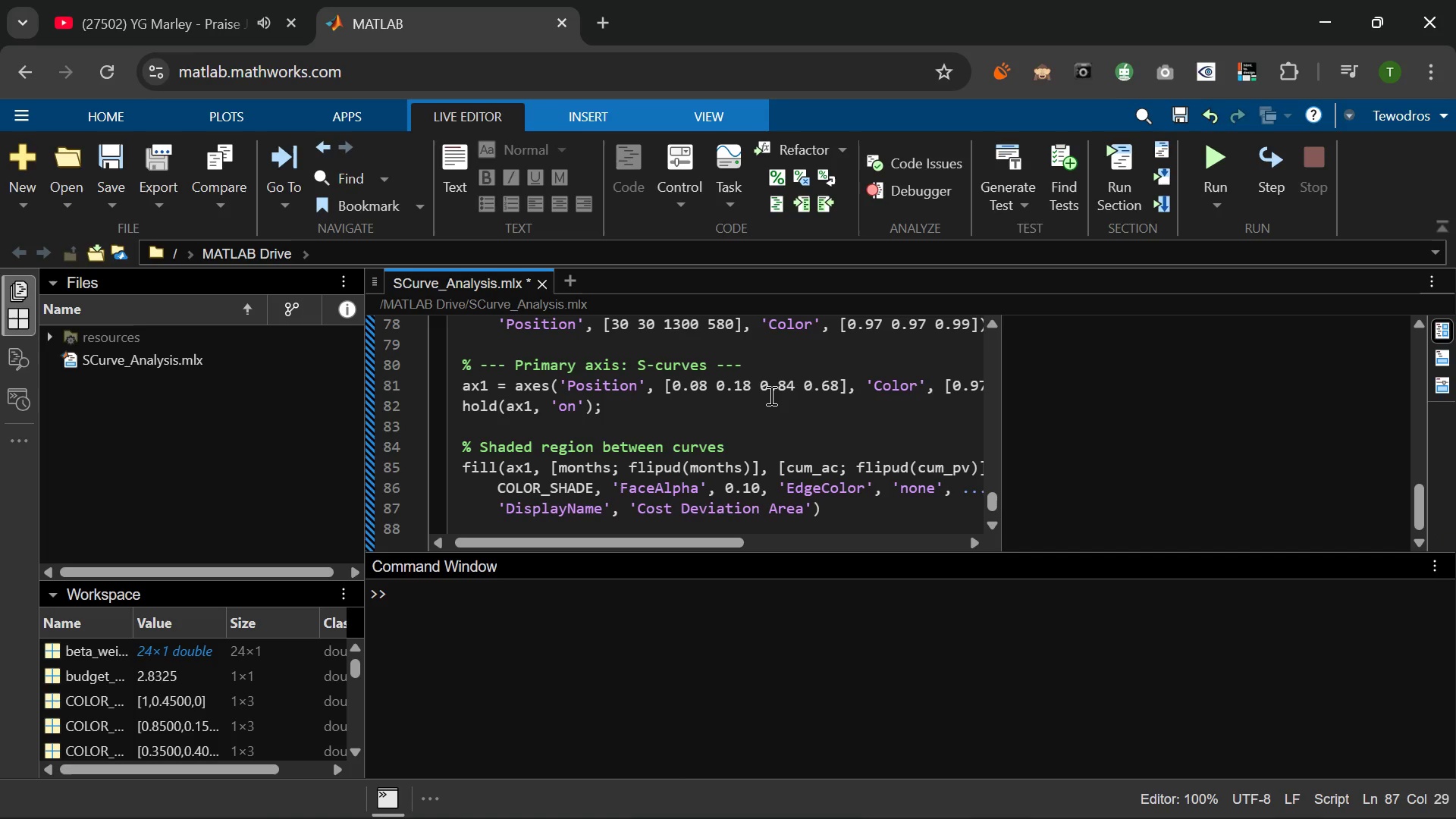 
key(ArrowRight)
 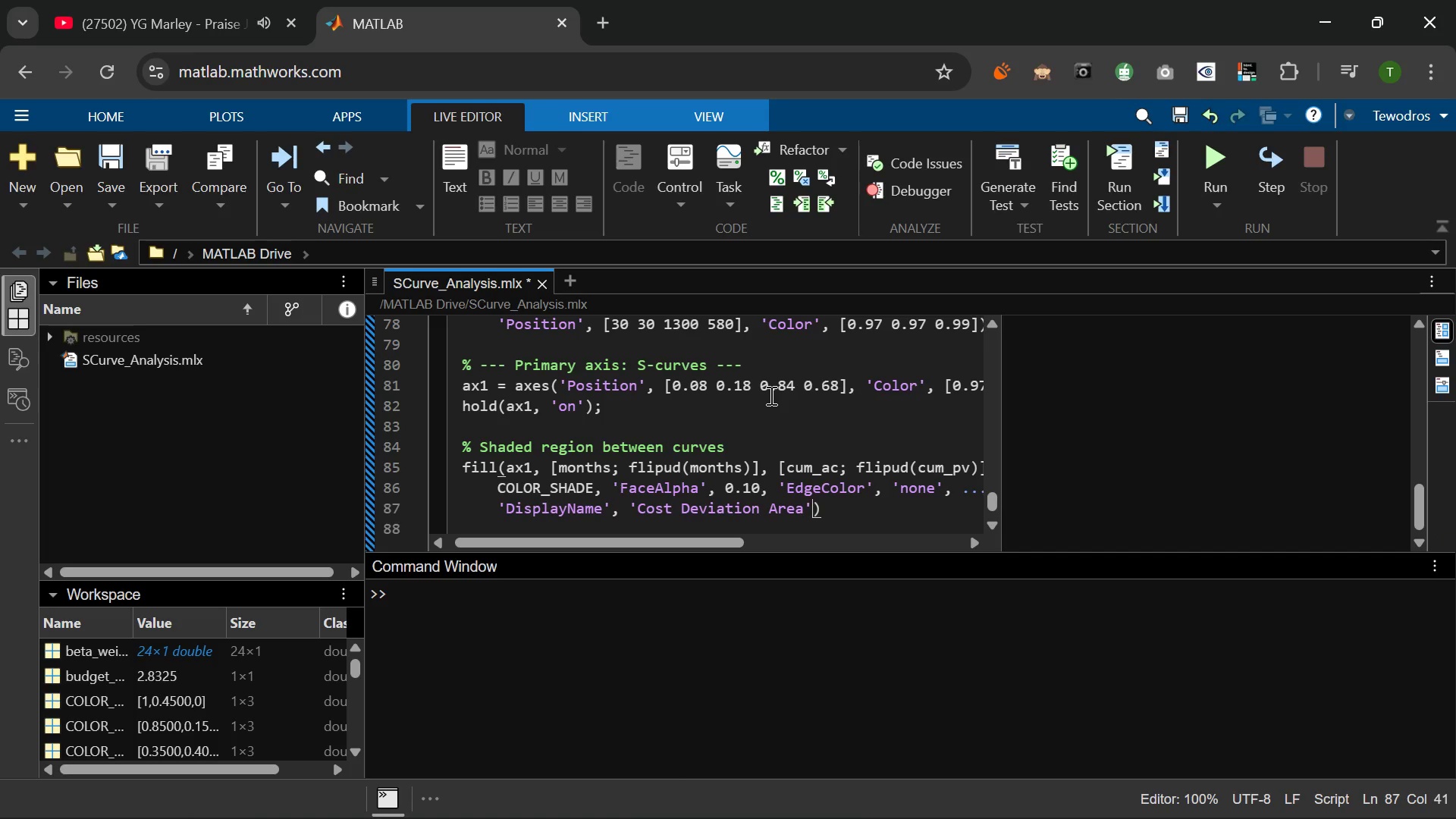 
key(ArrowRight)
 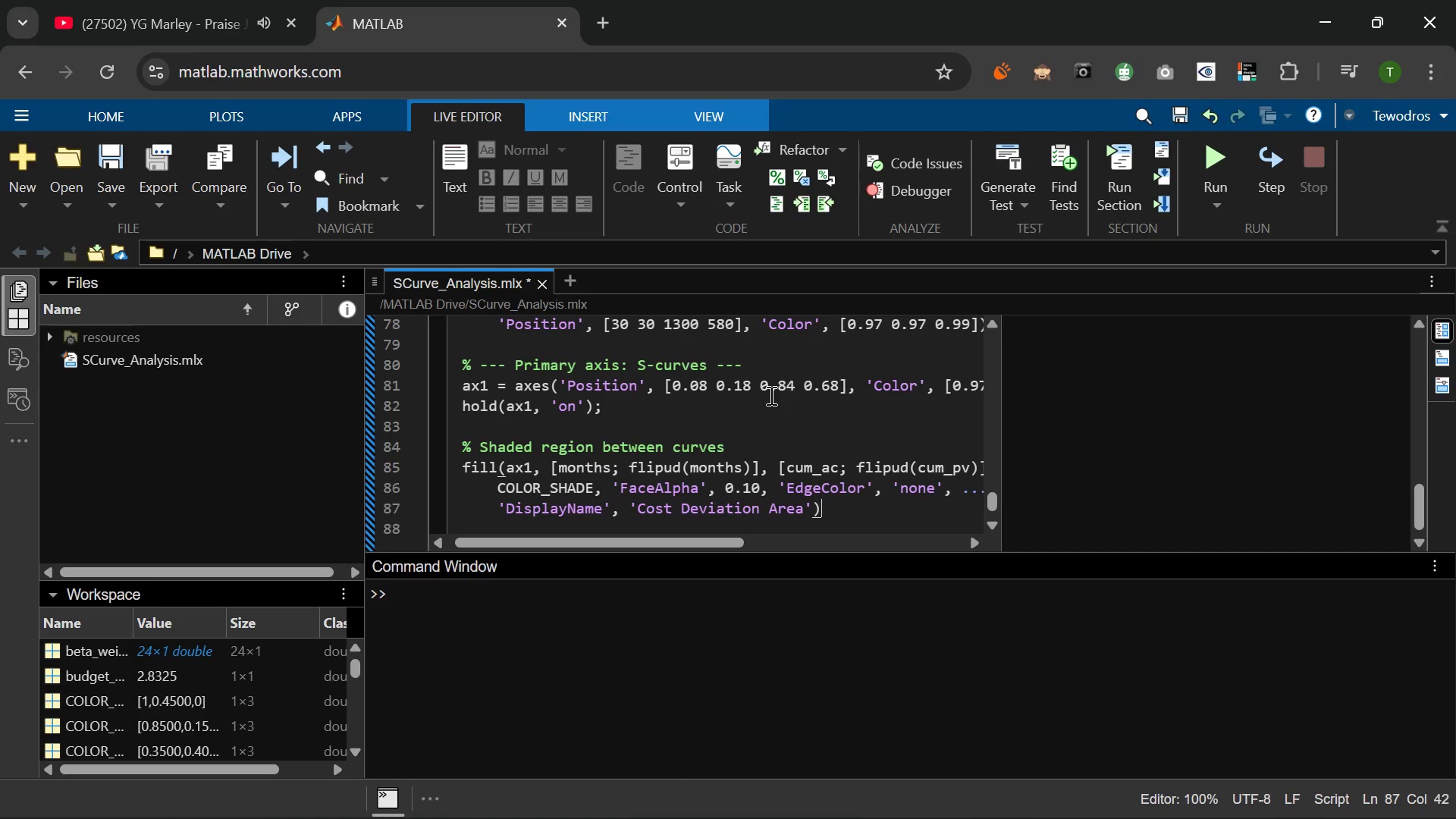 
key(Semicolon)
 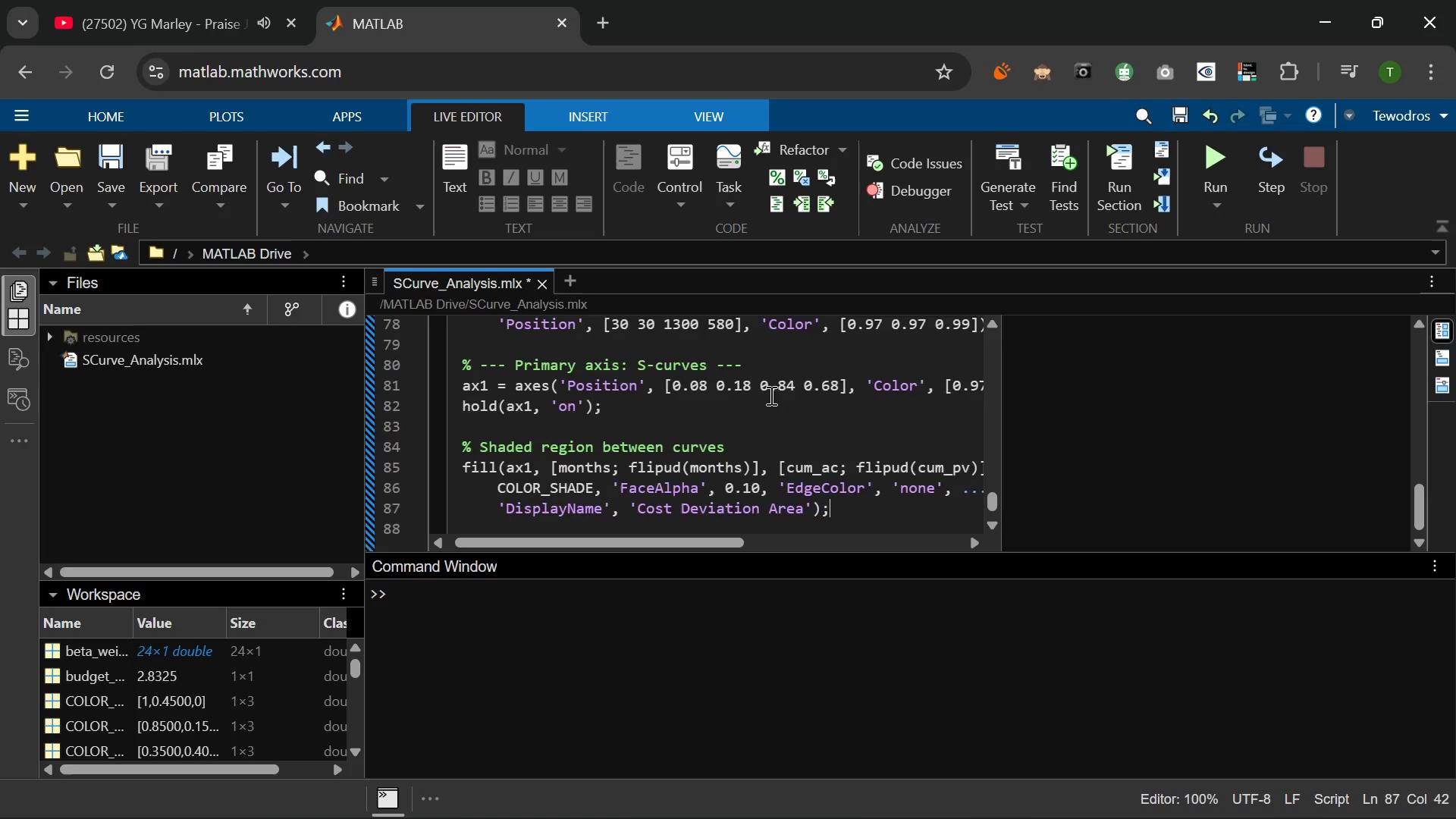 
key(Enter)
 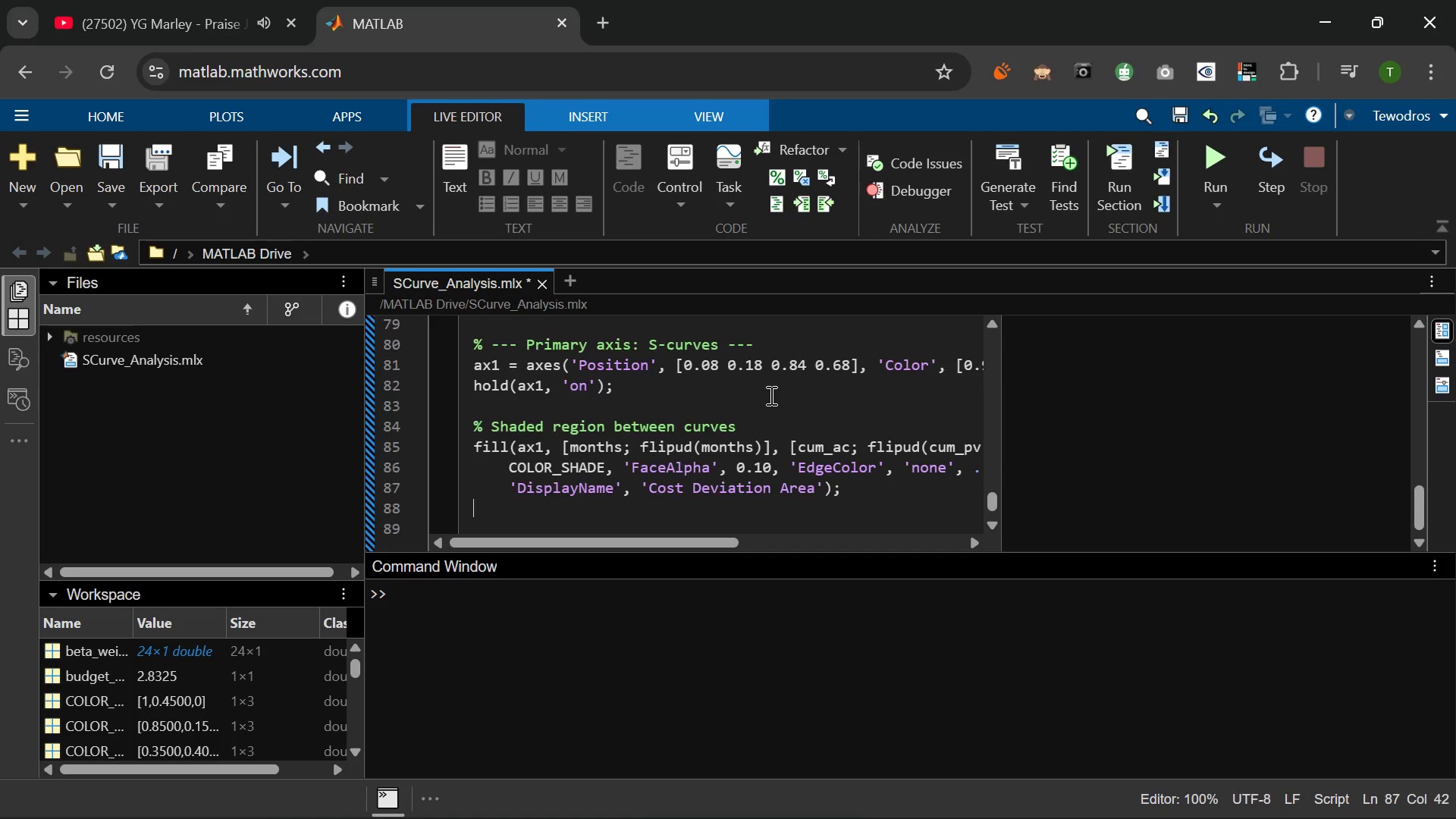 
key(Enter)
 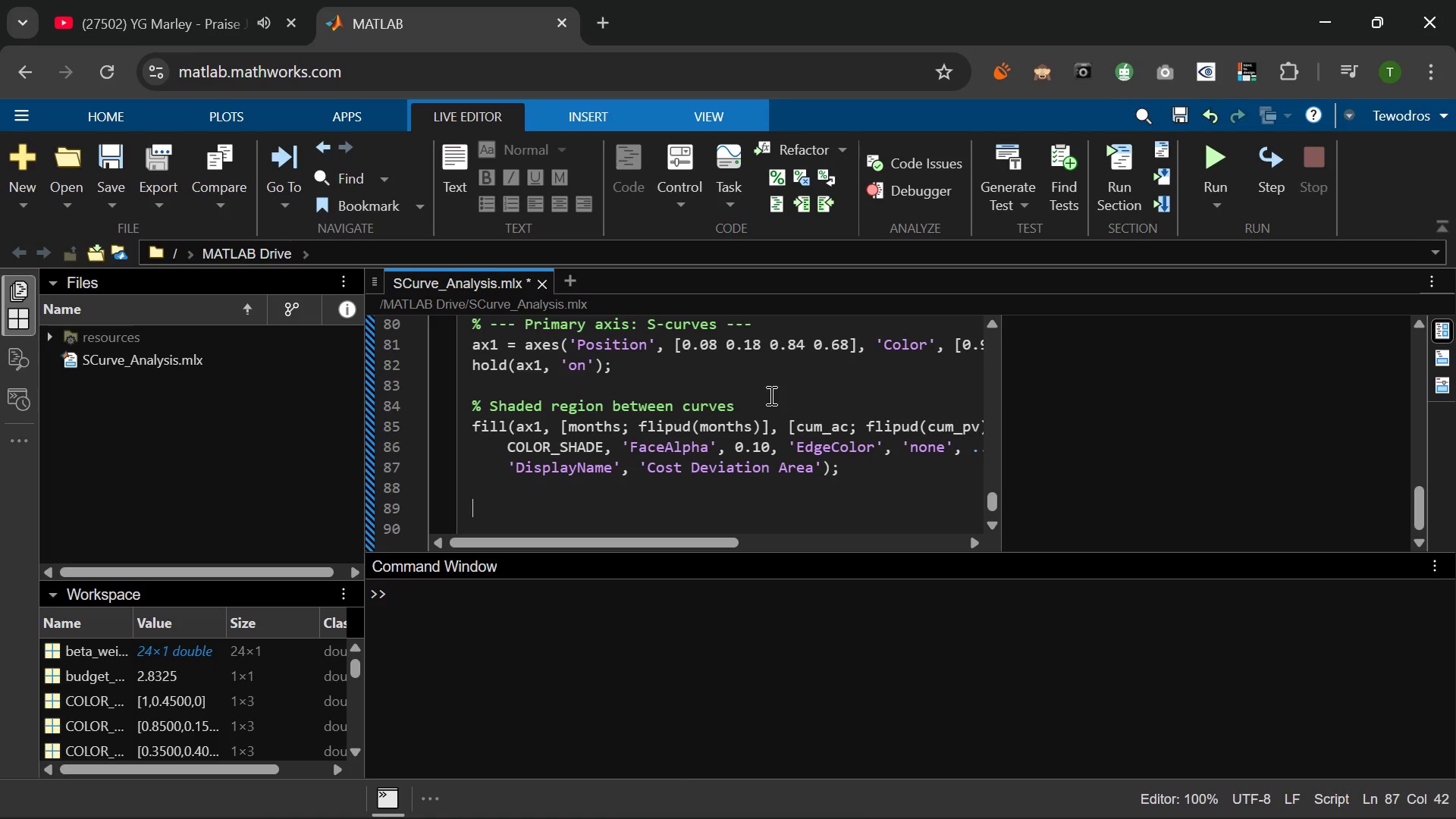 
type(% S-curve lines)
 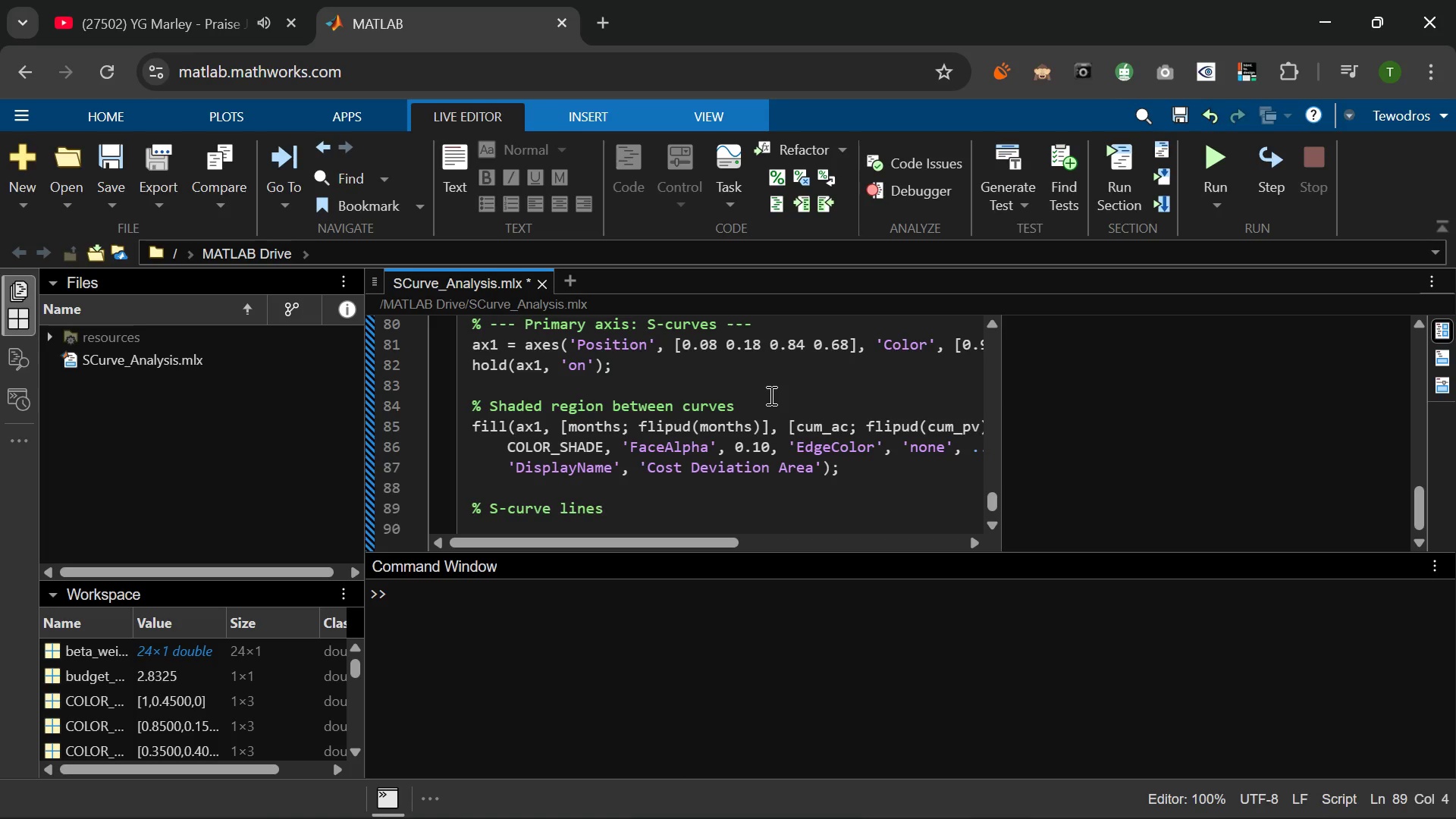 
key(Enter)
 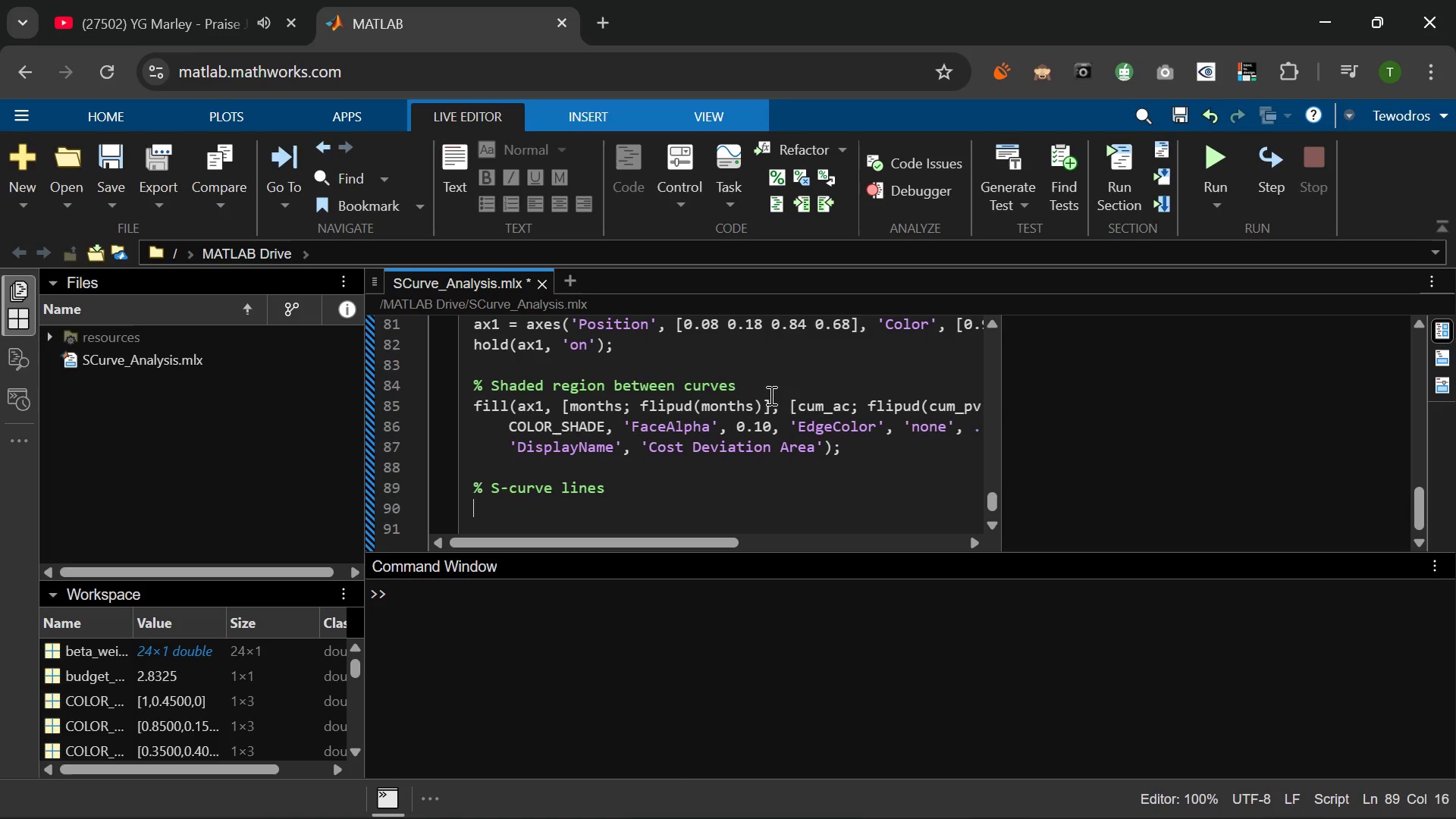 
type(h_pv = plot(ax1, months, cum_pv, '-o)
 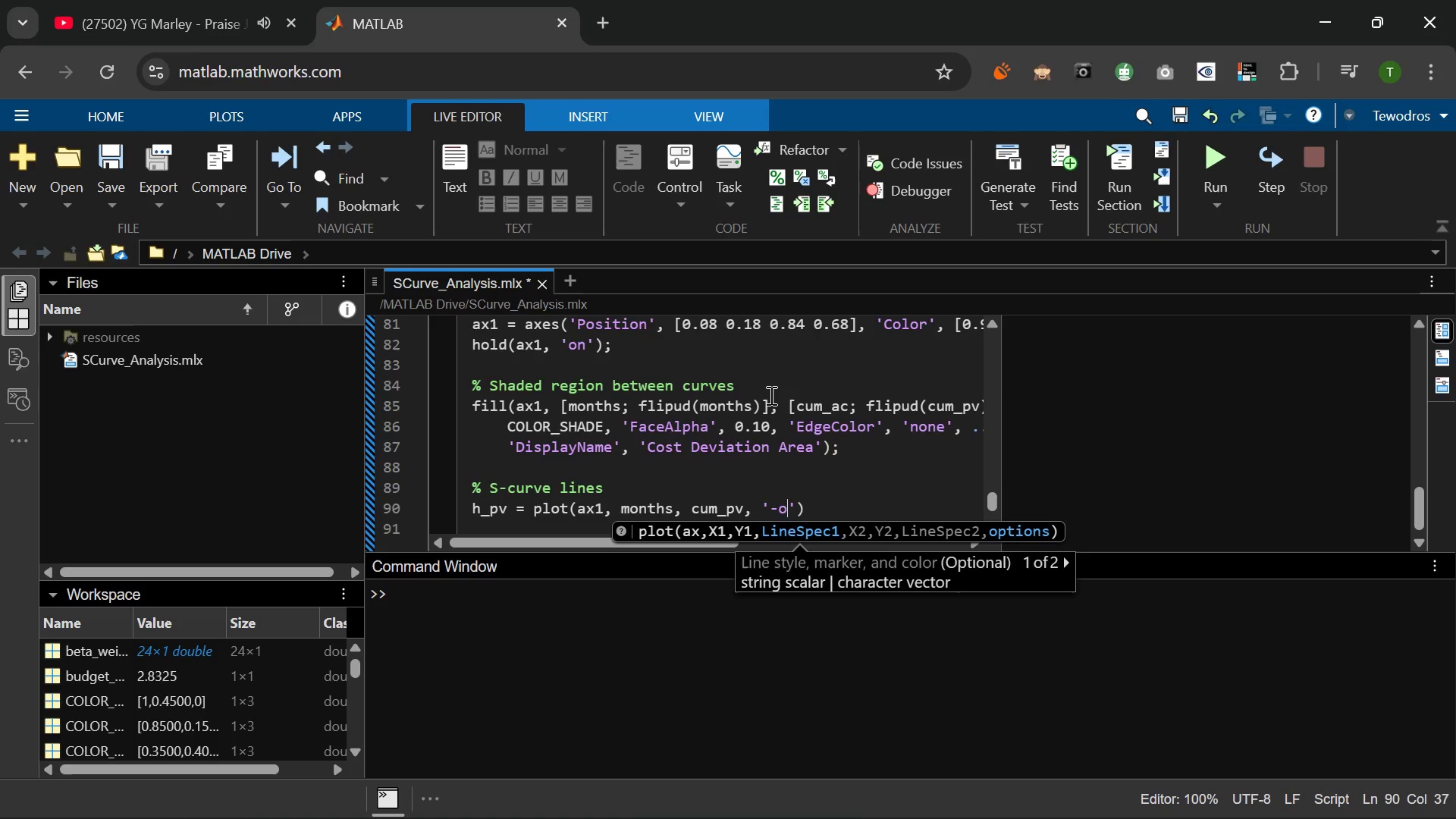 
key(ArrowRight)
 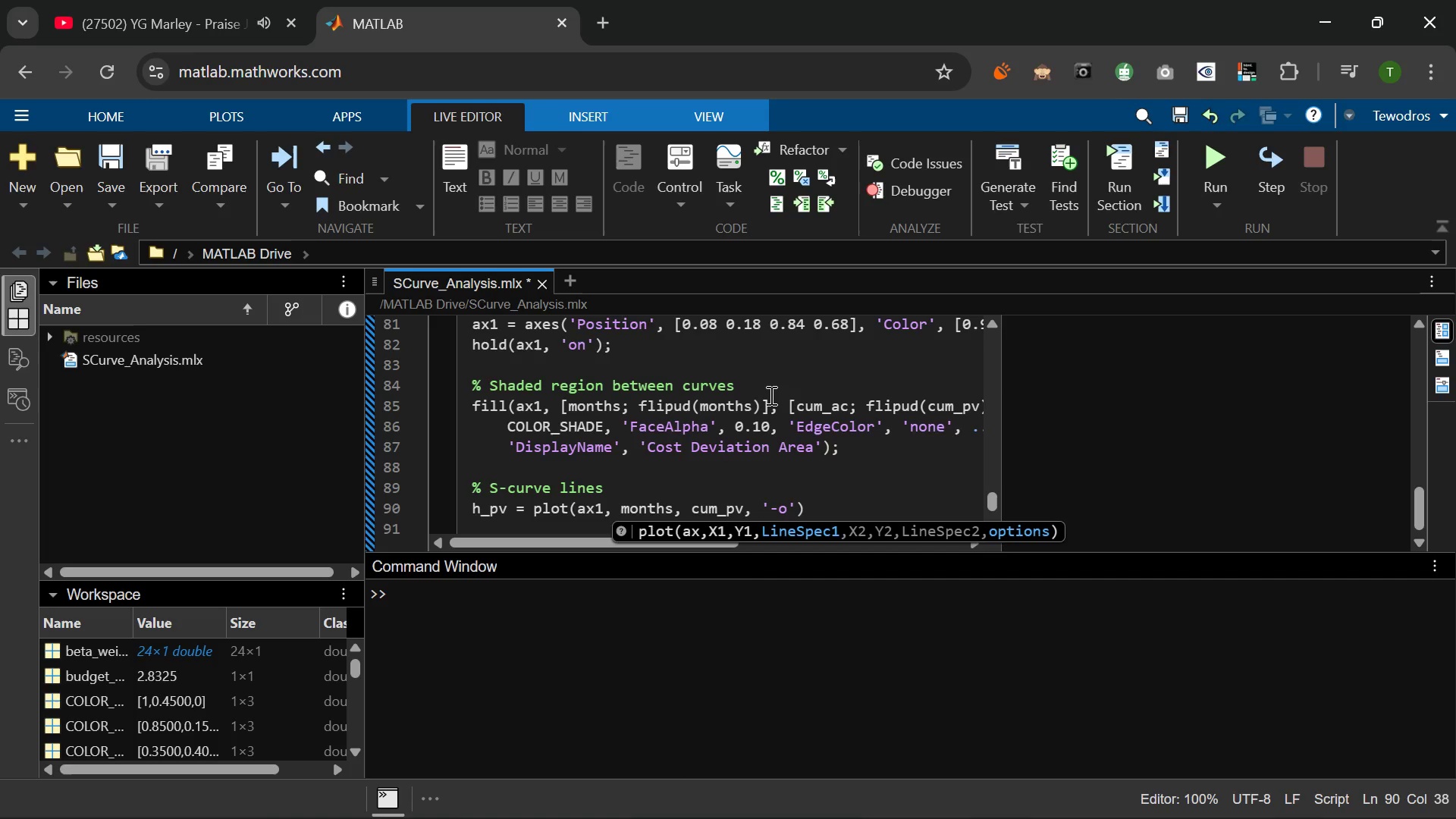 
type(, 'Col)
key(Tab)
 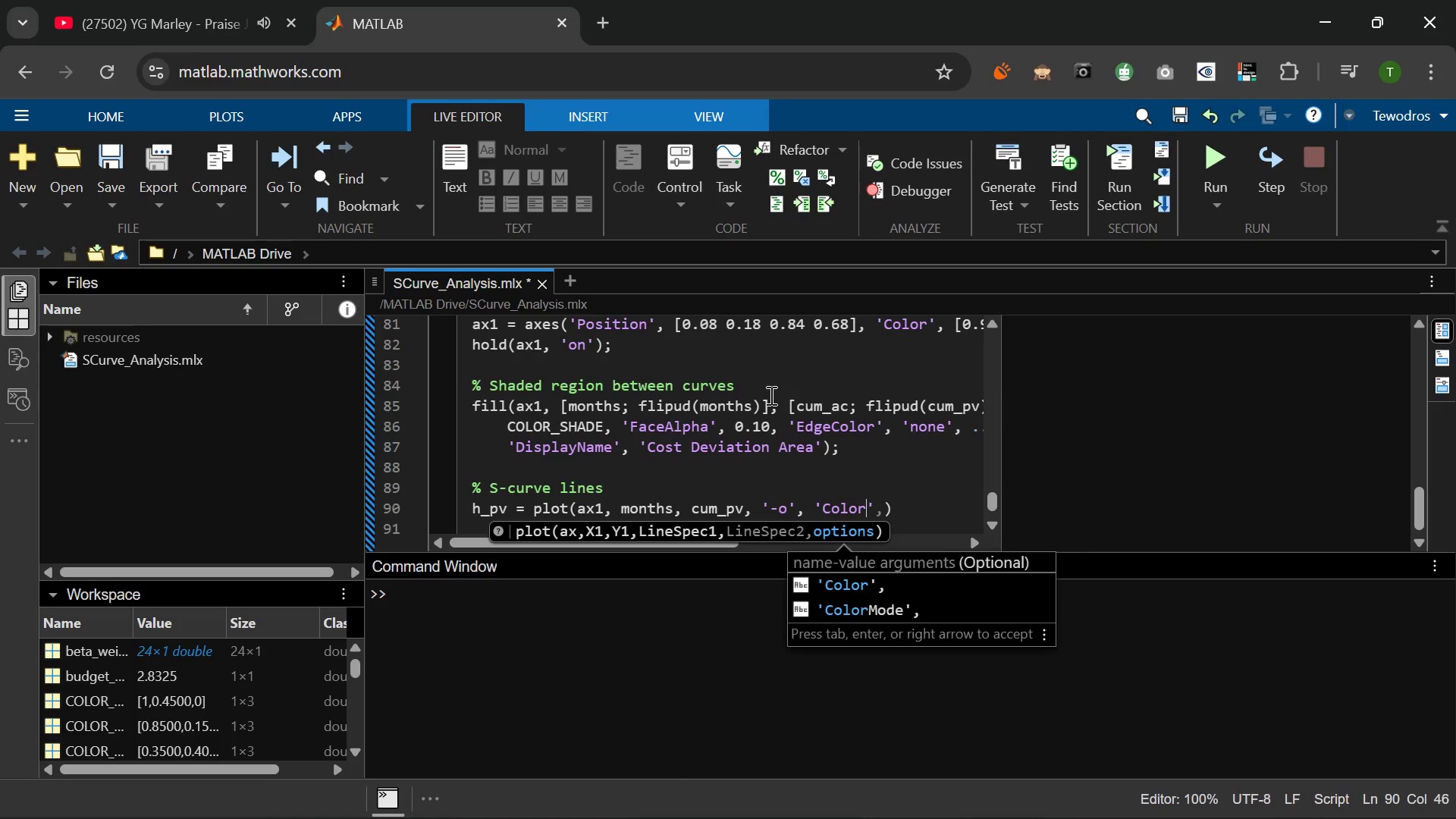 
key(ArrowRight)
 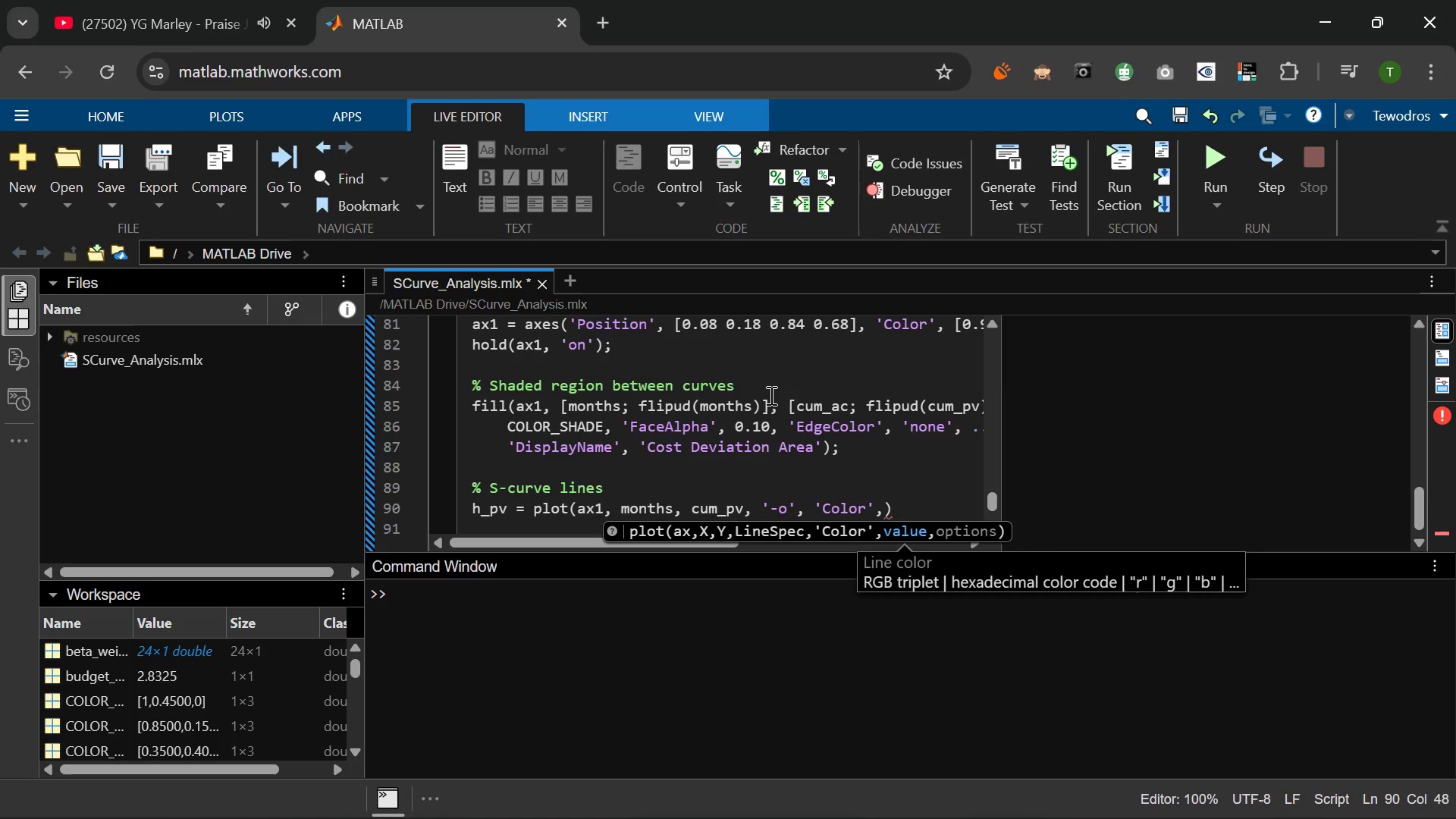 
type( COLOR_P;)
key(Backspace)
type(LANNED, ...)
 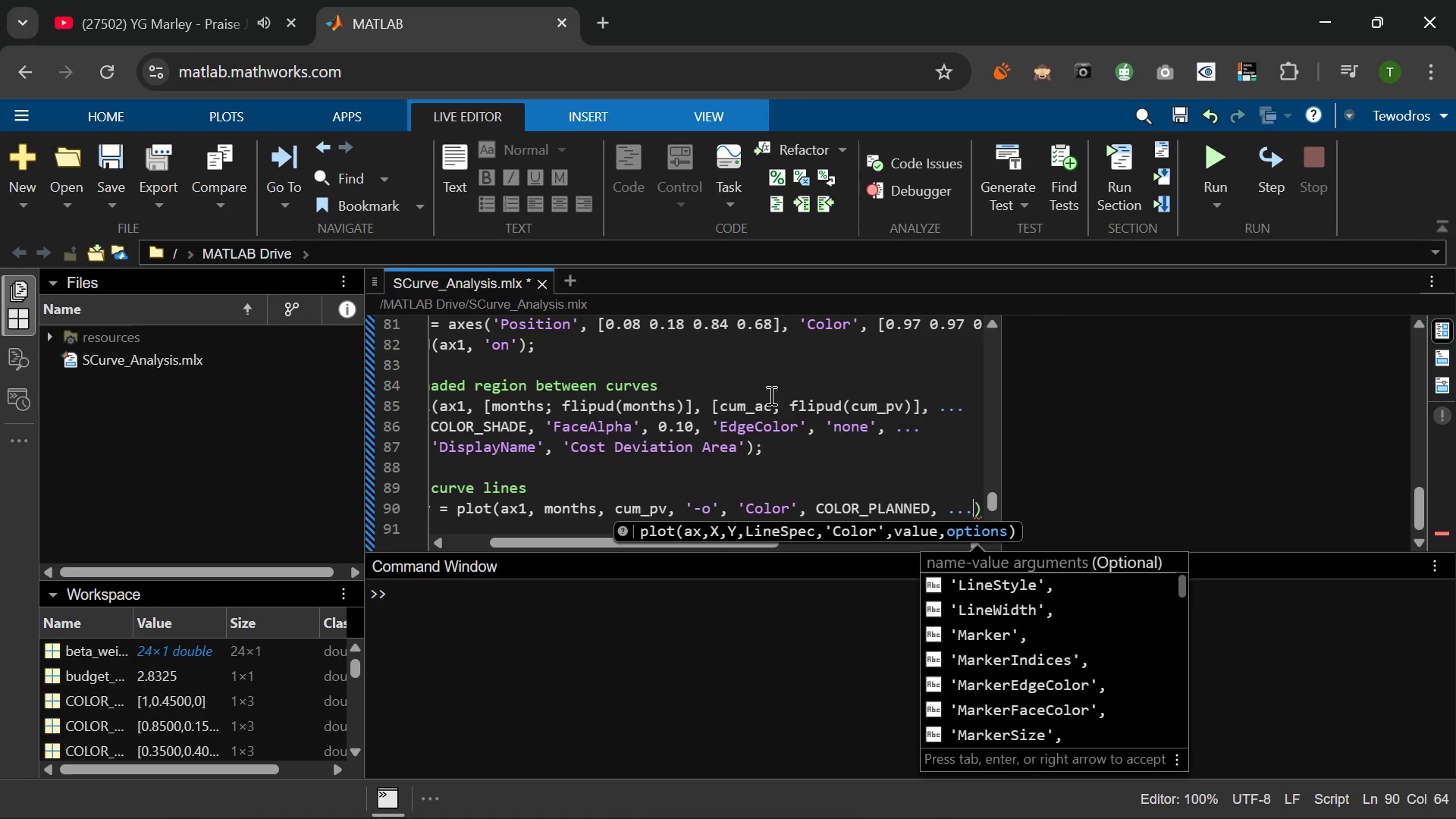 
key(Enter)
 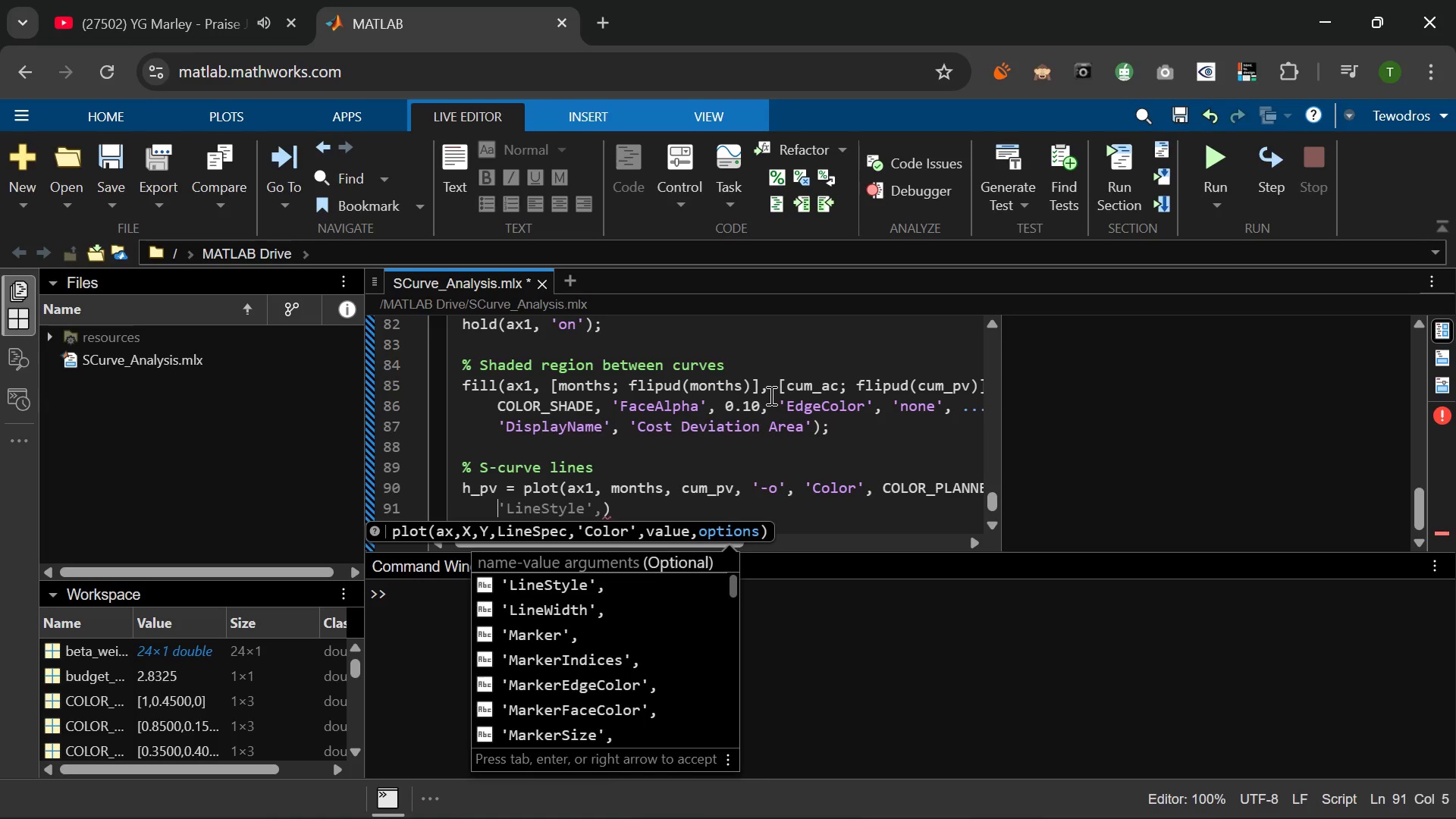 
type('l)
key(Backspace)
type(l)
key(Backspace)
type(LineWidth)
 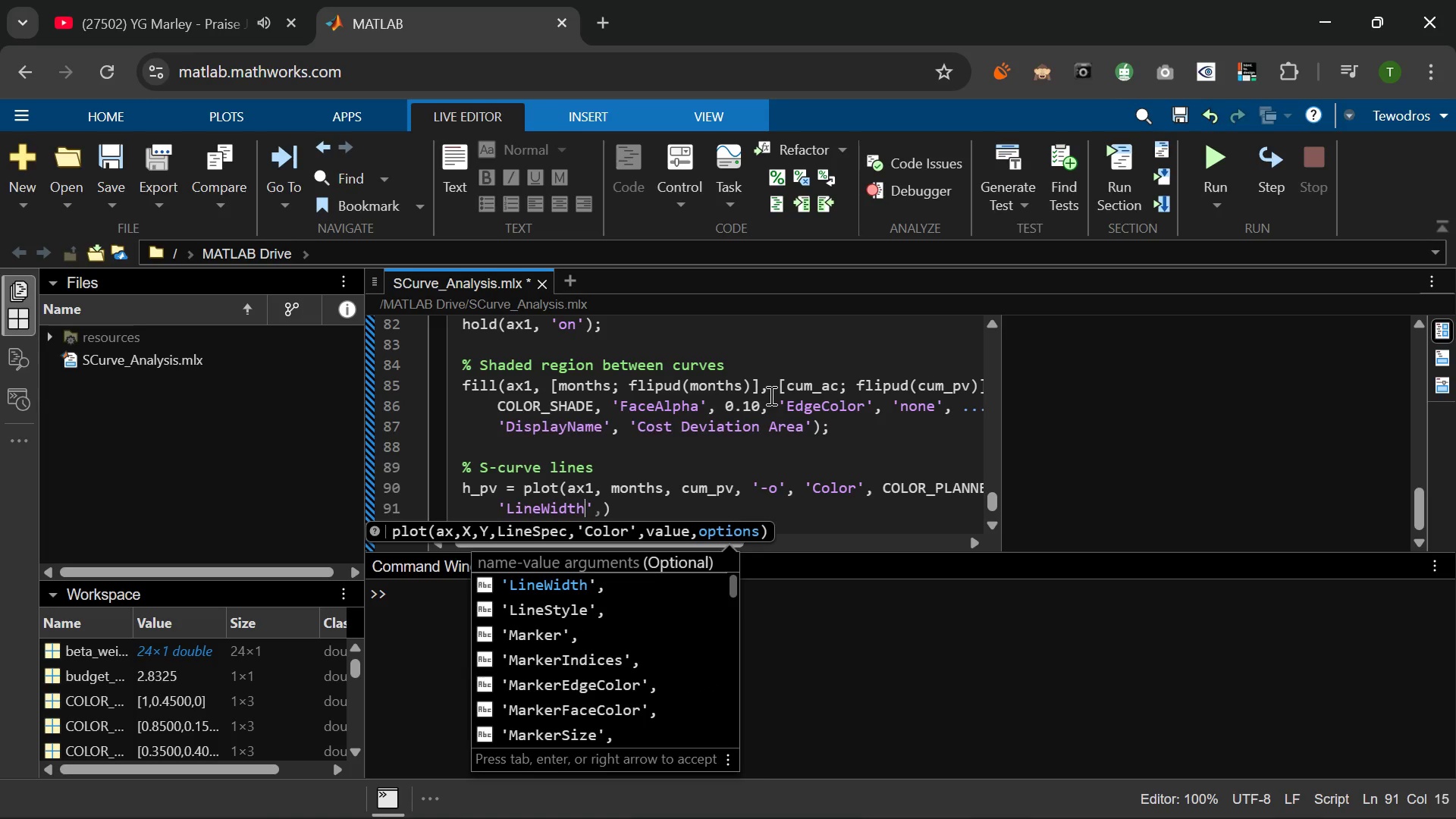 
key(ArrowRight)
 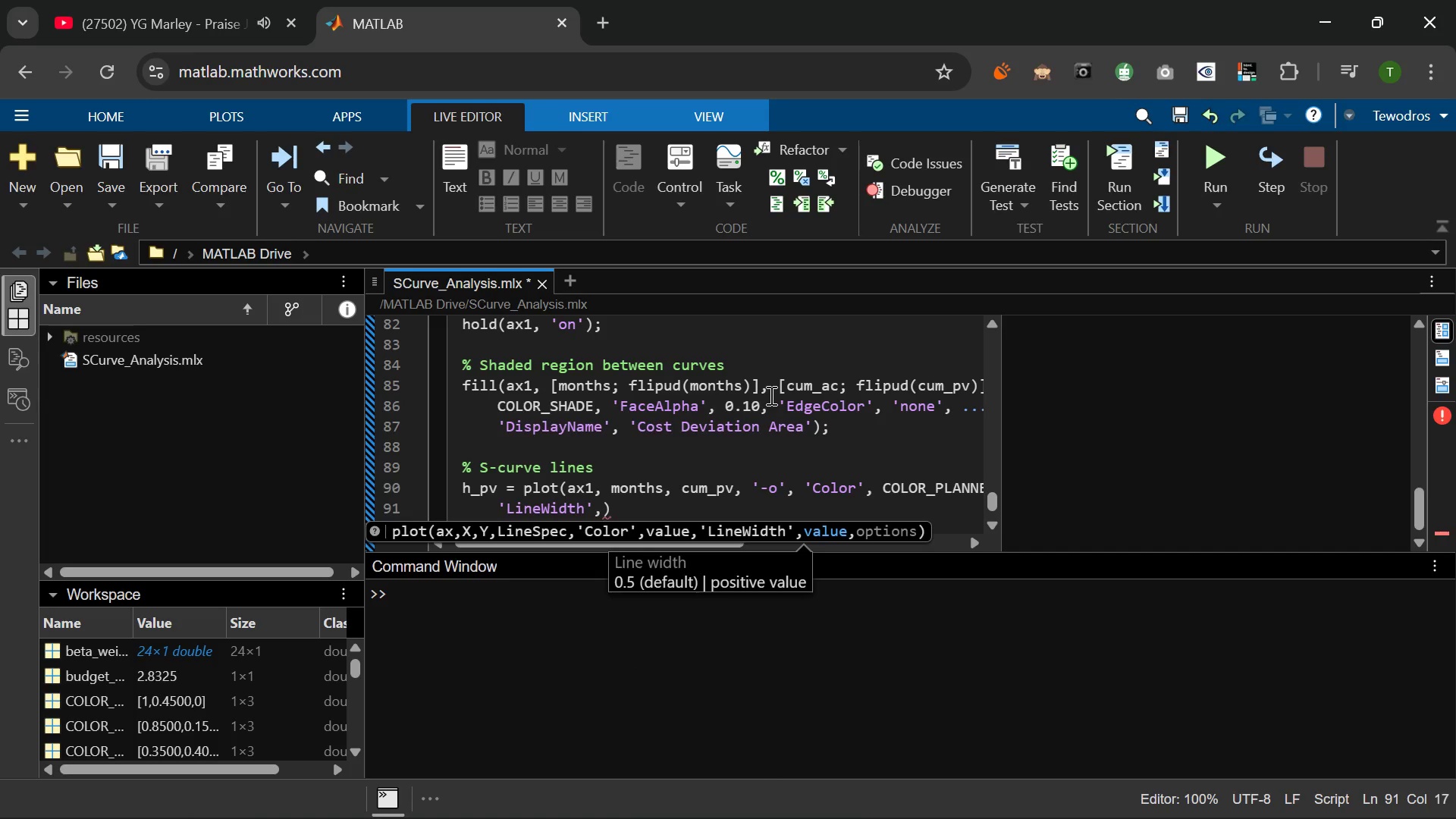 
type( 22.)
key(Backspace)
key(Backspace)
type(.2, 'MarkerSize)
 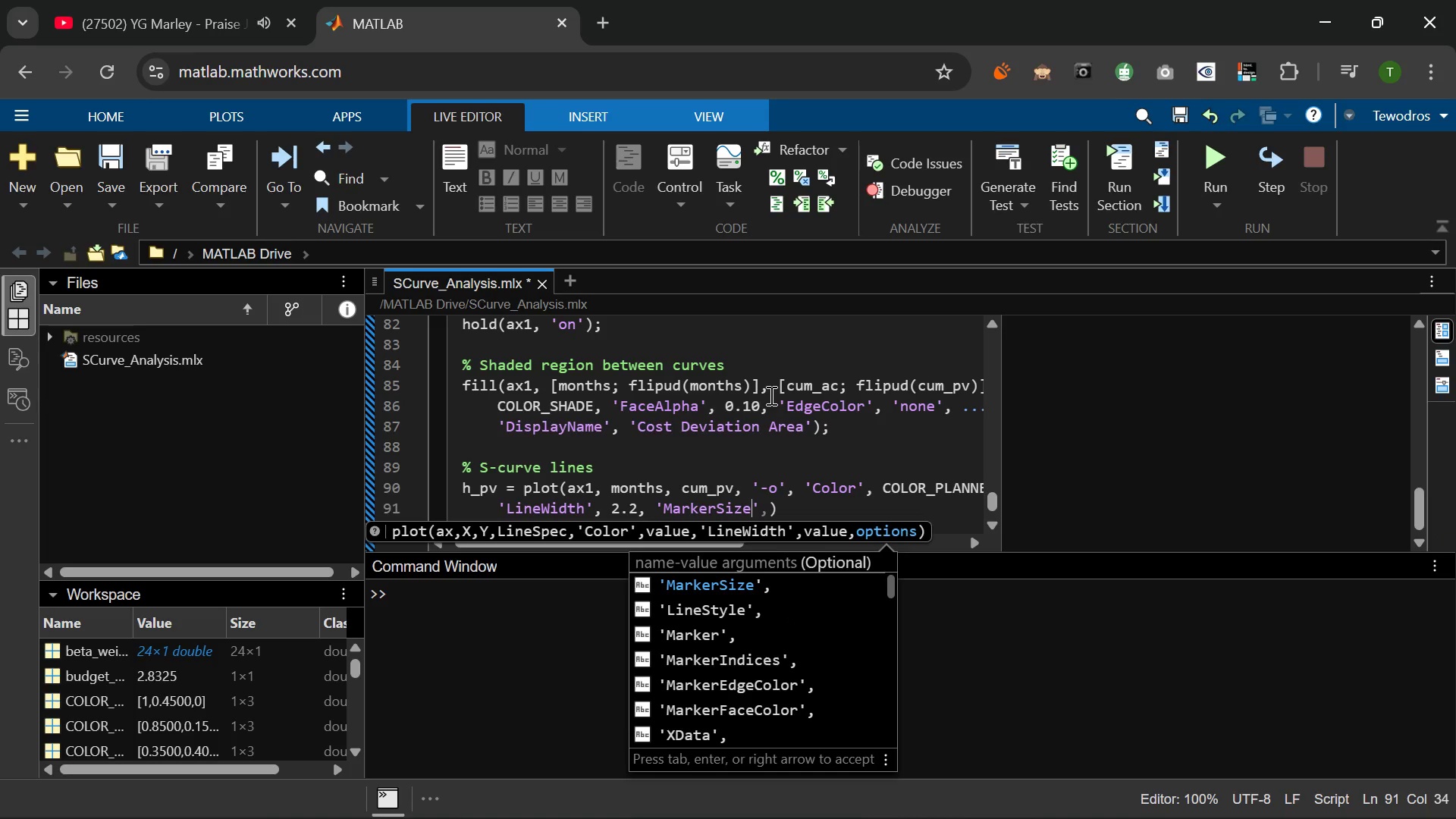 
key(ArrowRight)
 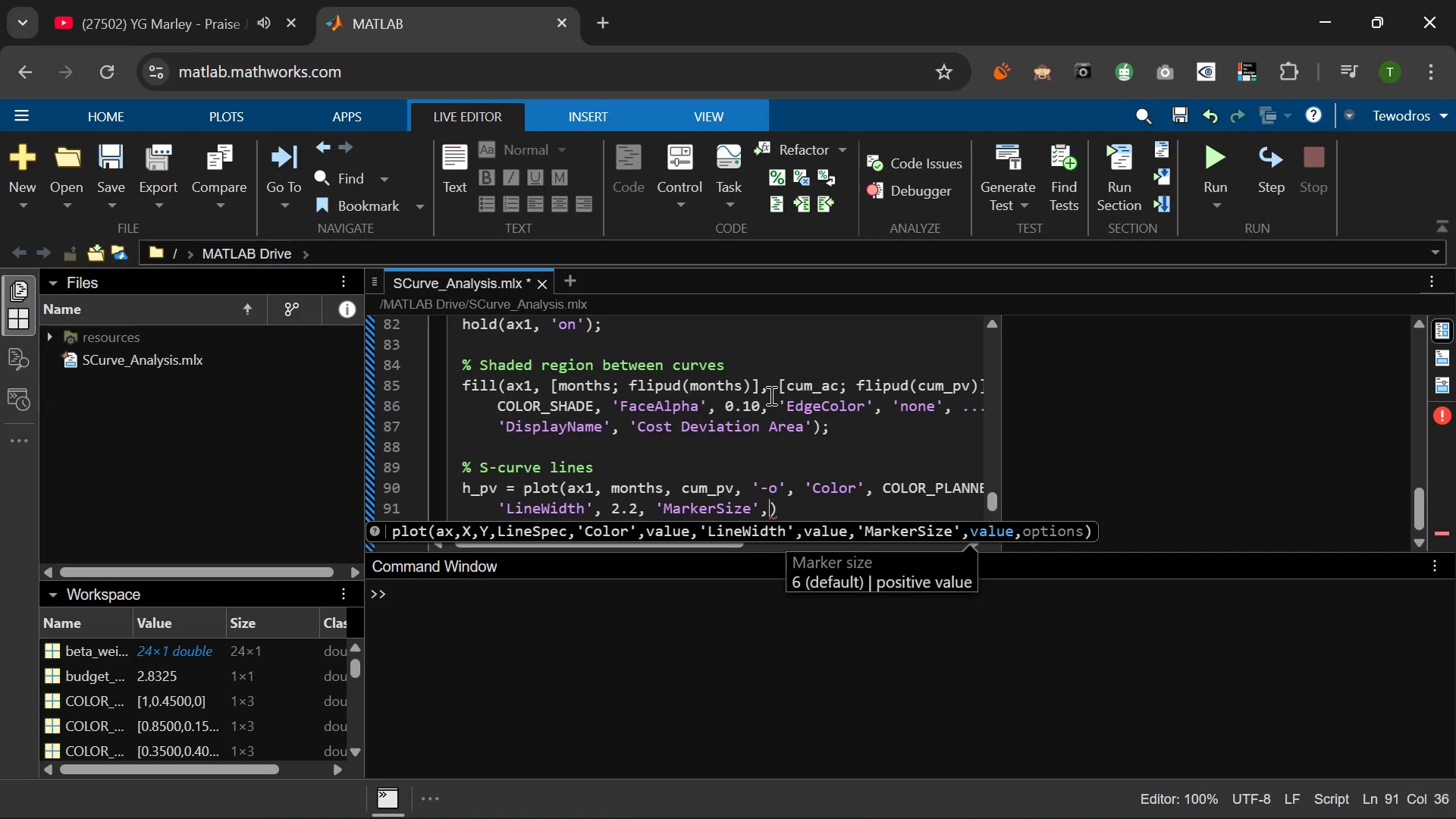 
key(Space)
 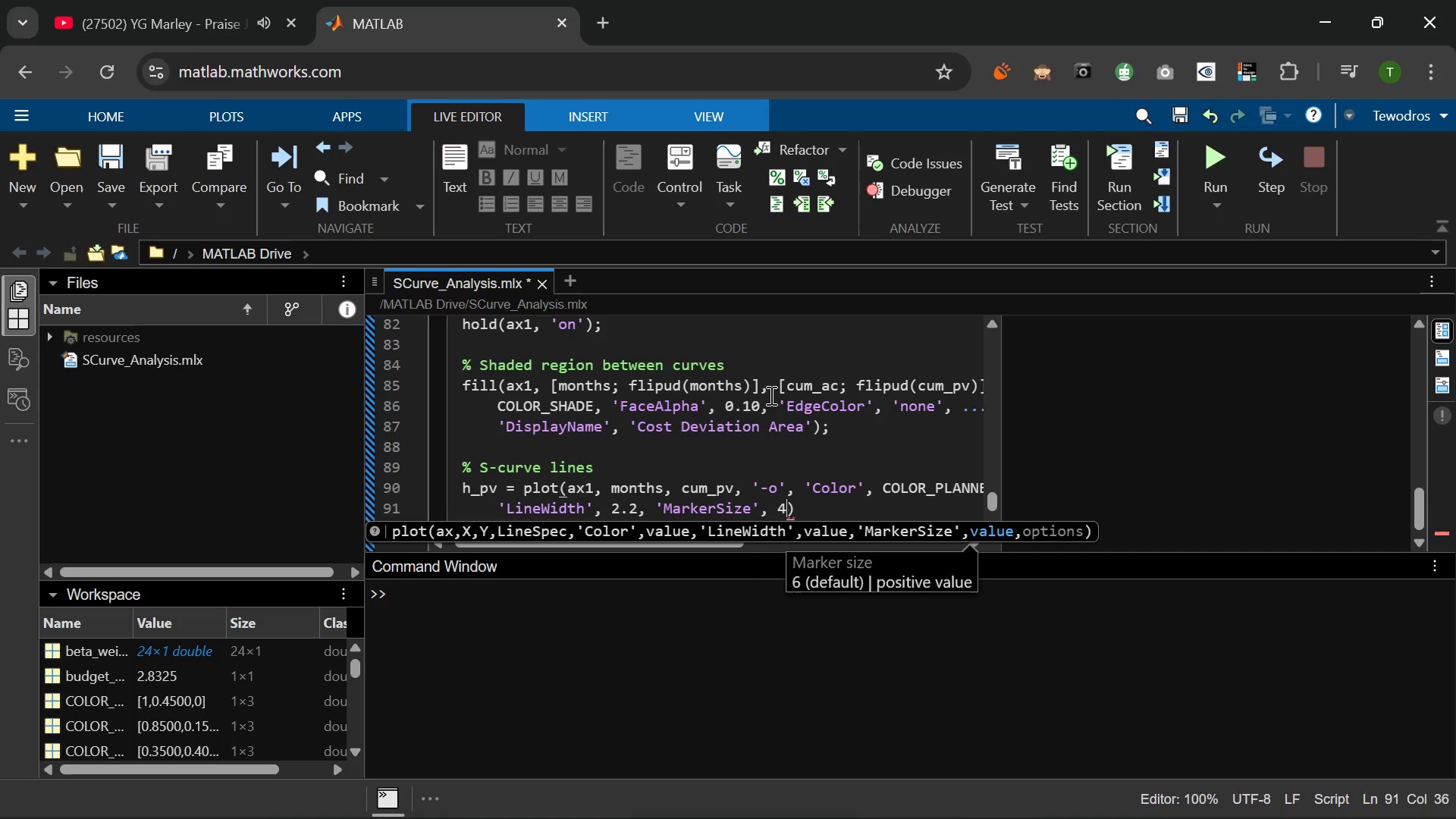 
key(4)
 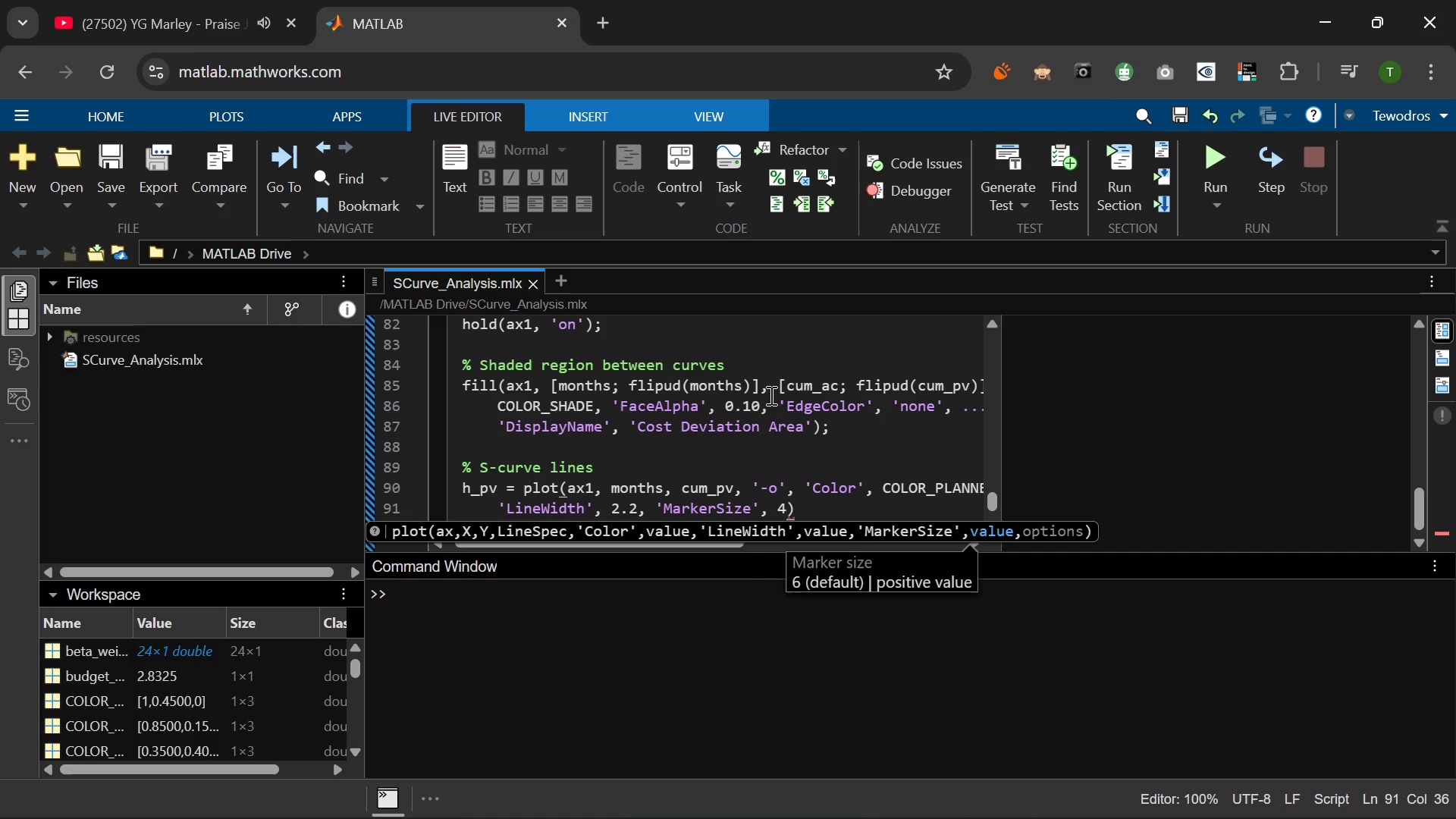 
key(Comma)
 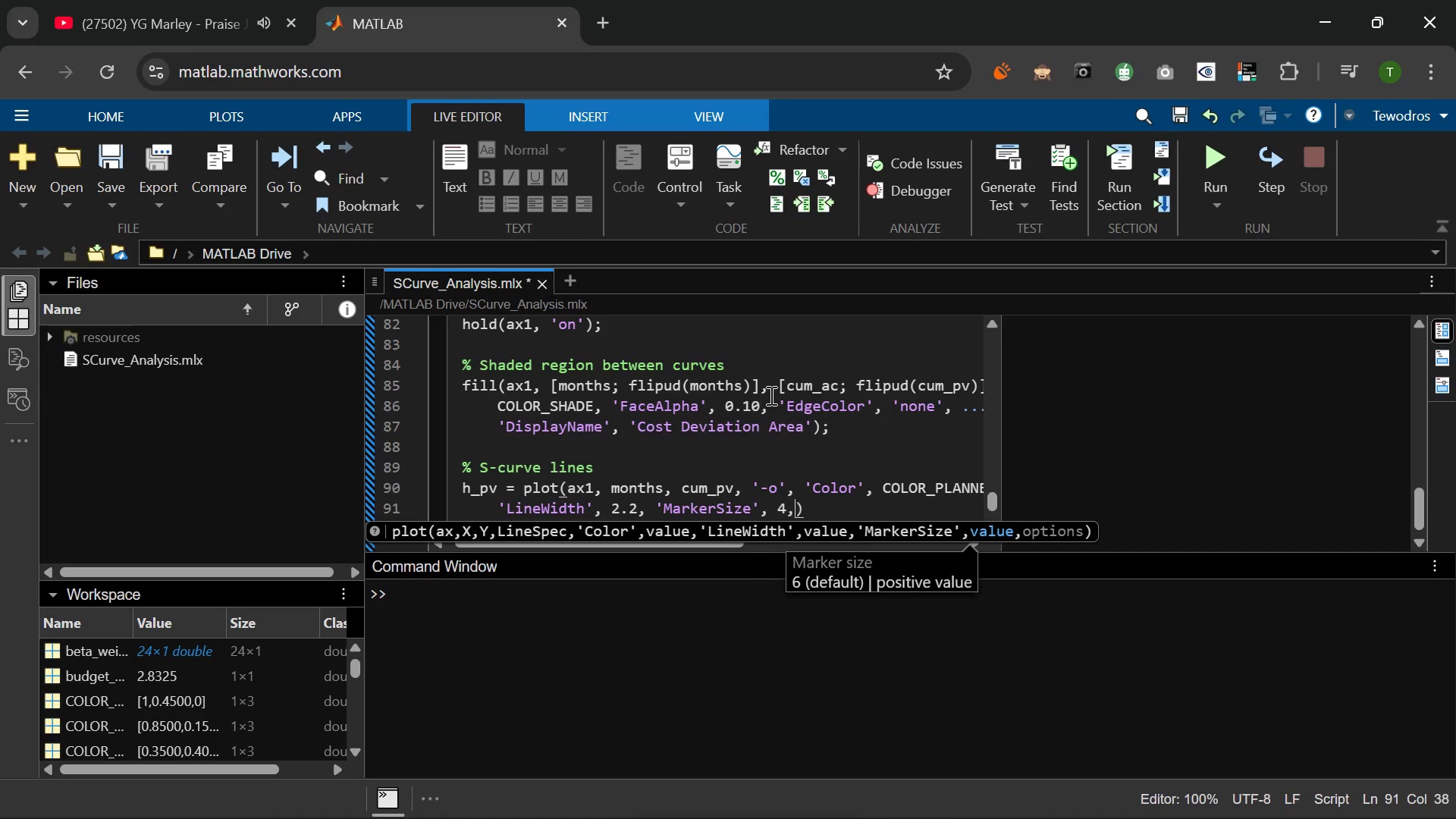 
key(Space)
 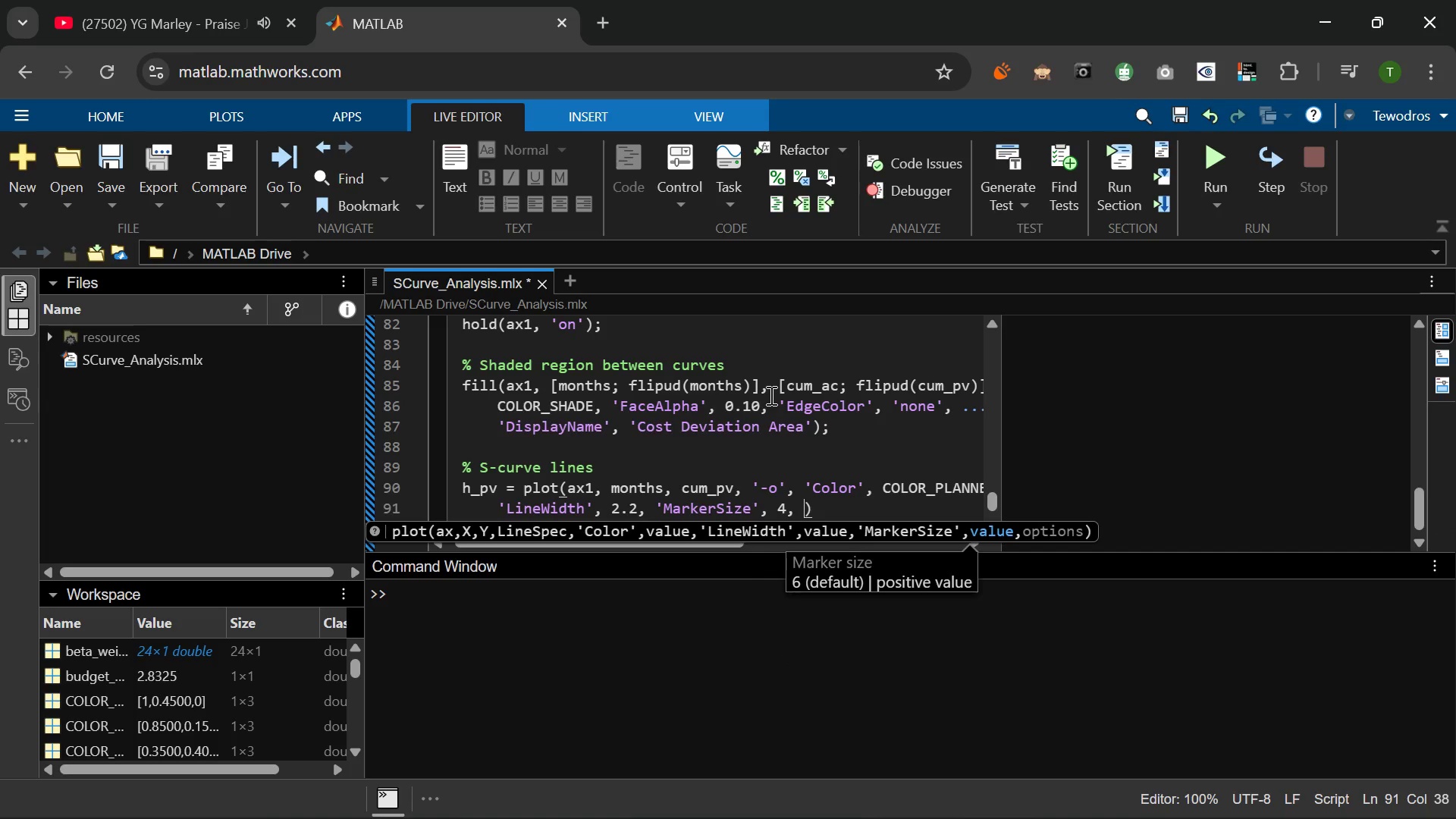 
key(Quote)
 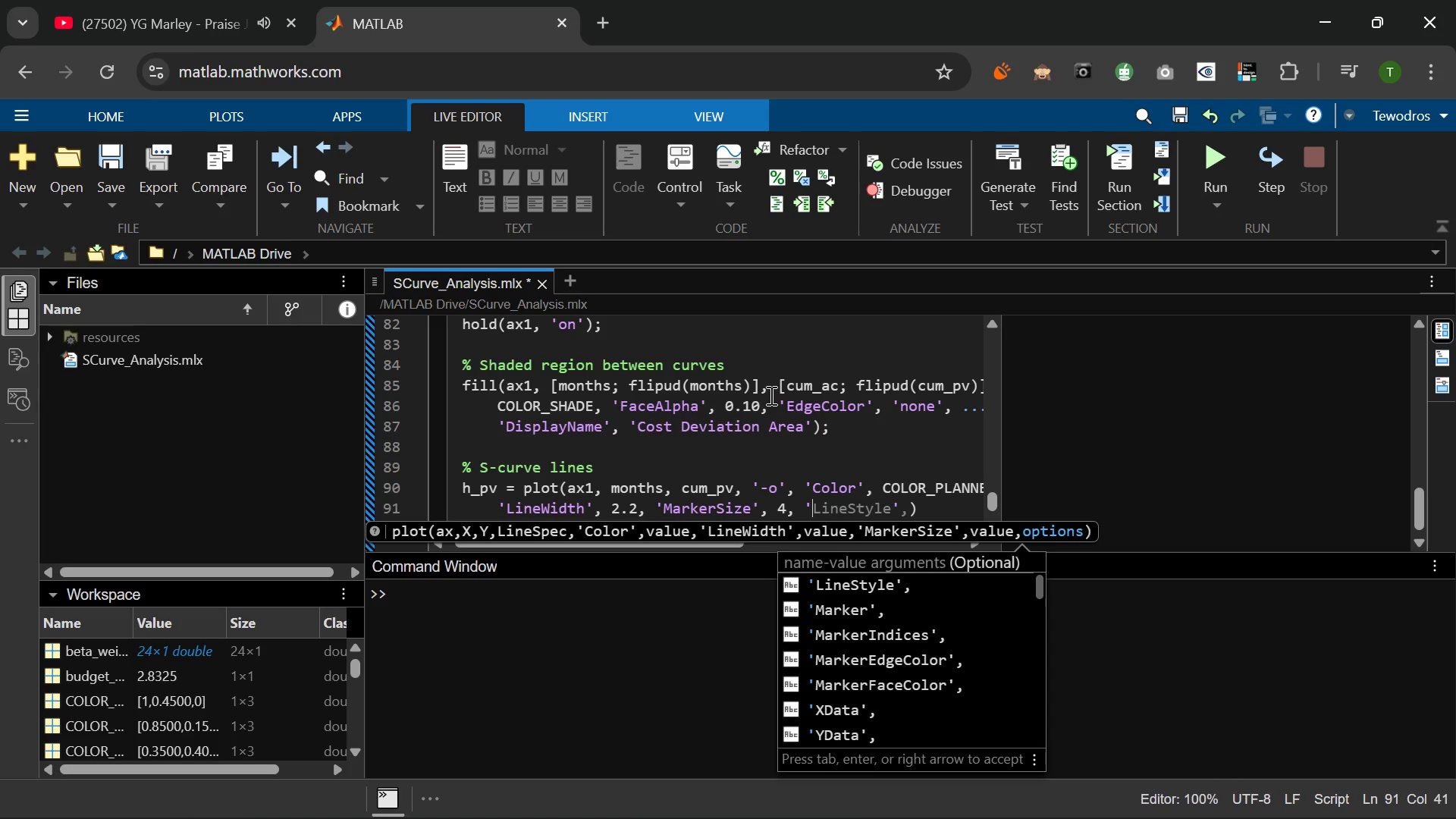 
key(D)
 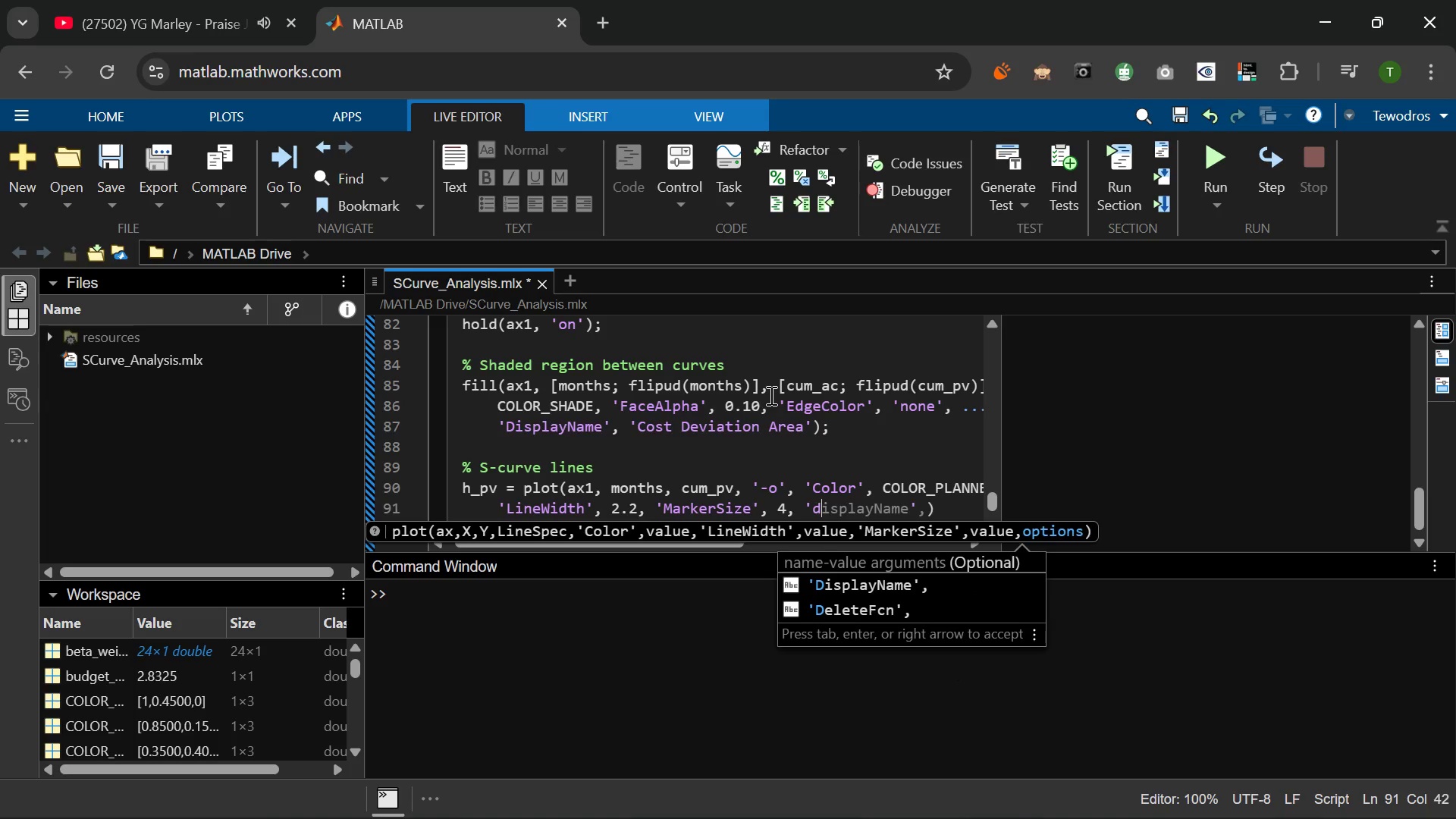 
key(Backspace)
 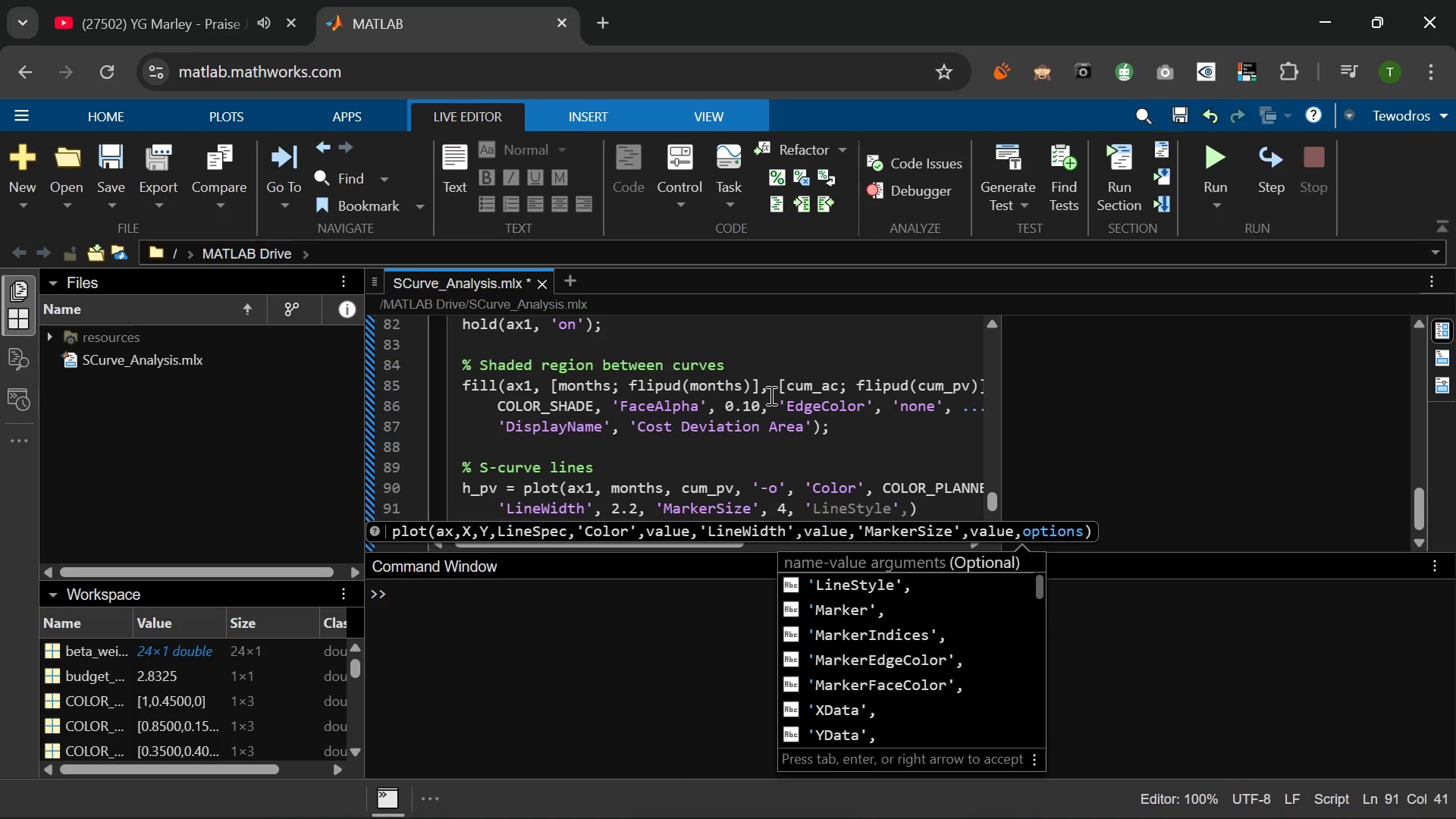 
key(Shift+D)
 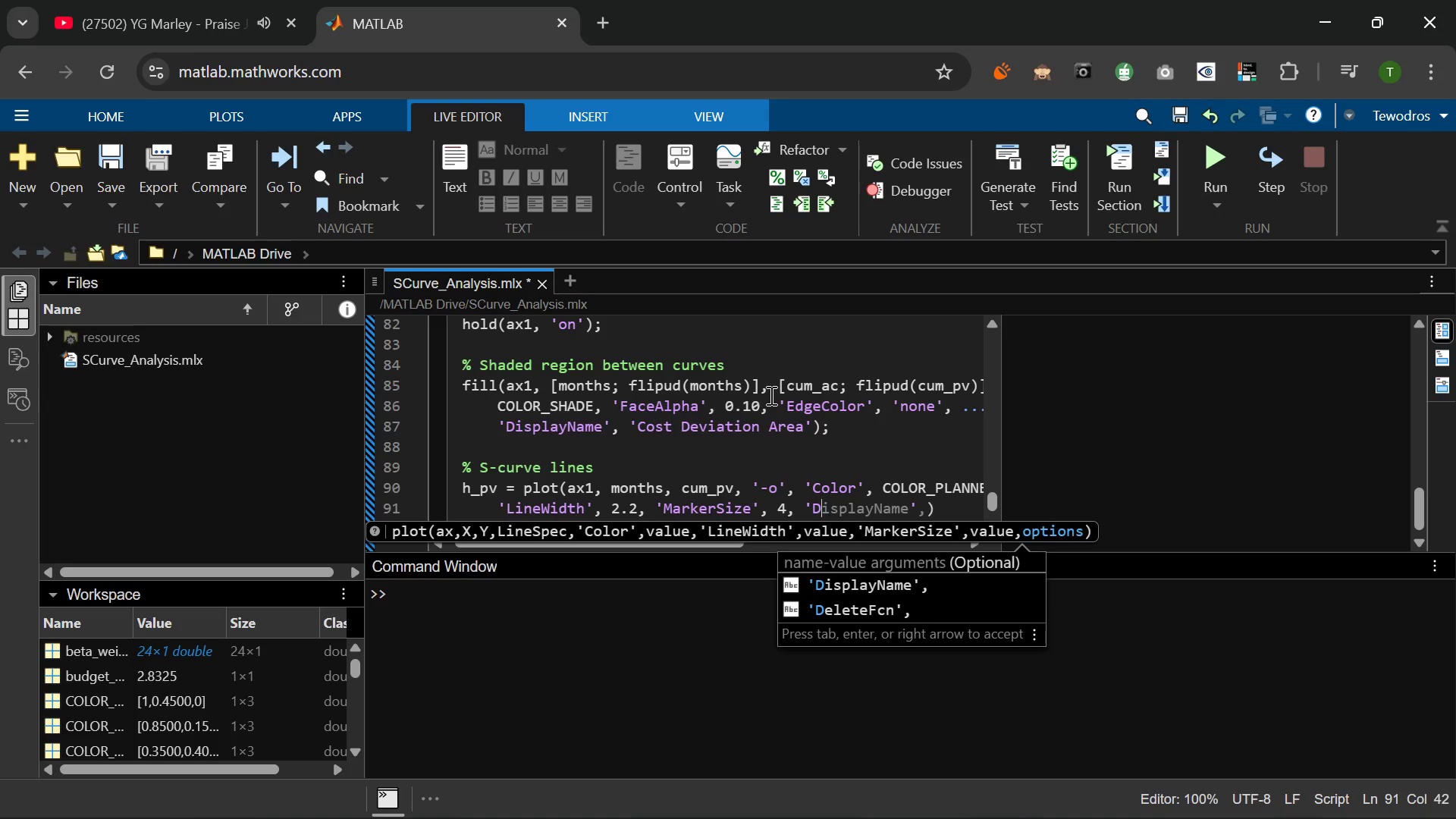 
key(Tab)
 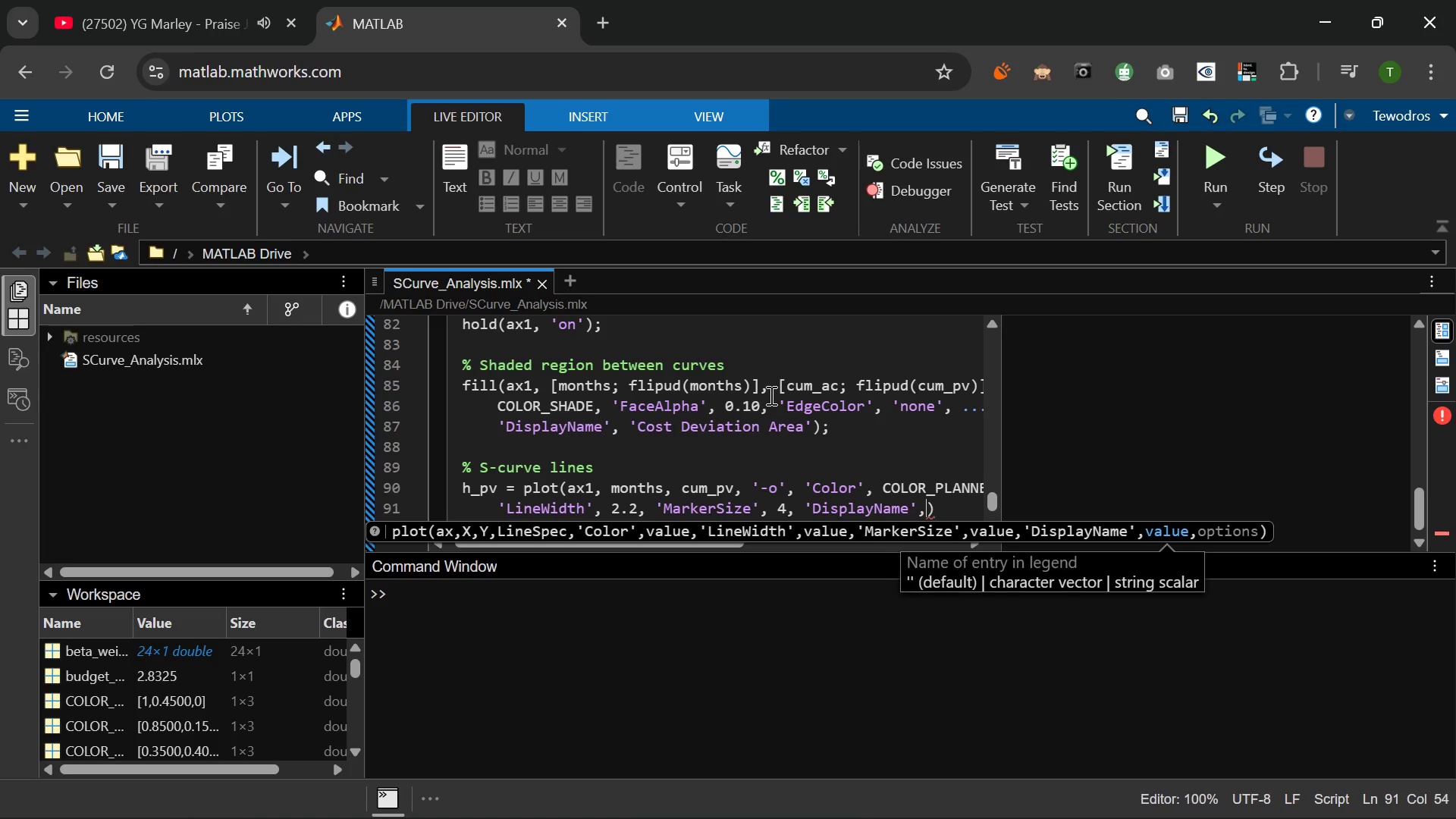 
wait(6.83)
 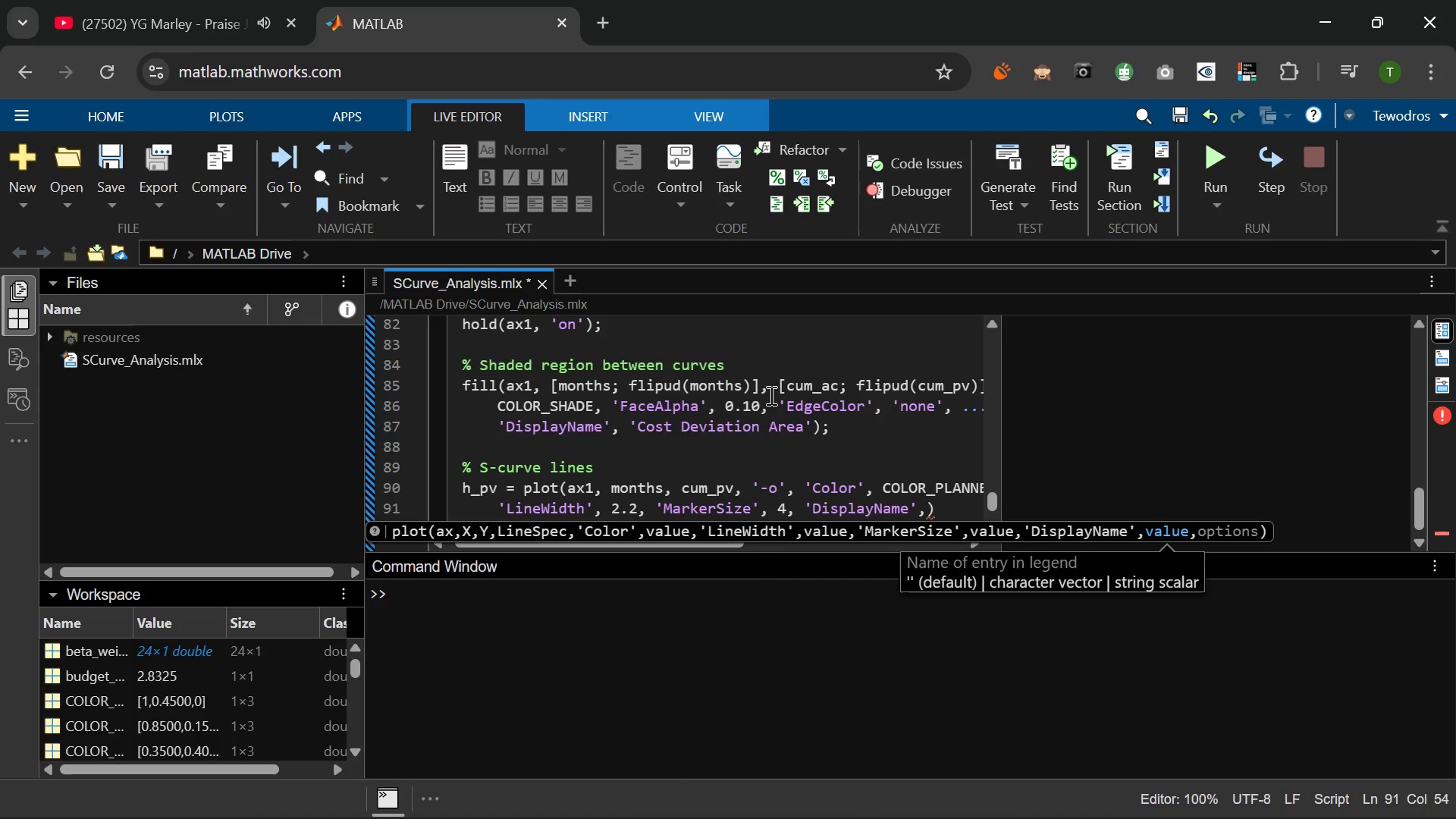 
type( 'Cumulative Planned B)
key(Backspace)
type(Value (PV))
 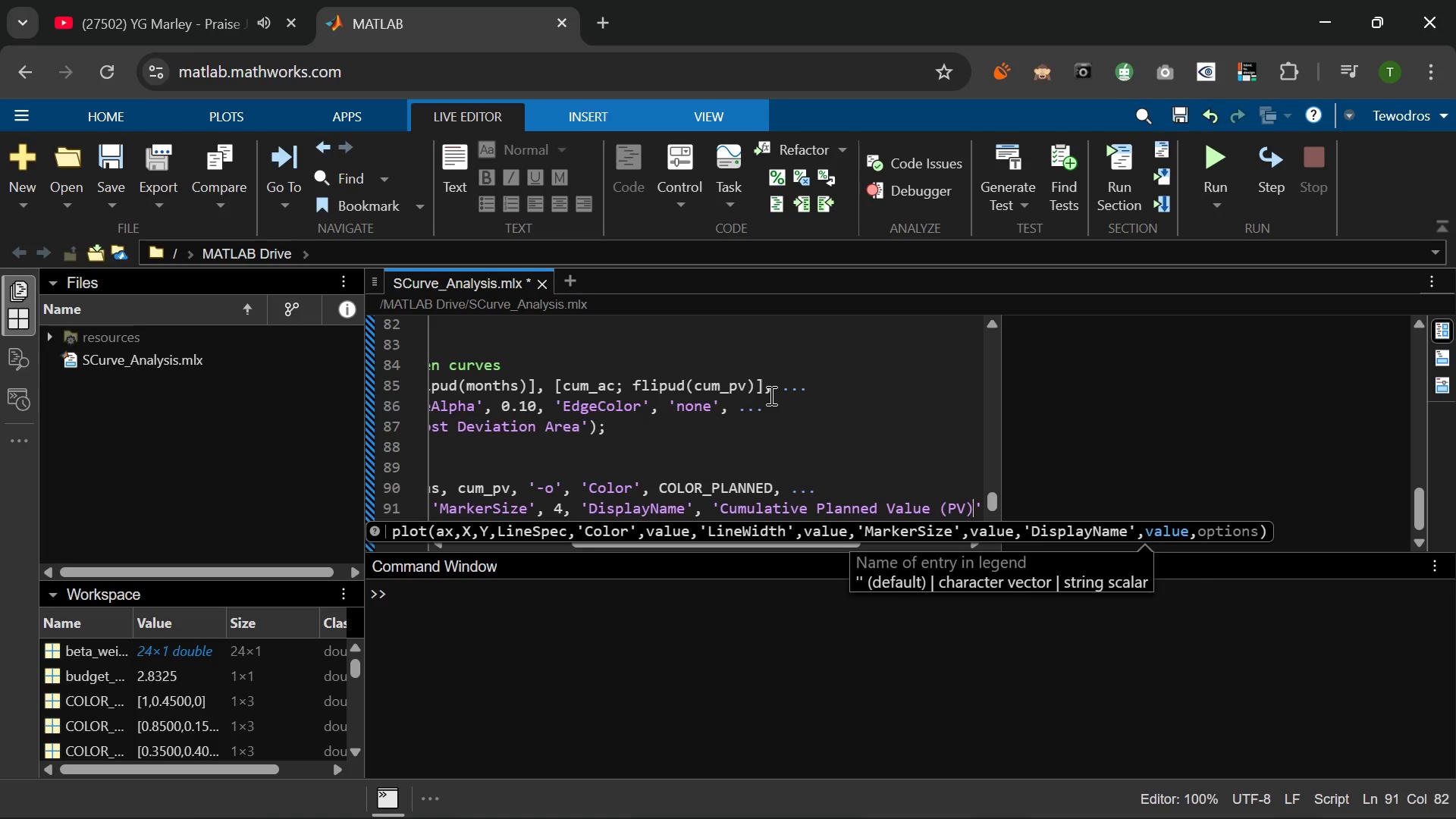 
key(ArrowRight)
 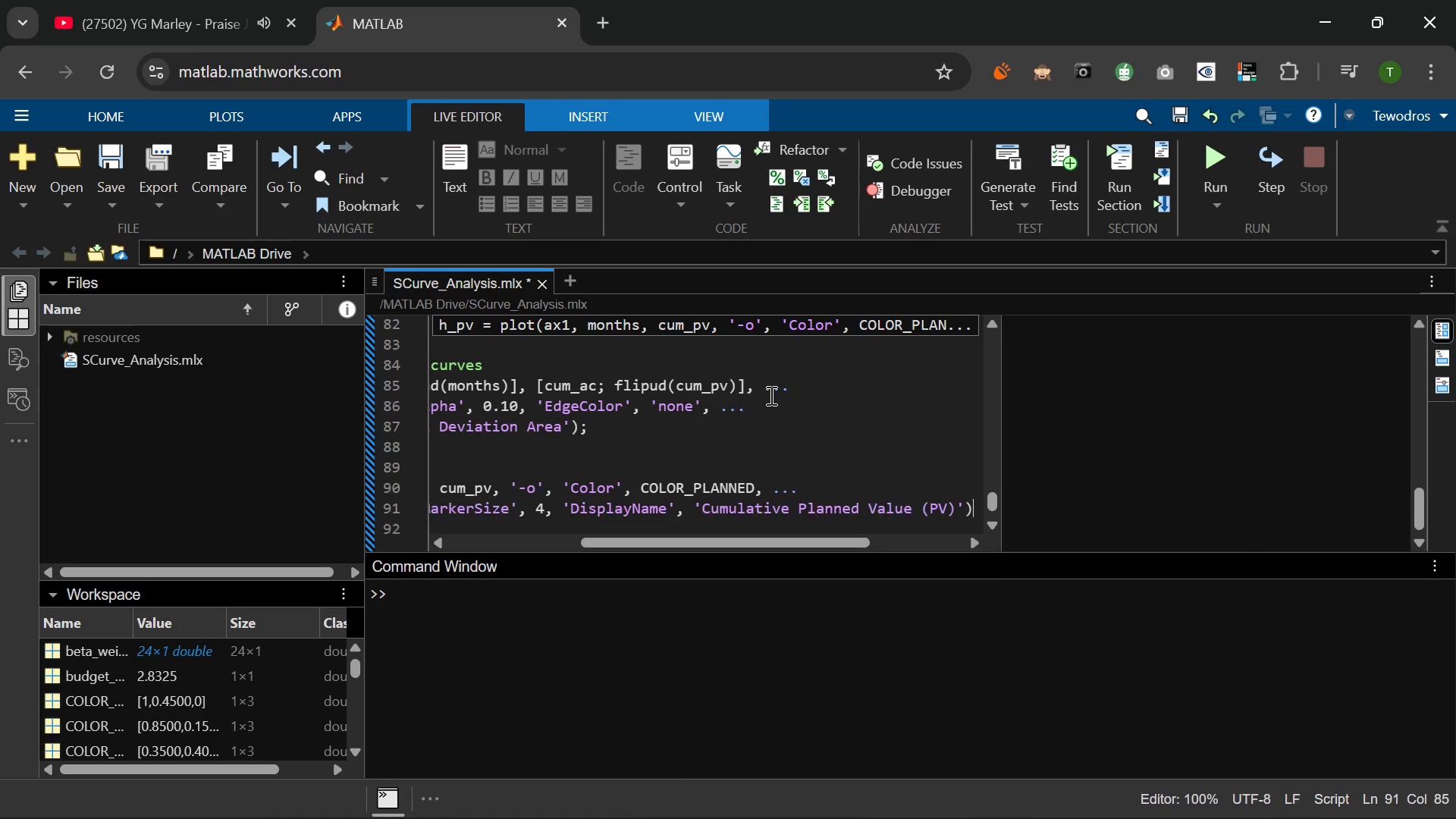 
key(ArrowRight)
 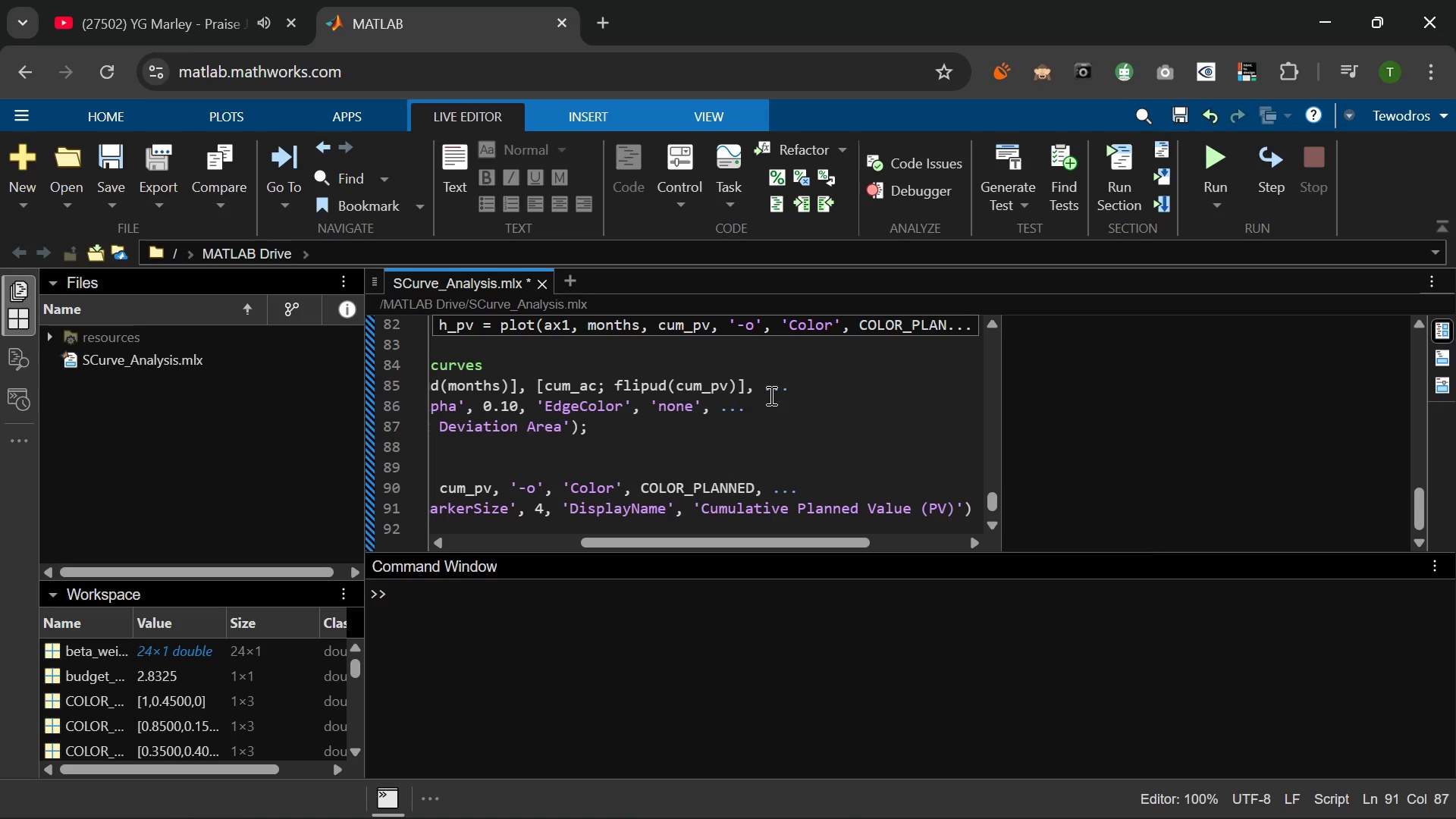 
key(Semicolon)
 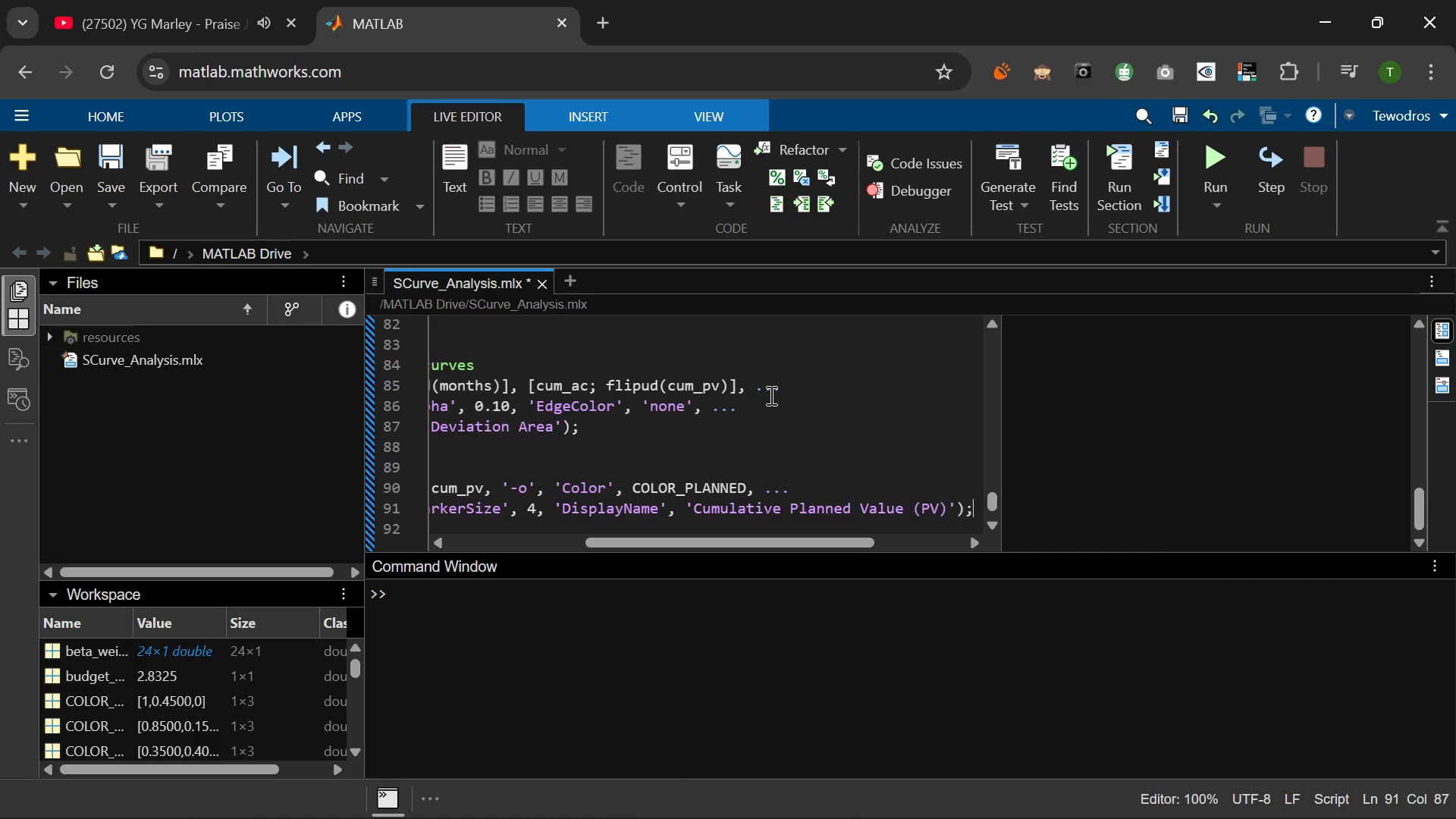 
key(Enter)
 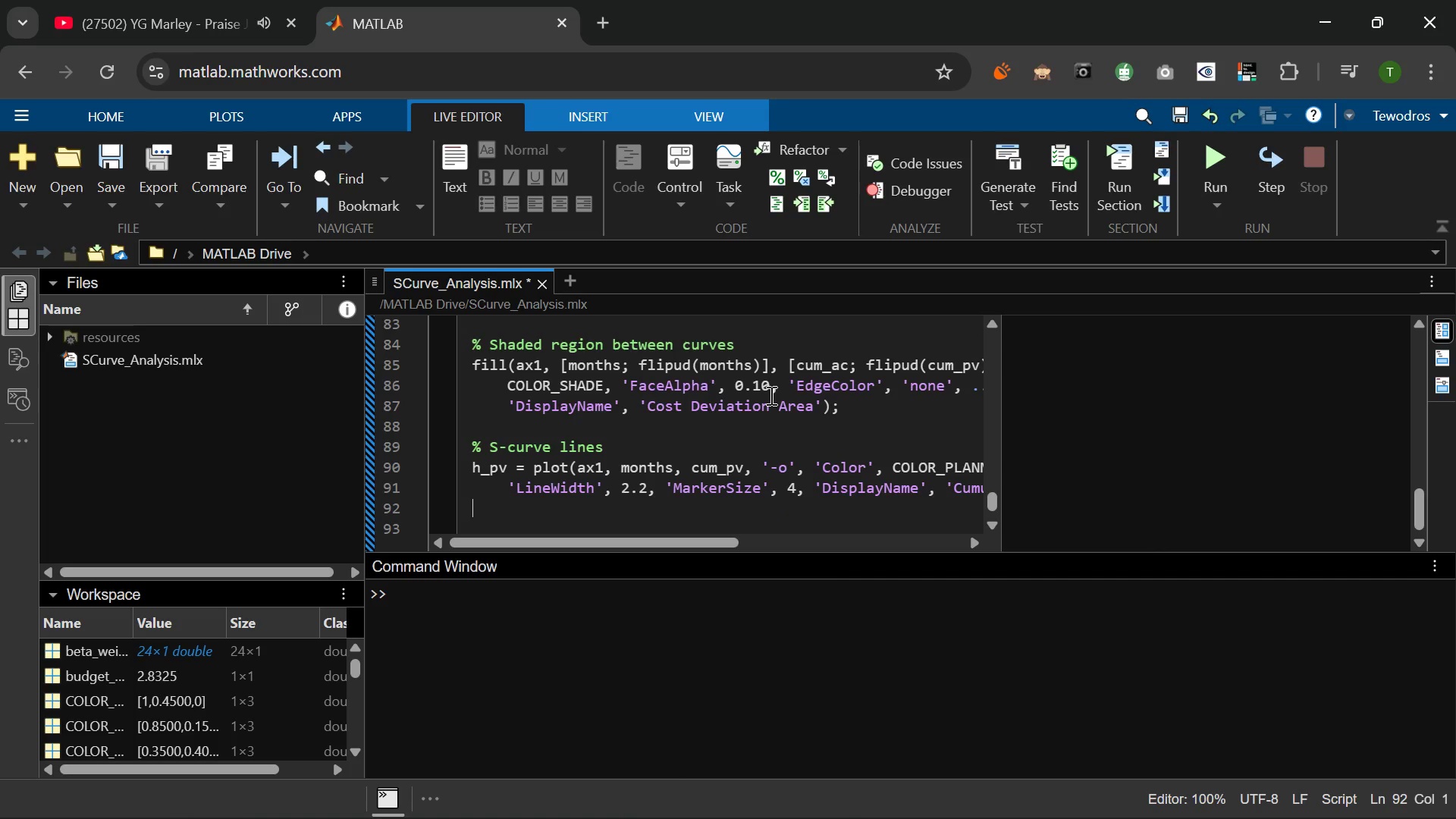 
type(h_ac = plot(ax1, months, cum_ac, '-s)
 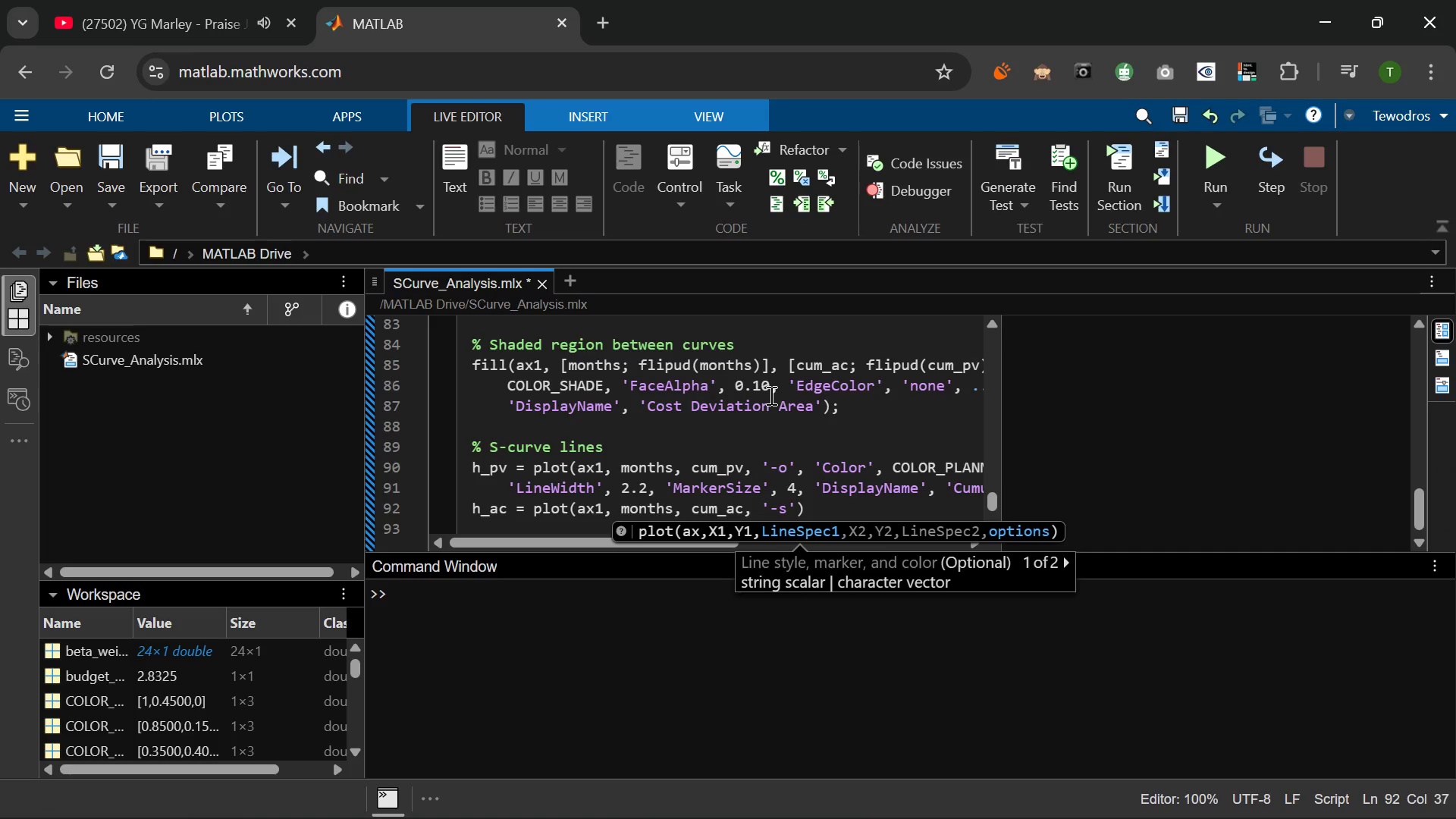 
key(ArrowRight)
 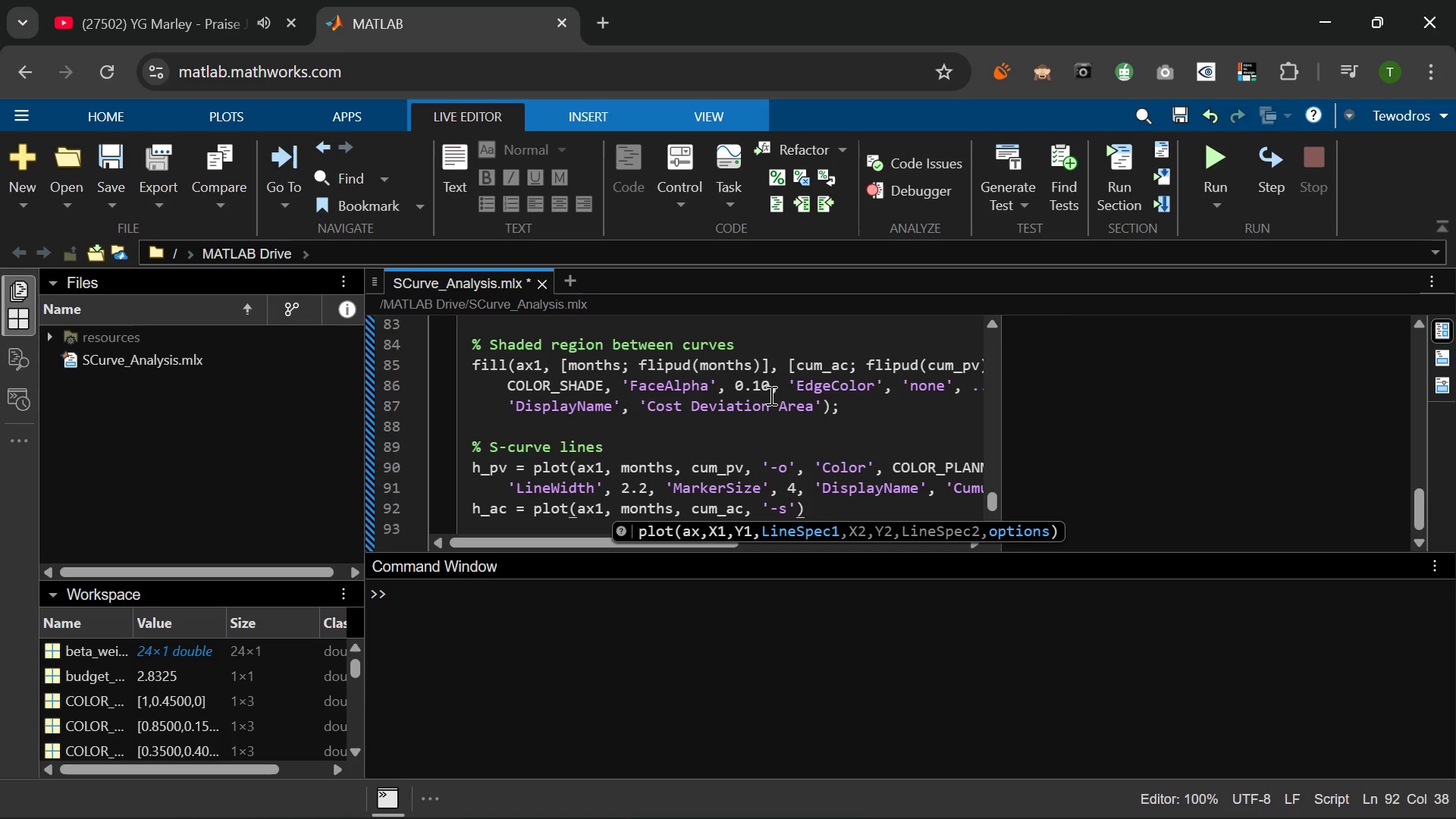 
type(, 'Colokr)
key(Backspace)
key(Backspace)
type(r)
 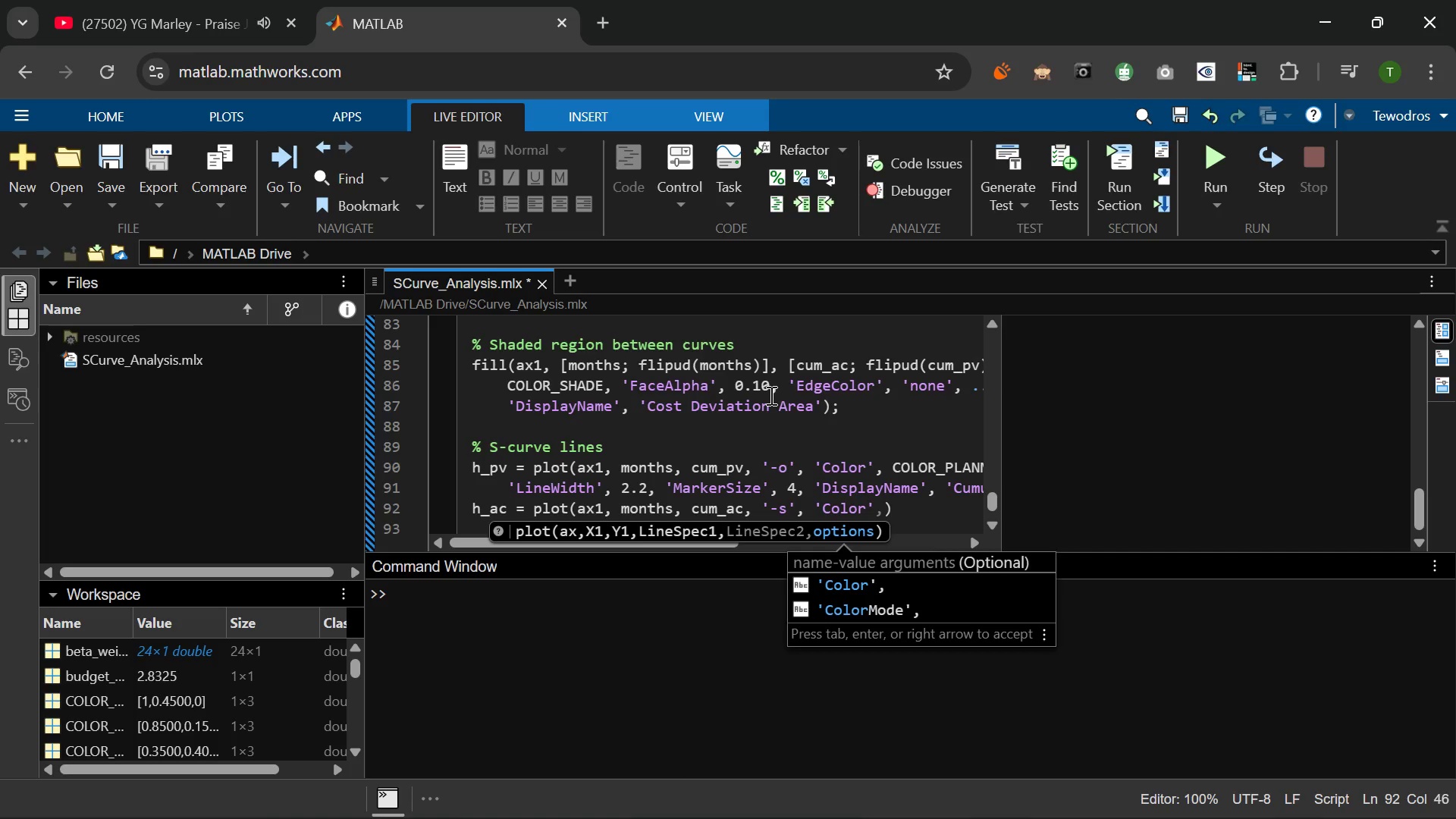 
key(ArrowRight)
 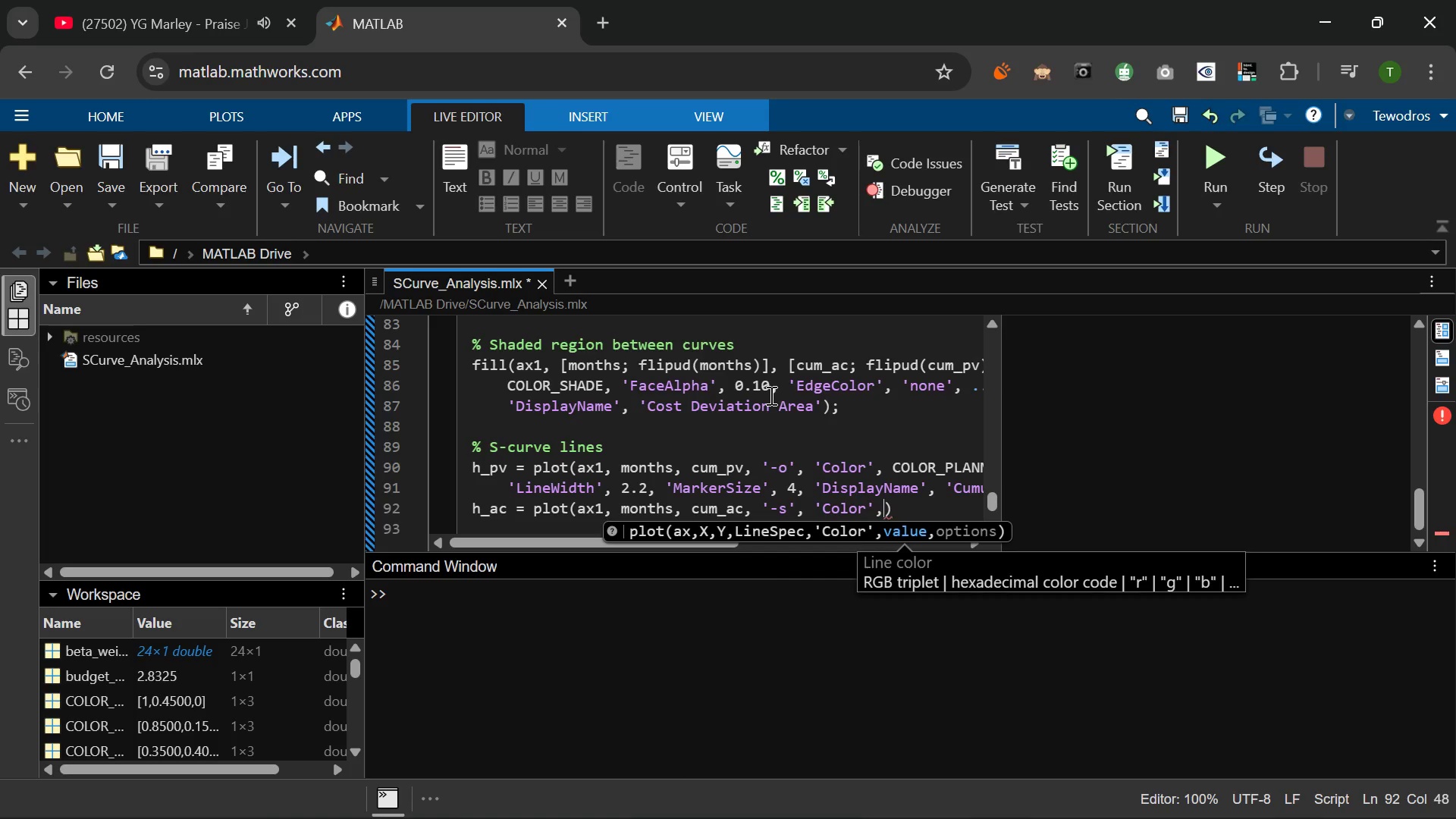 
type( COLOR_ACTUAL, ...)
 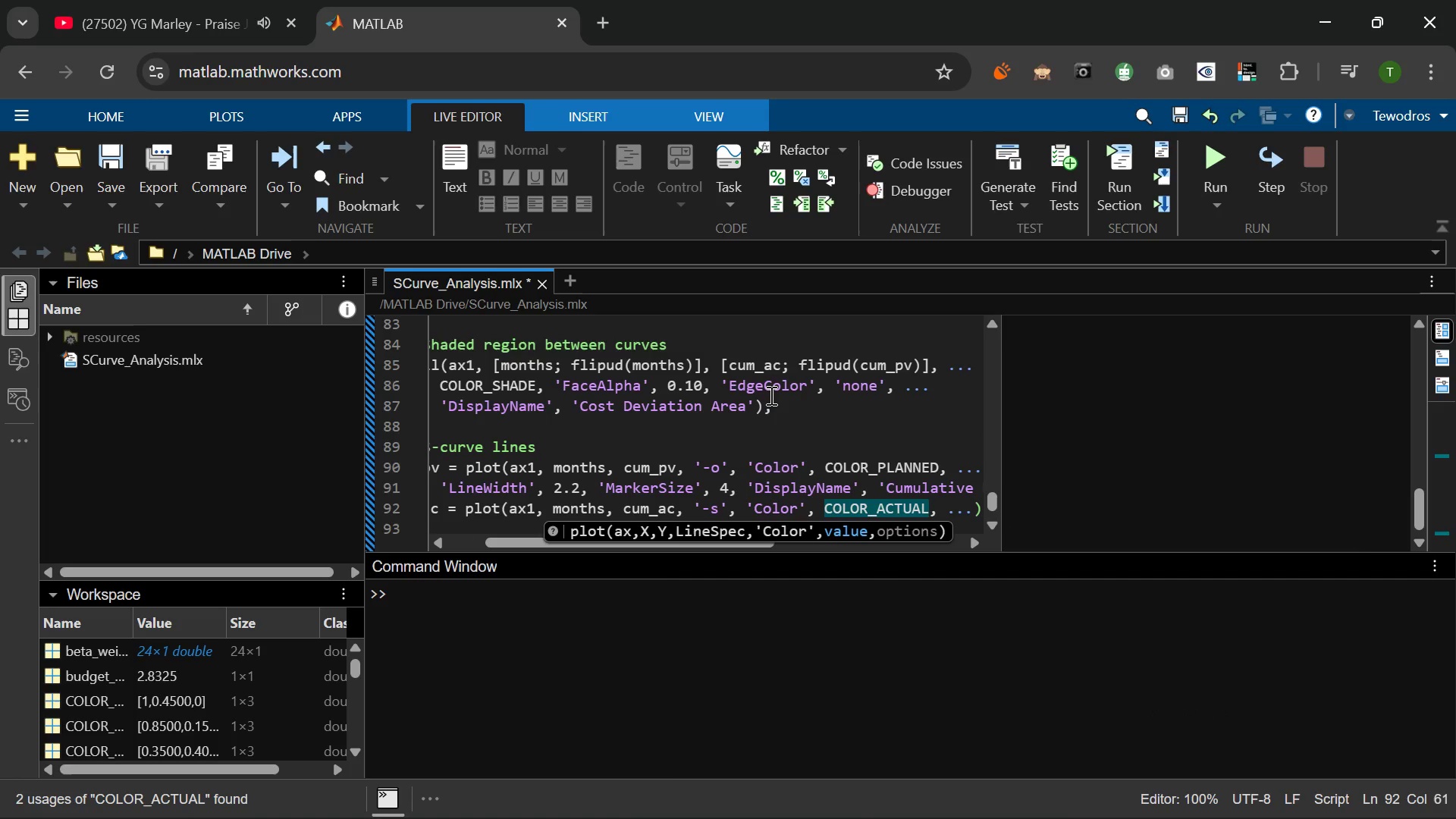 
key(Enter)
 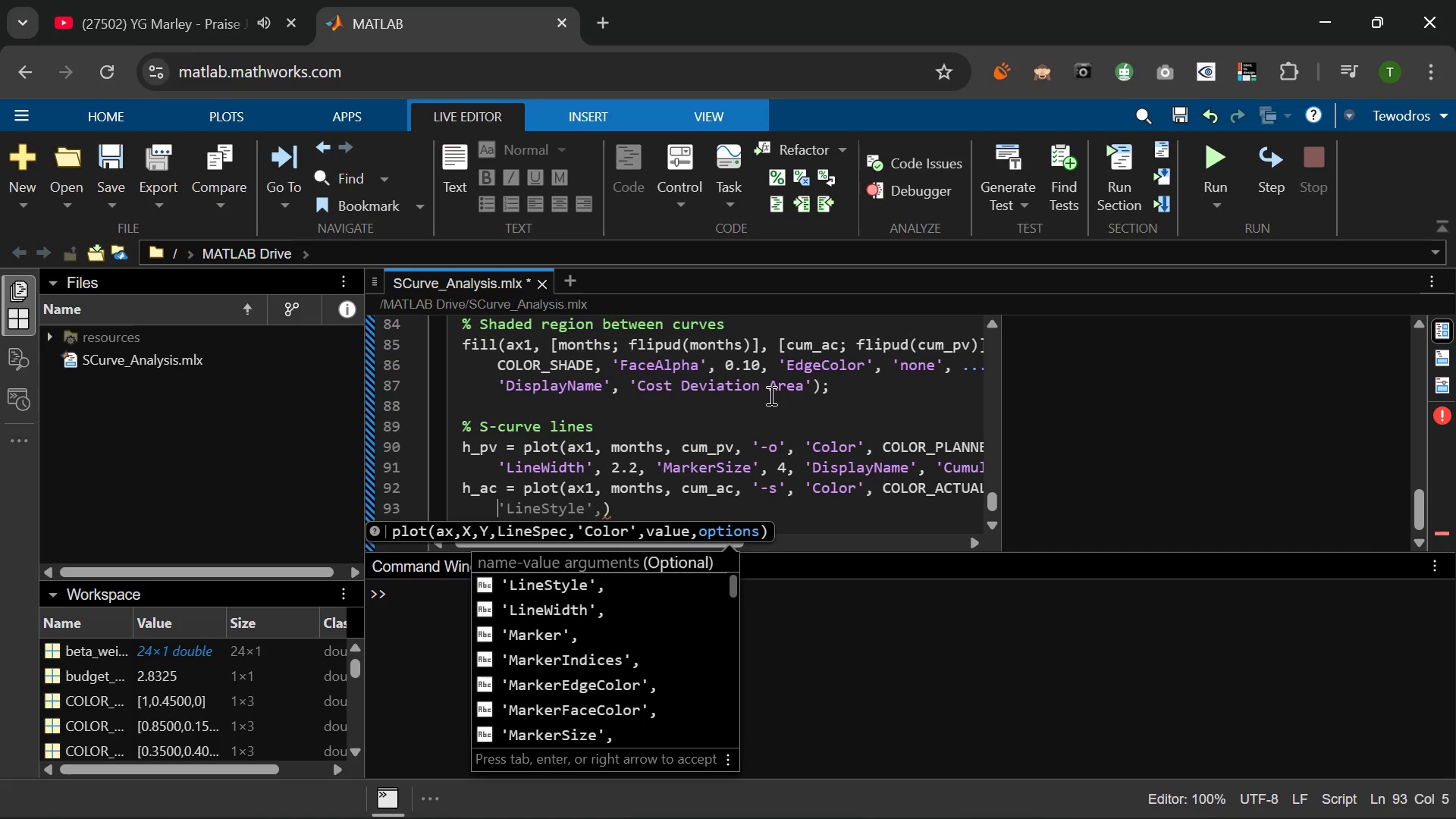 
type('lI)
key(Backspace)
key(Backspace)
type(Lint)
key(Backspace)
type(eWd)
key(Backspace)
type(ith)
key(Backspace)
key(Backspace)
type(dth)
 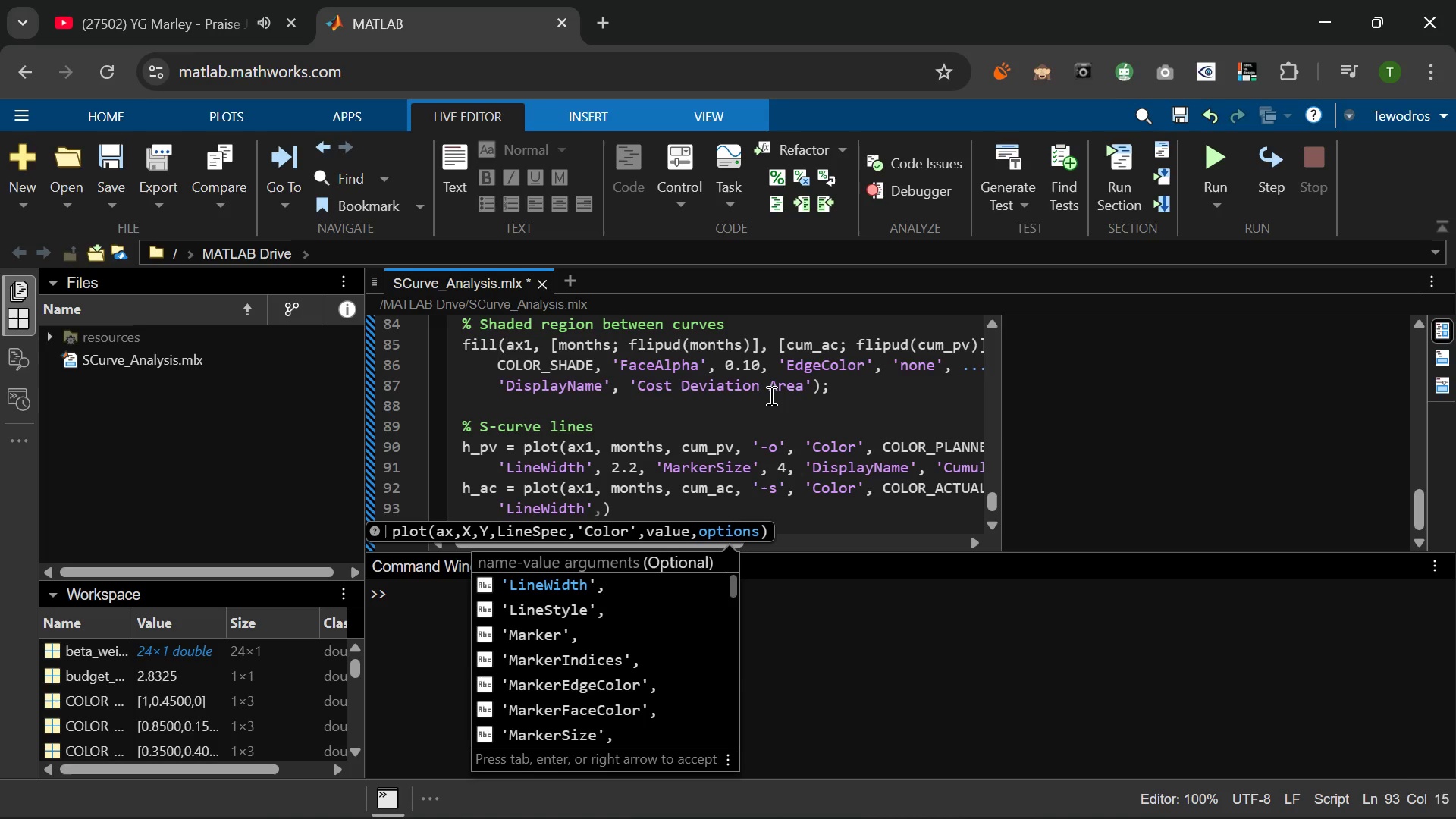 
key(ArrowRight)
 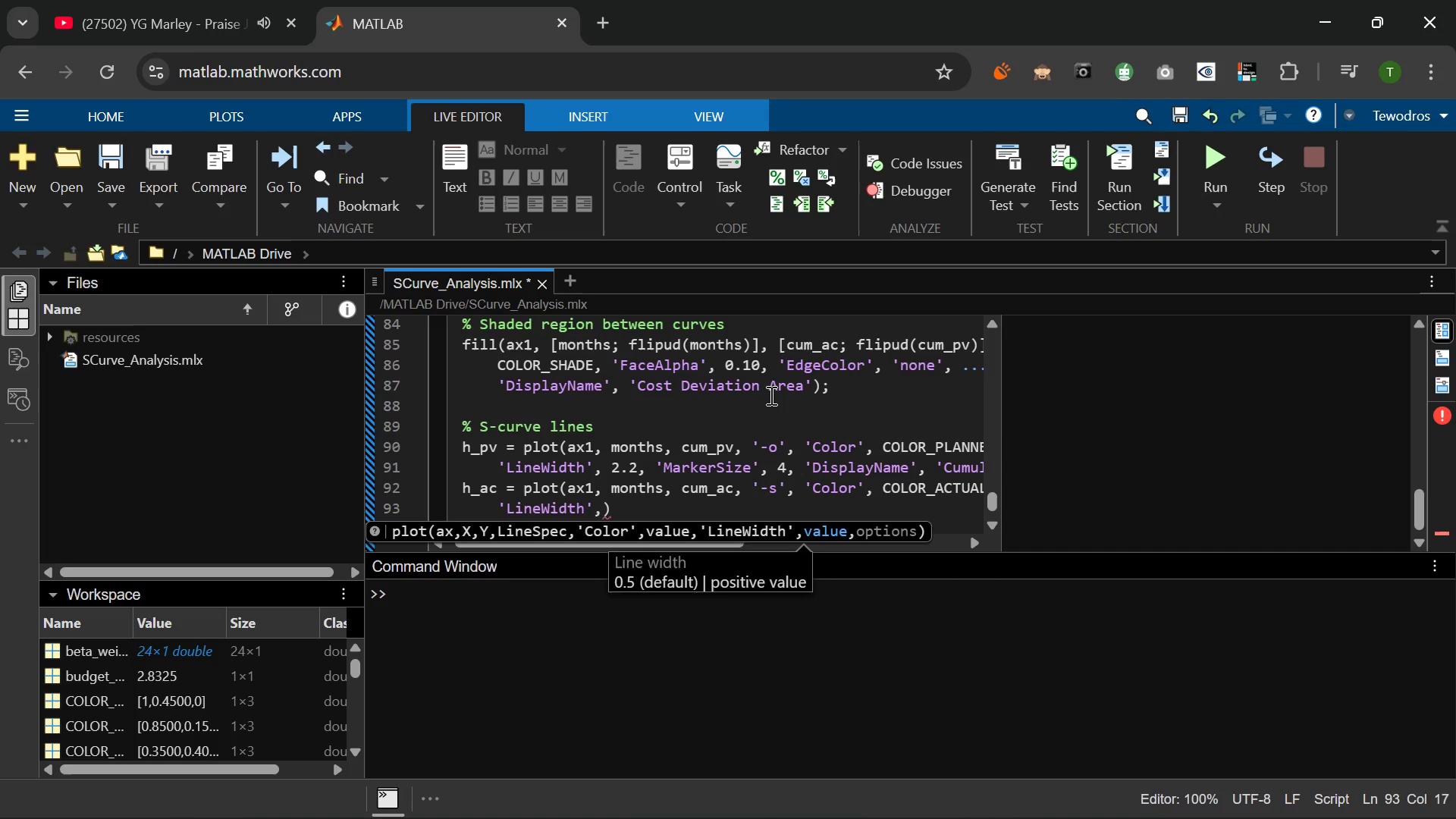 
type( 2.2, 'Markersi)
key(Backspace)
key(Backspace)
type(Size)
 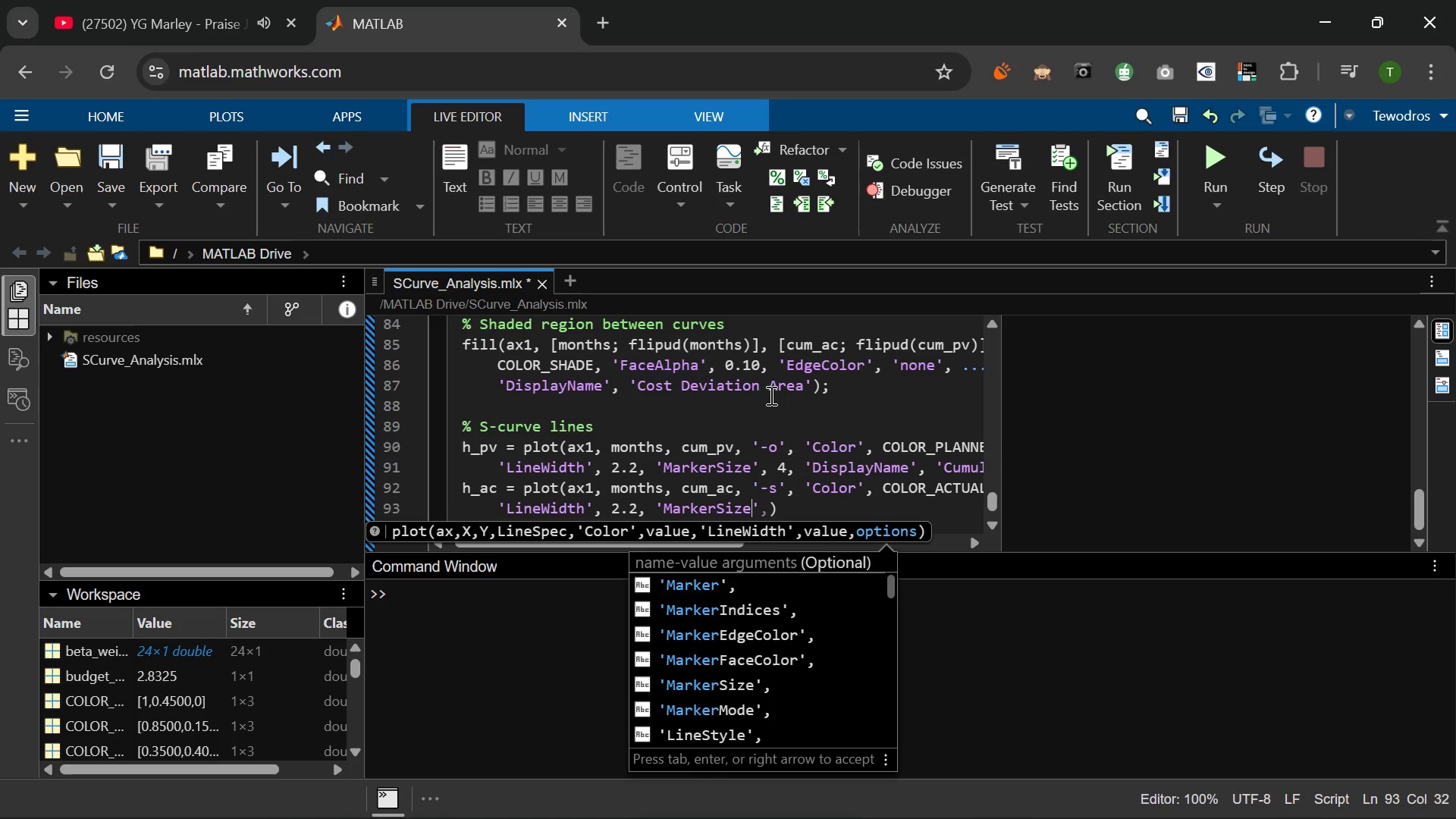 
key(ArrowRight)
 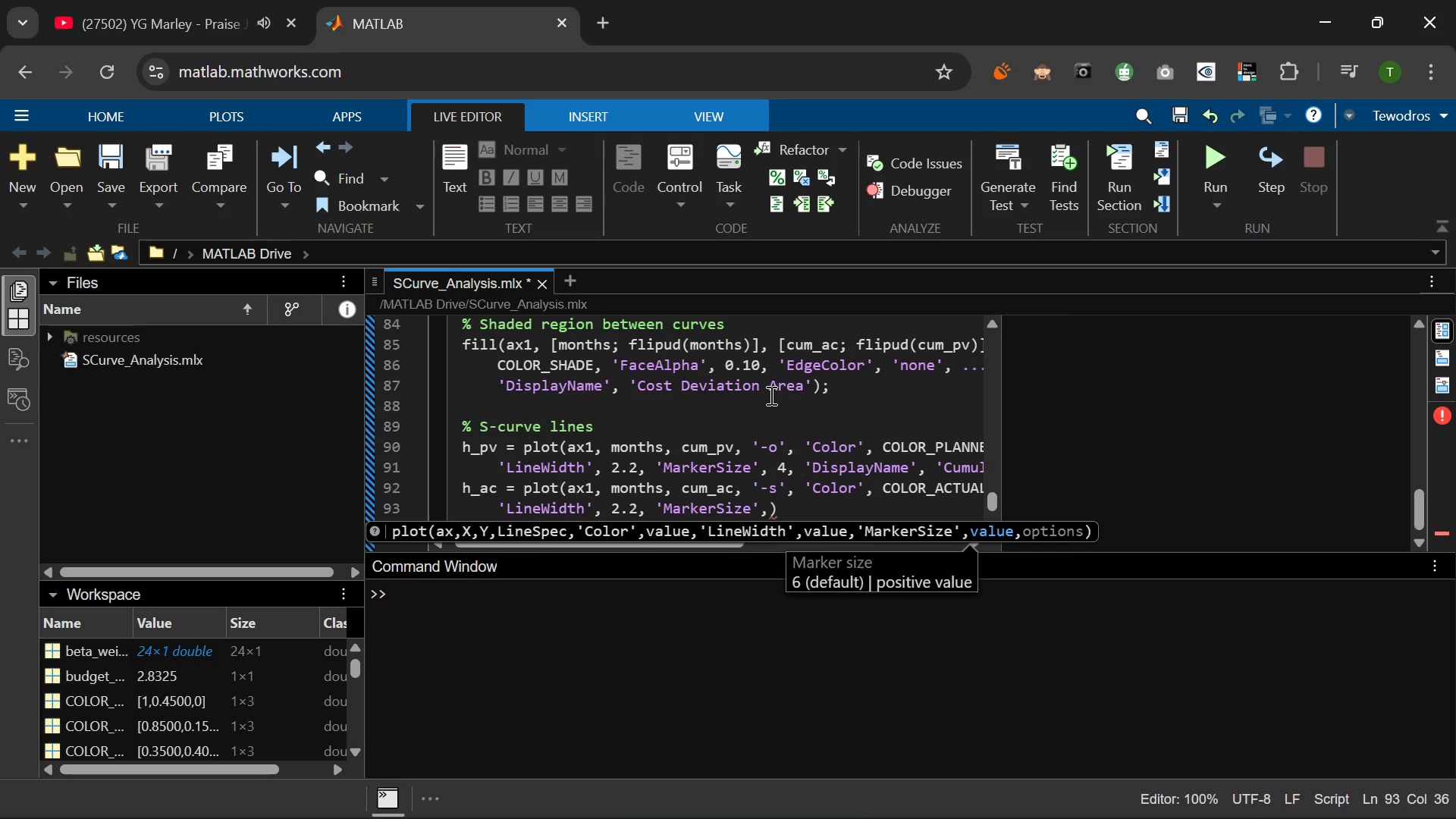 
type(4)
key(Backspace)
type( 4, 'DisplayName)
 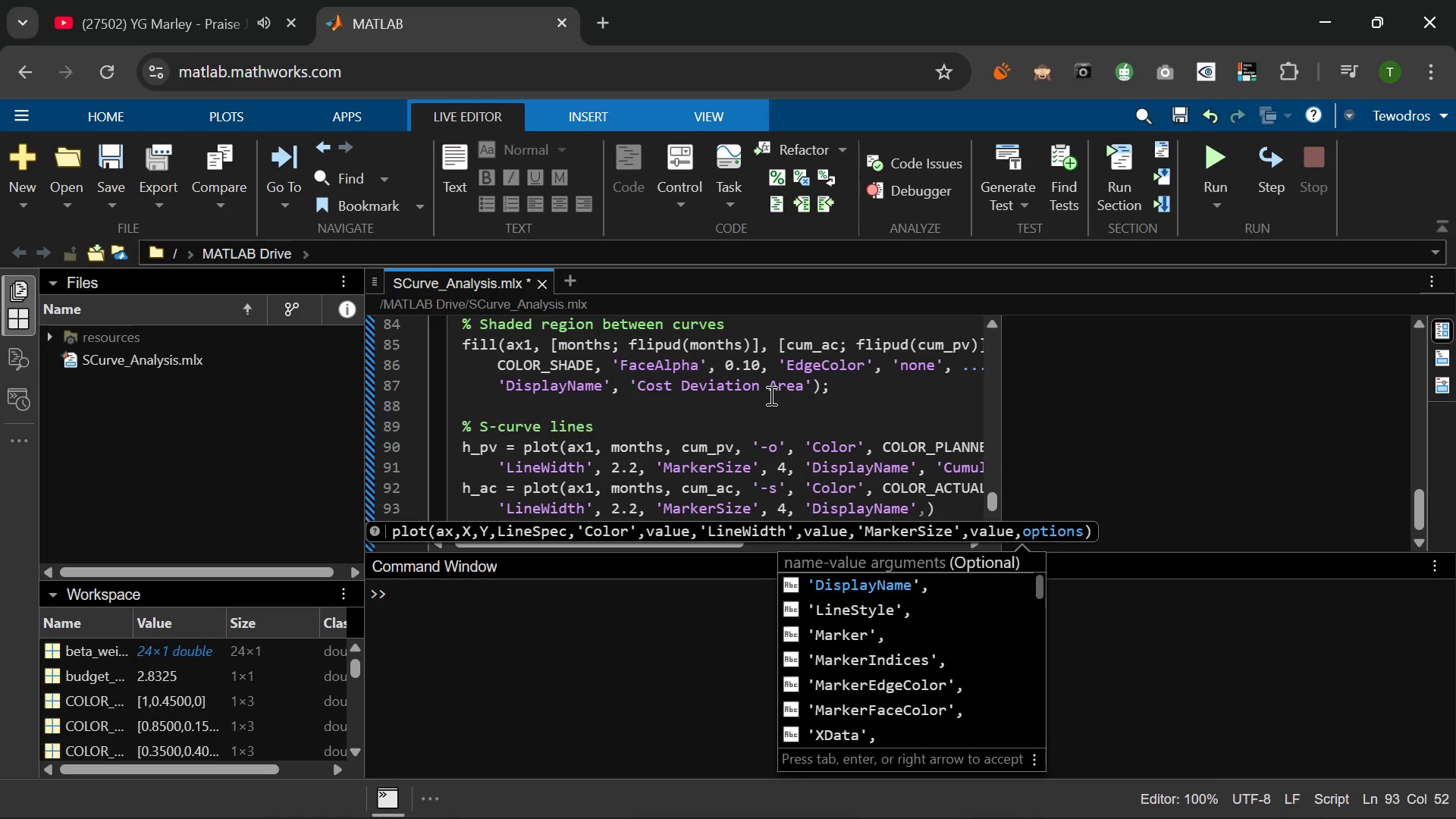 
key(ArrowRight)
 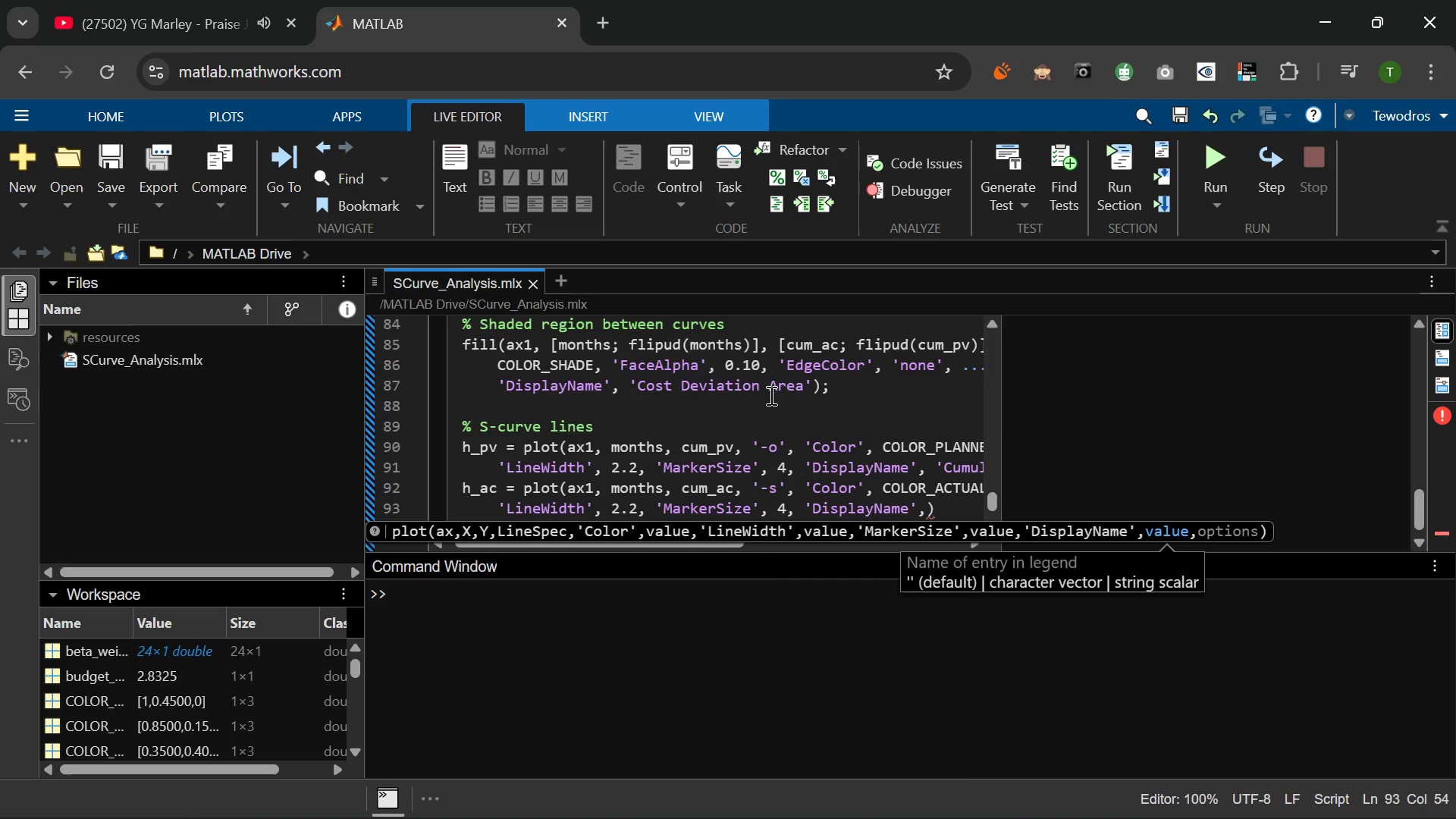 
type( 'Cumulative Acual )
 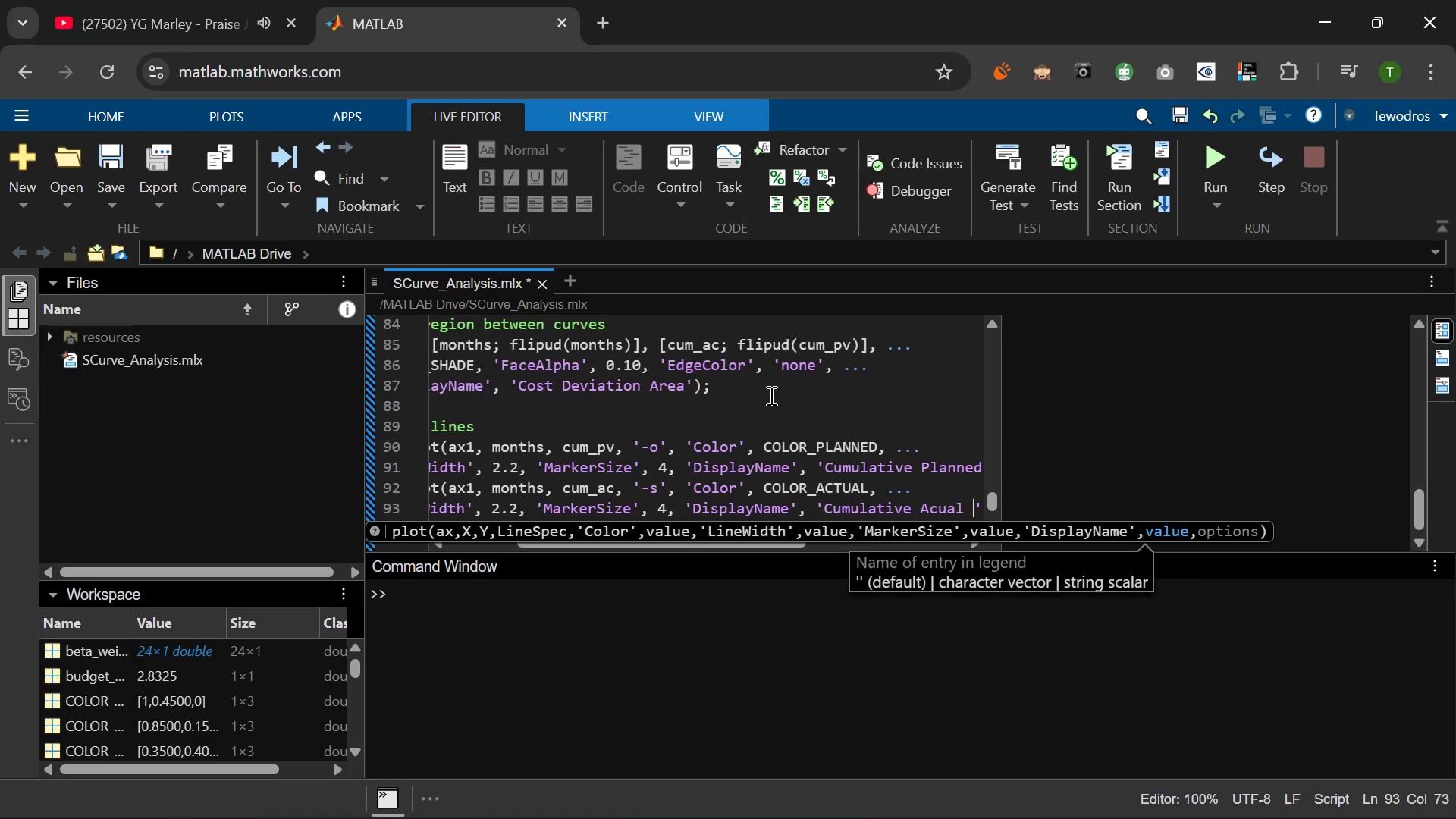 
type(Cost (AC))
 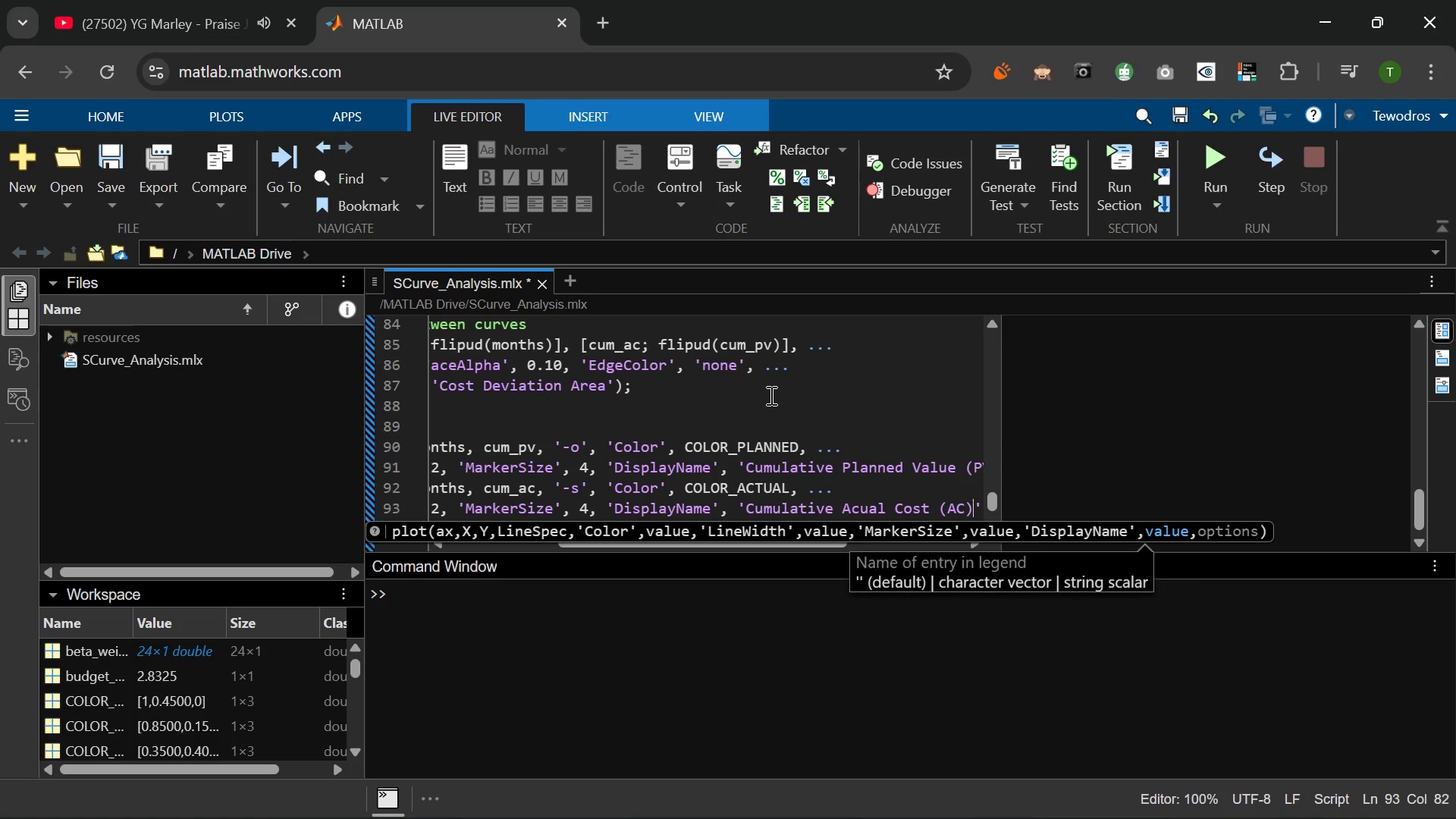 
key(ArrowRight)
 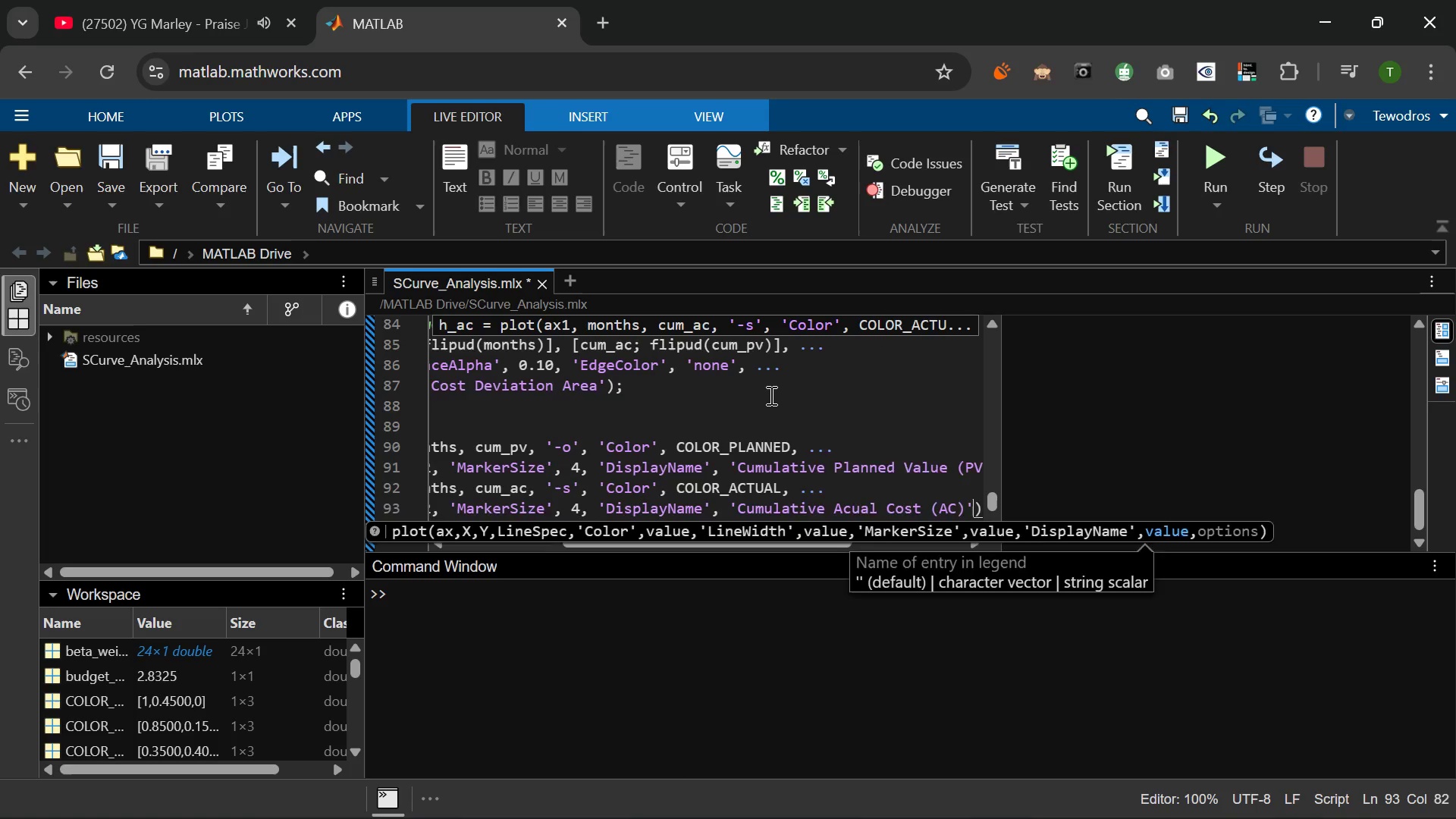 
key(ArrowRight)
 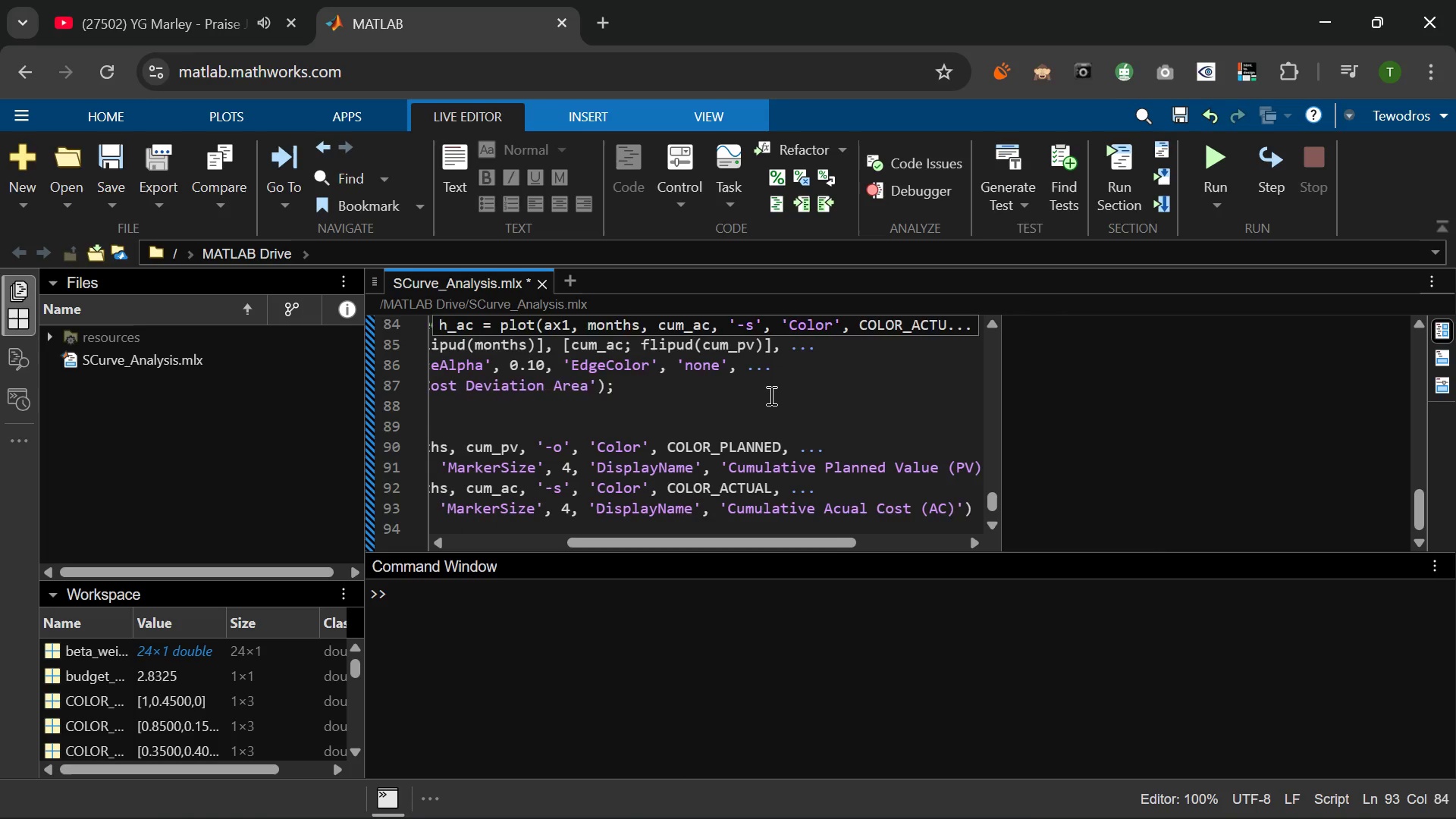 
key(Semicolon)
 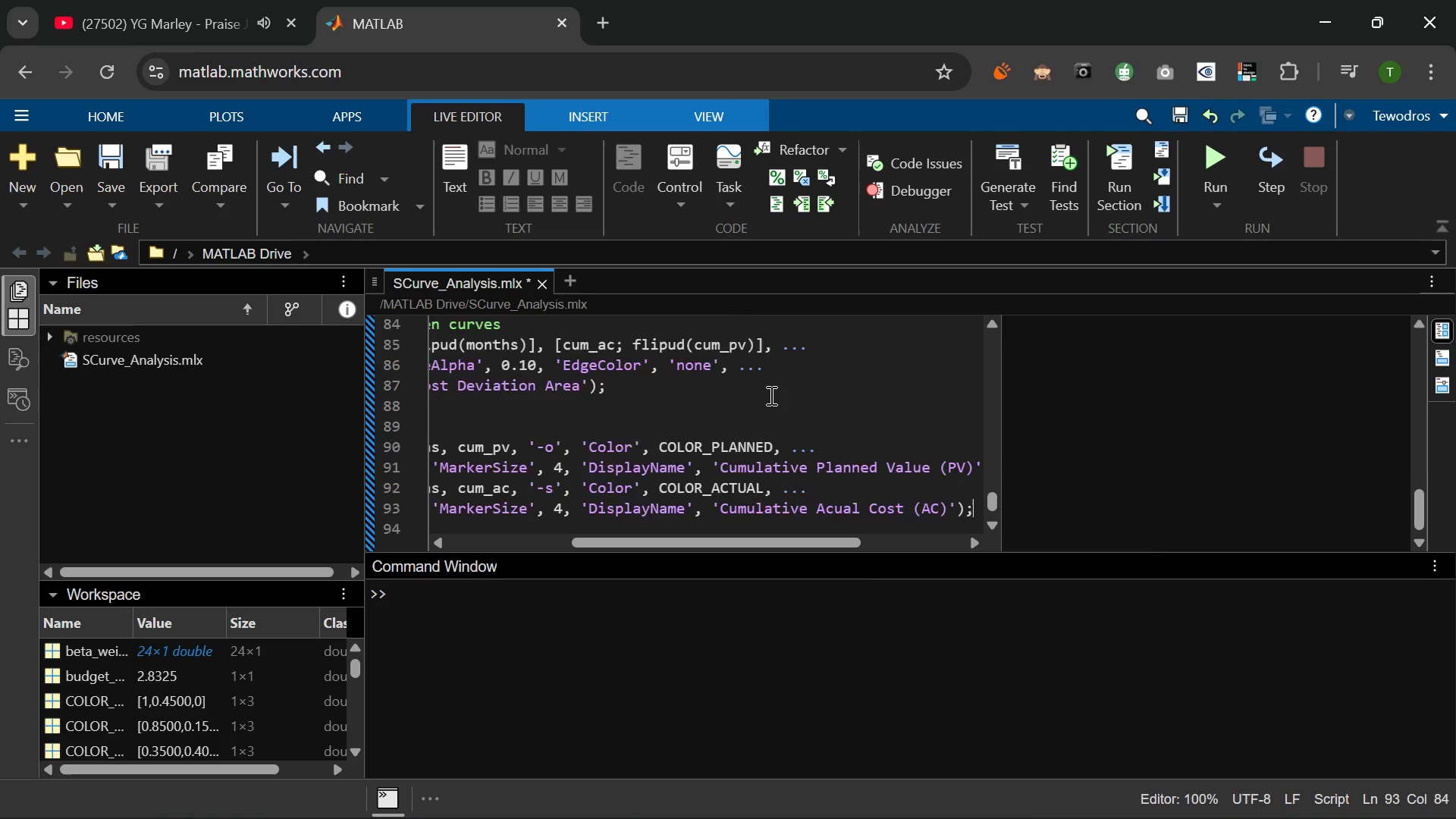 
key(Enter)
 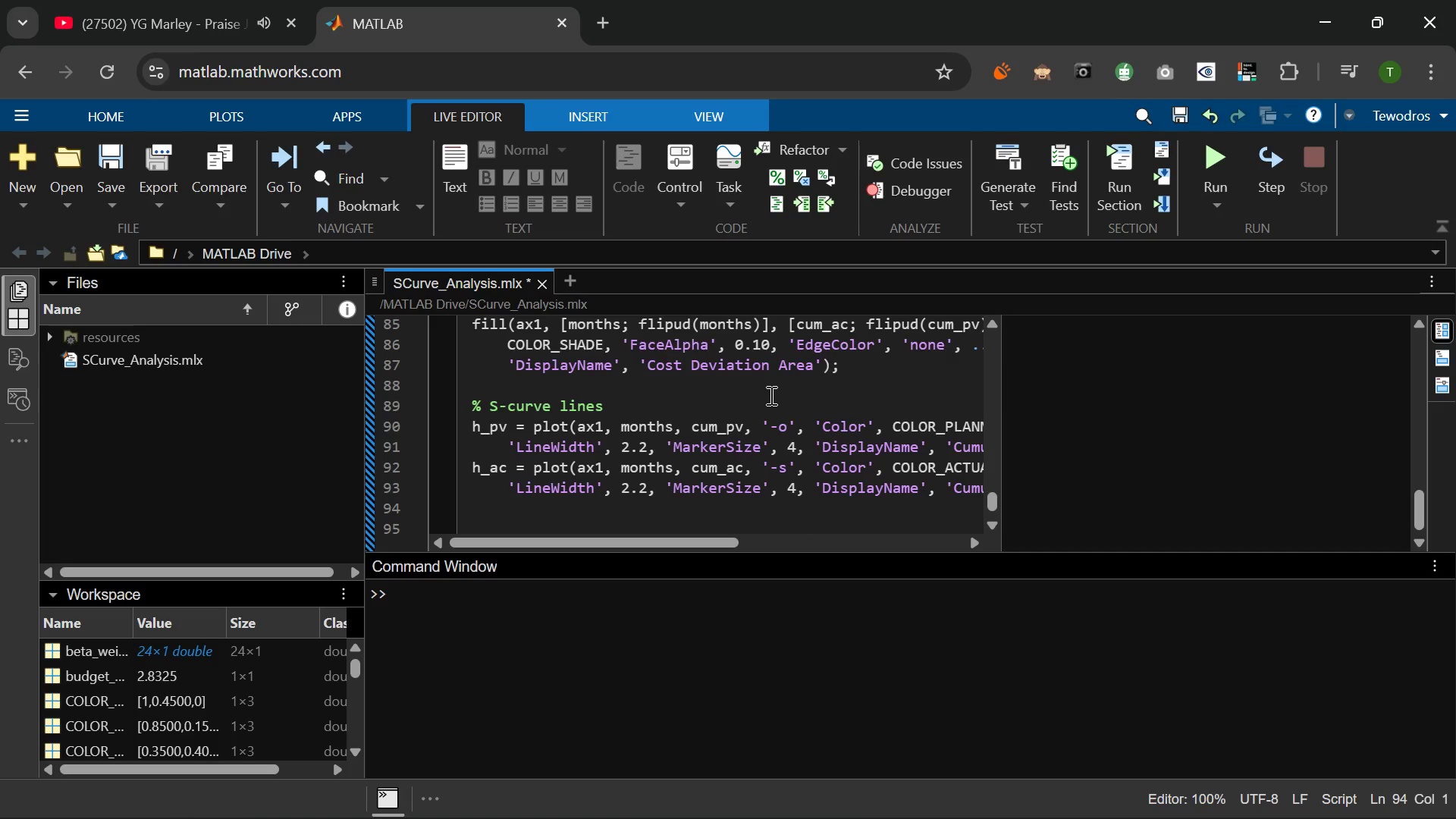 
key(Enter)
 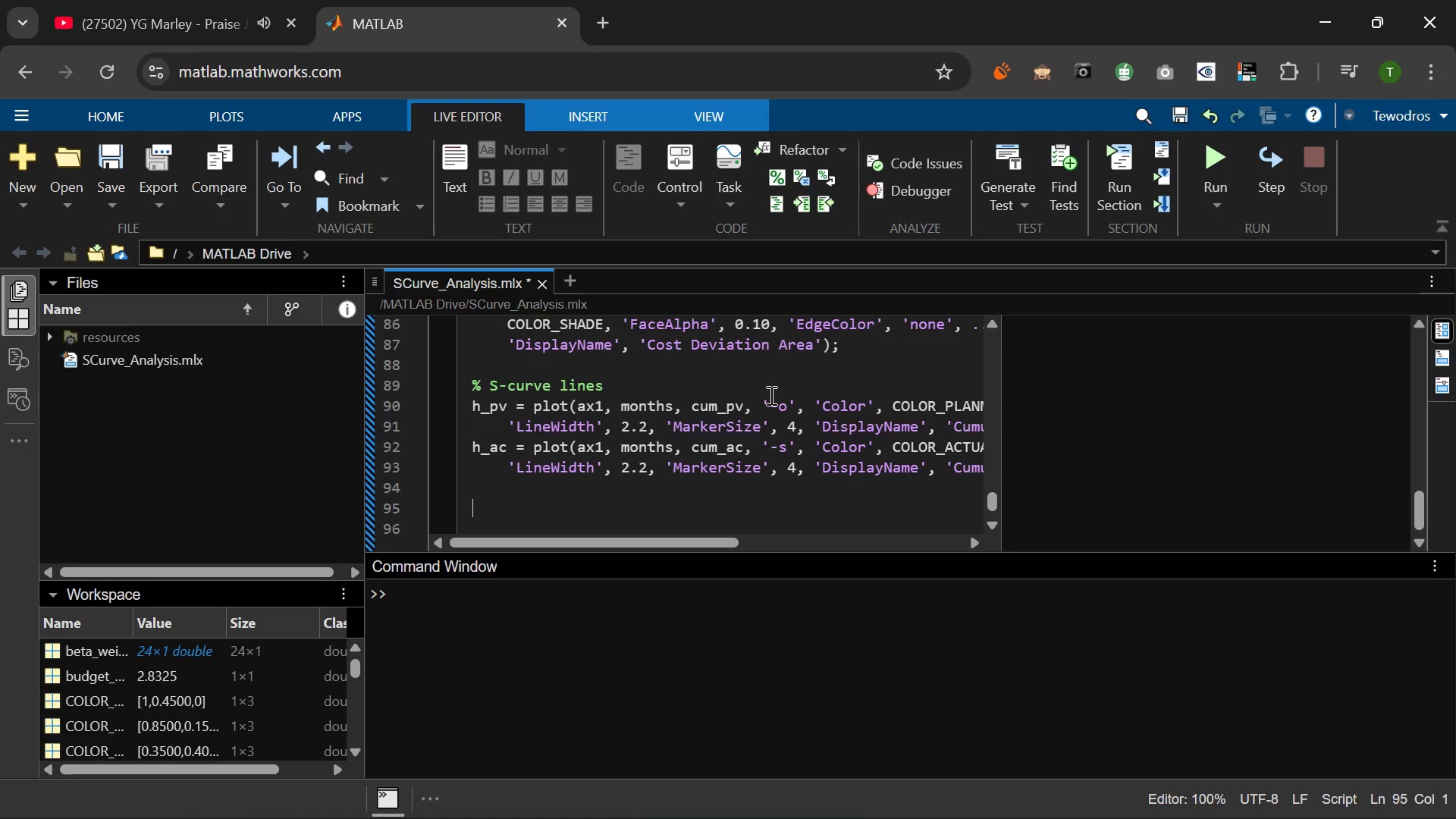 
type(% Annotate final completion point)
 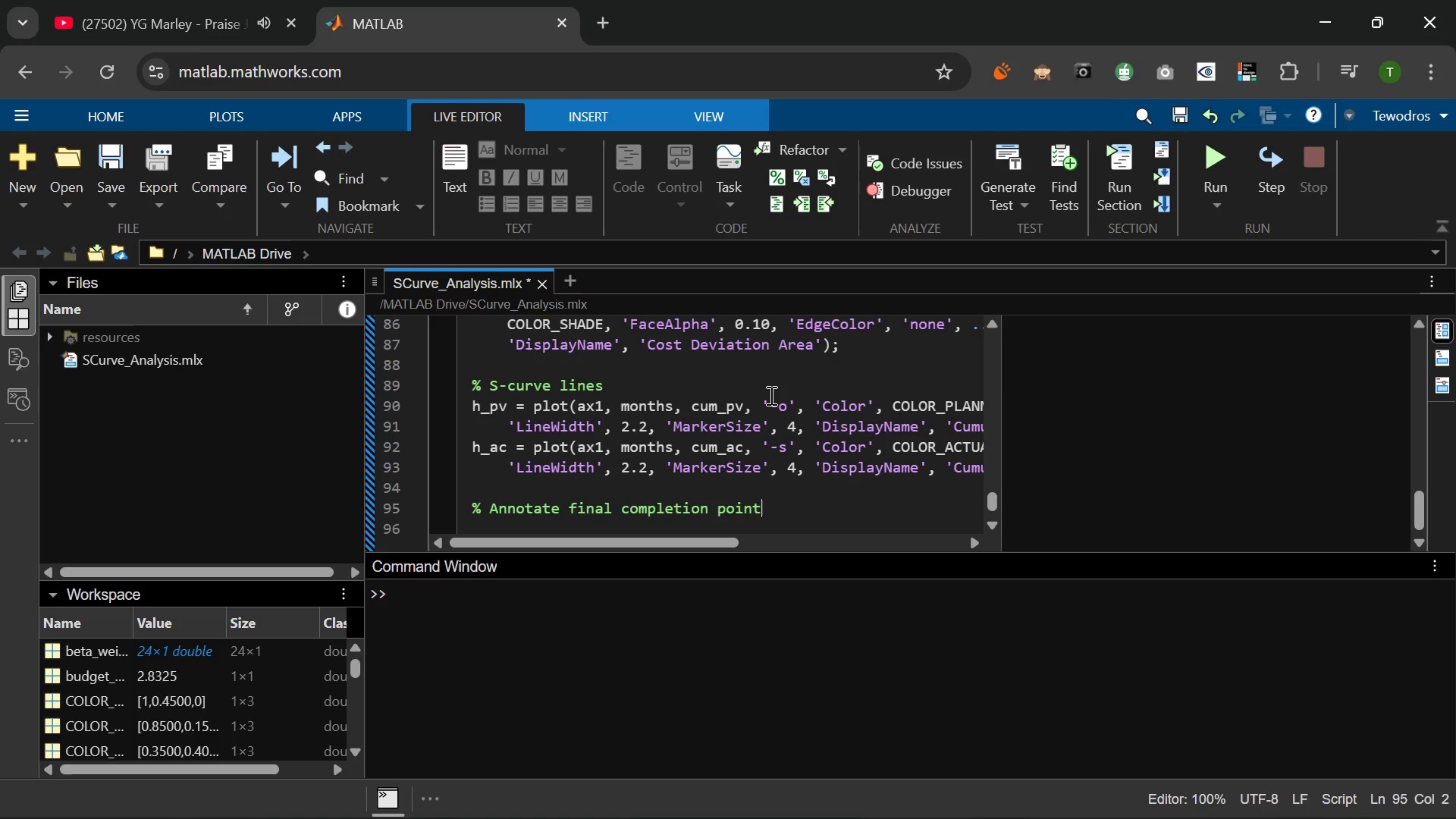 
key(Enter)
 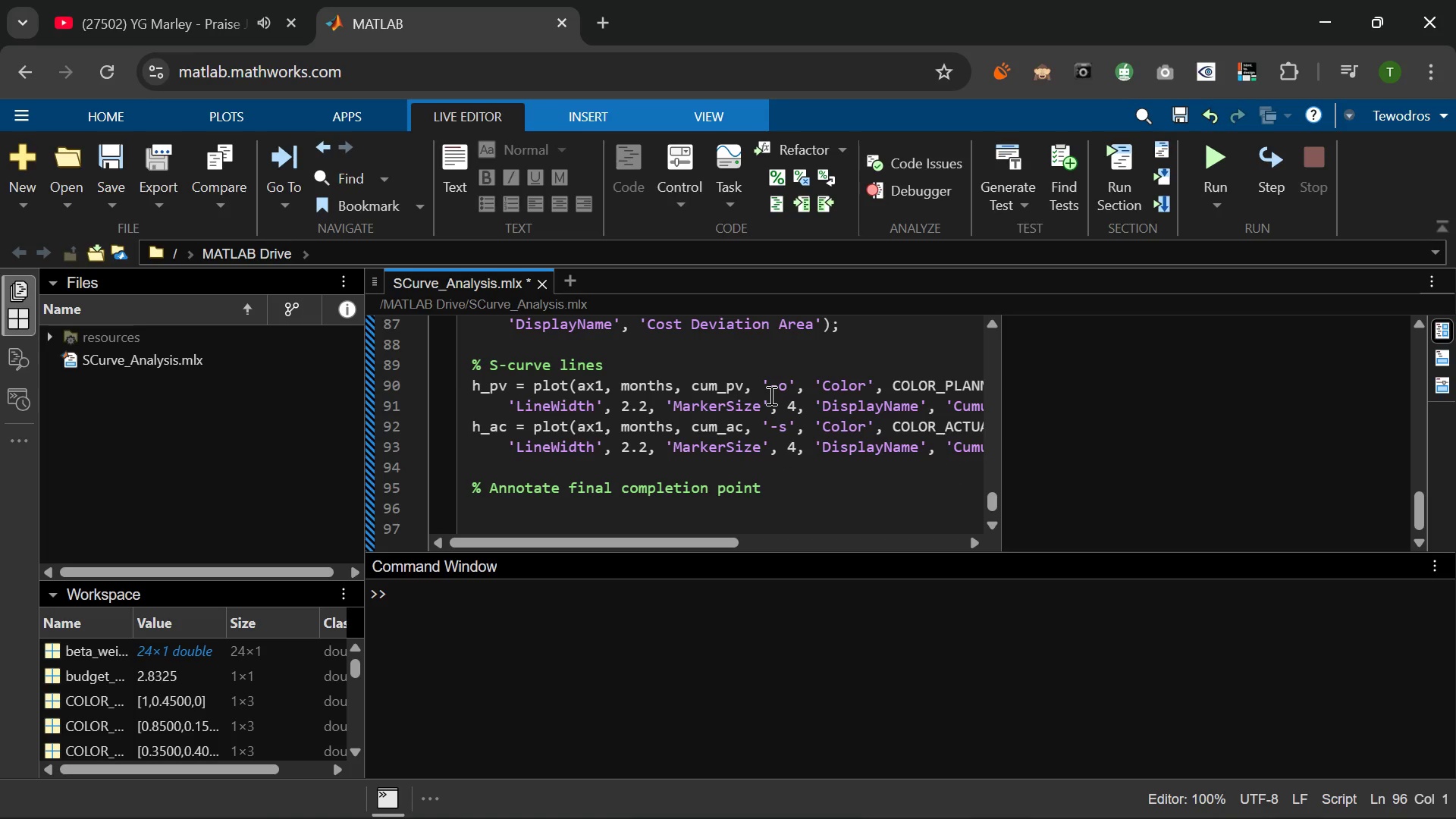 
type(text(ax1, N_Mon)
key(Backspace)
key(Backspace)
key(Tab)
type(, cum_ac(end)
 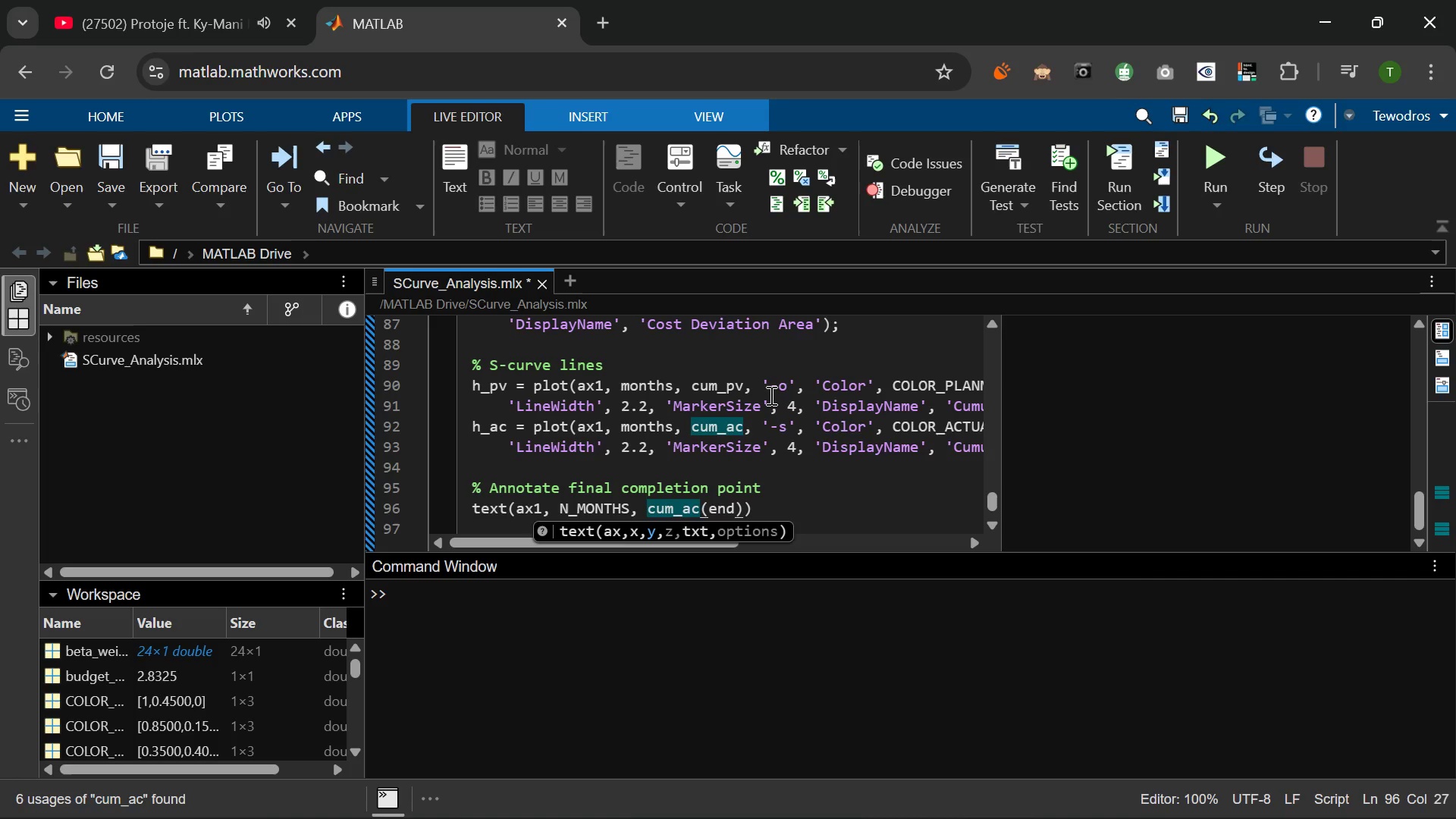 
key(ArrowRight)
 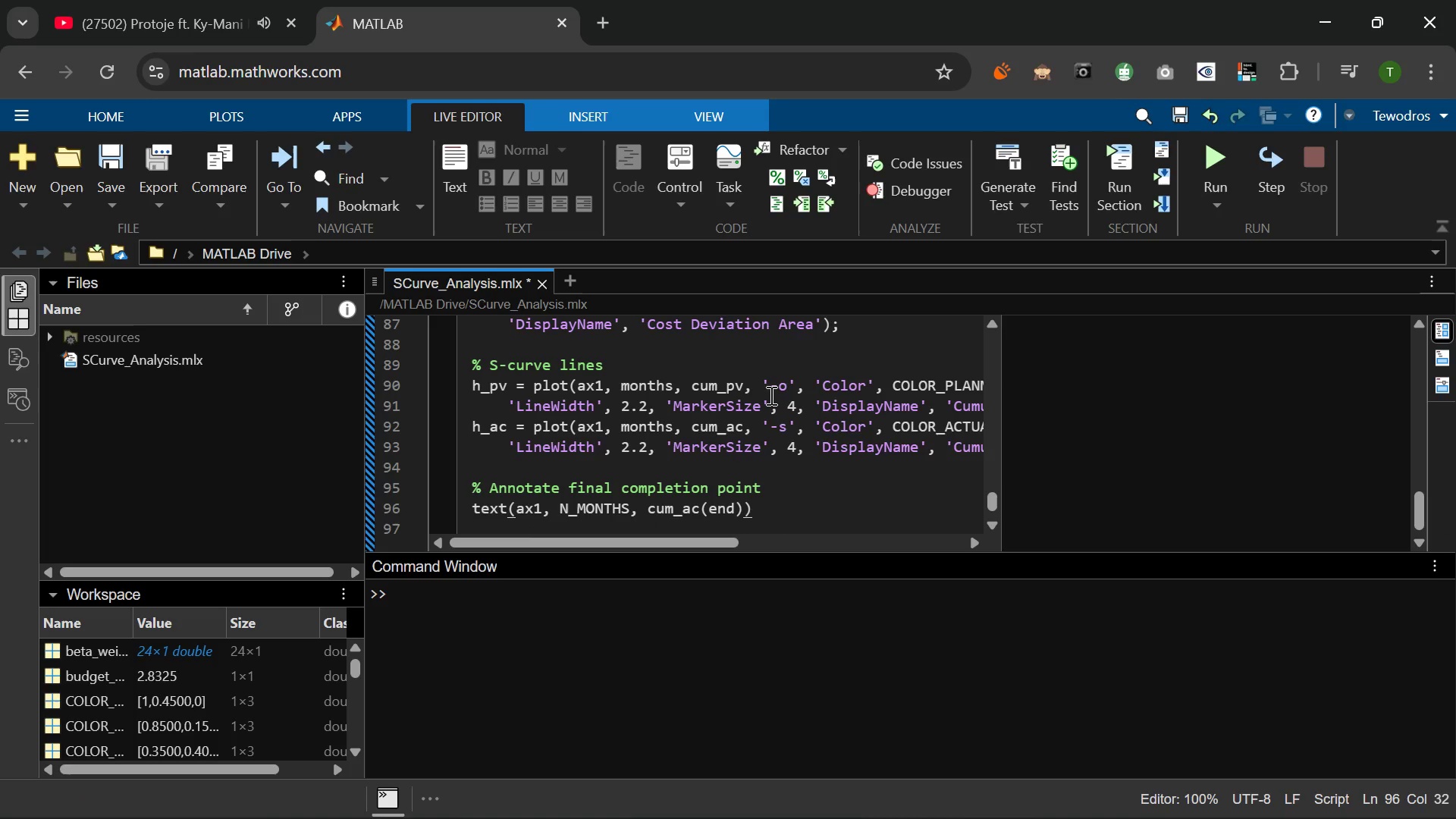 
key(Comma)
 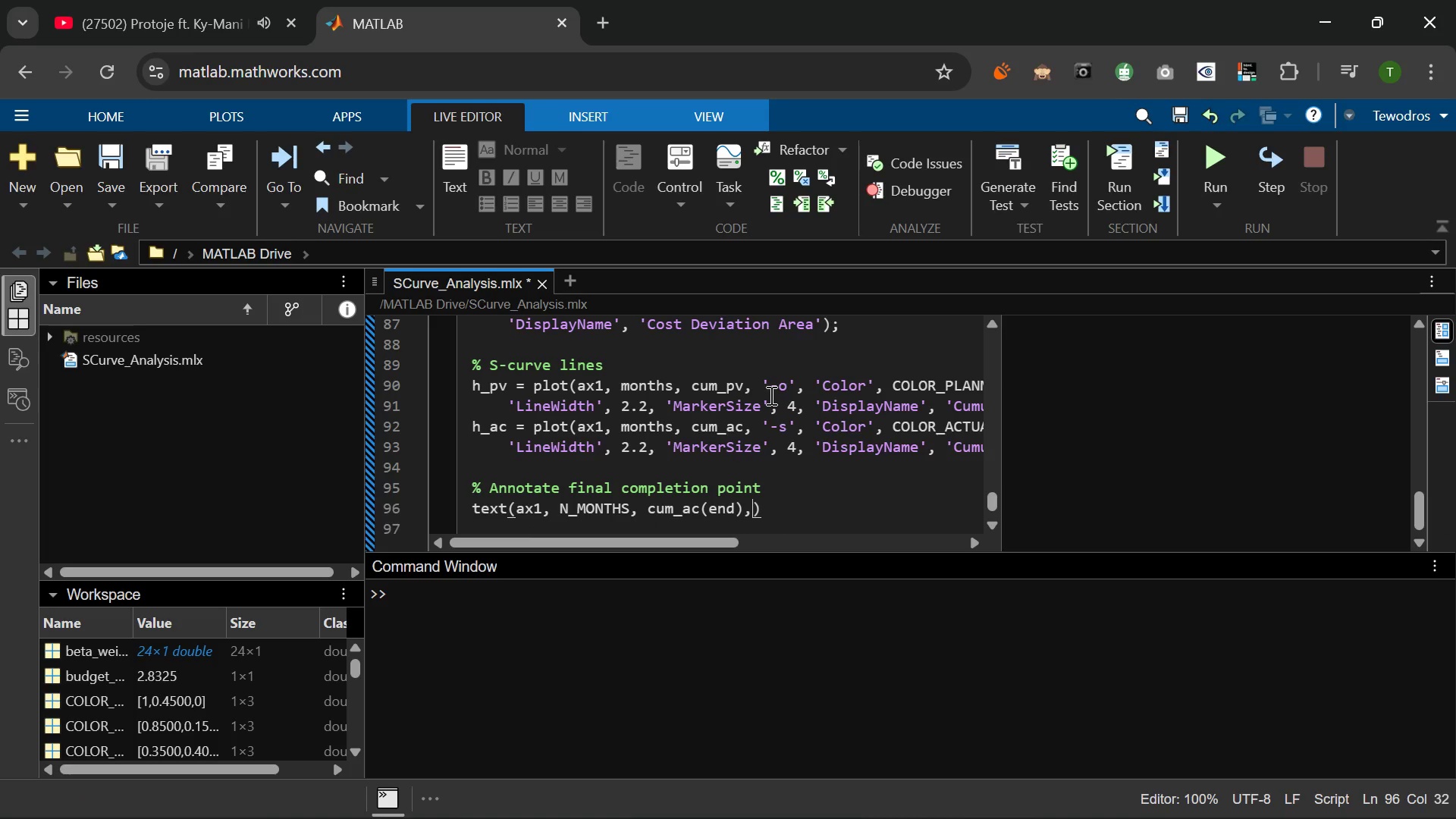 
key(Space)
 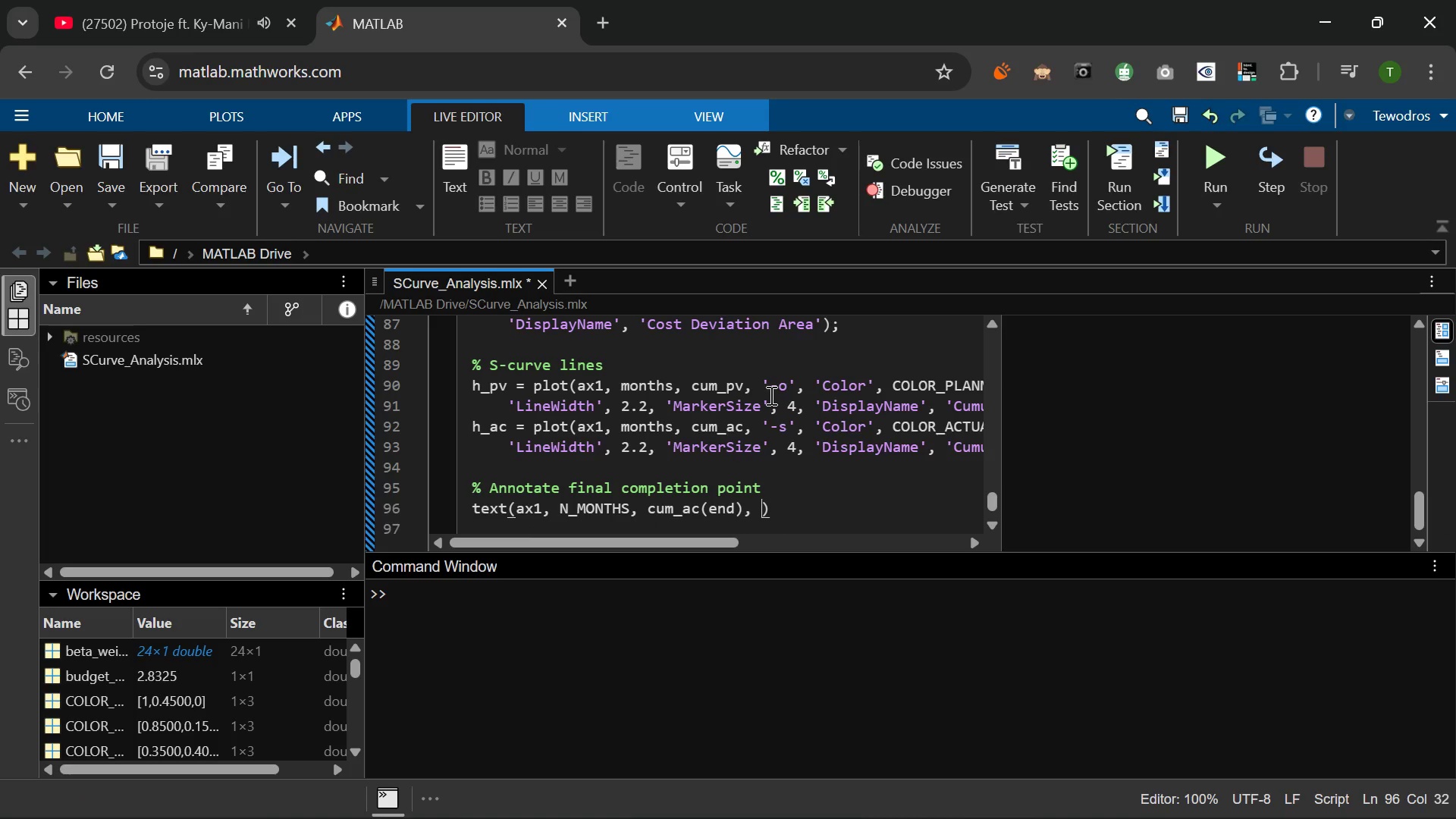 
key(Period)
 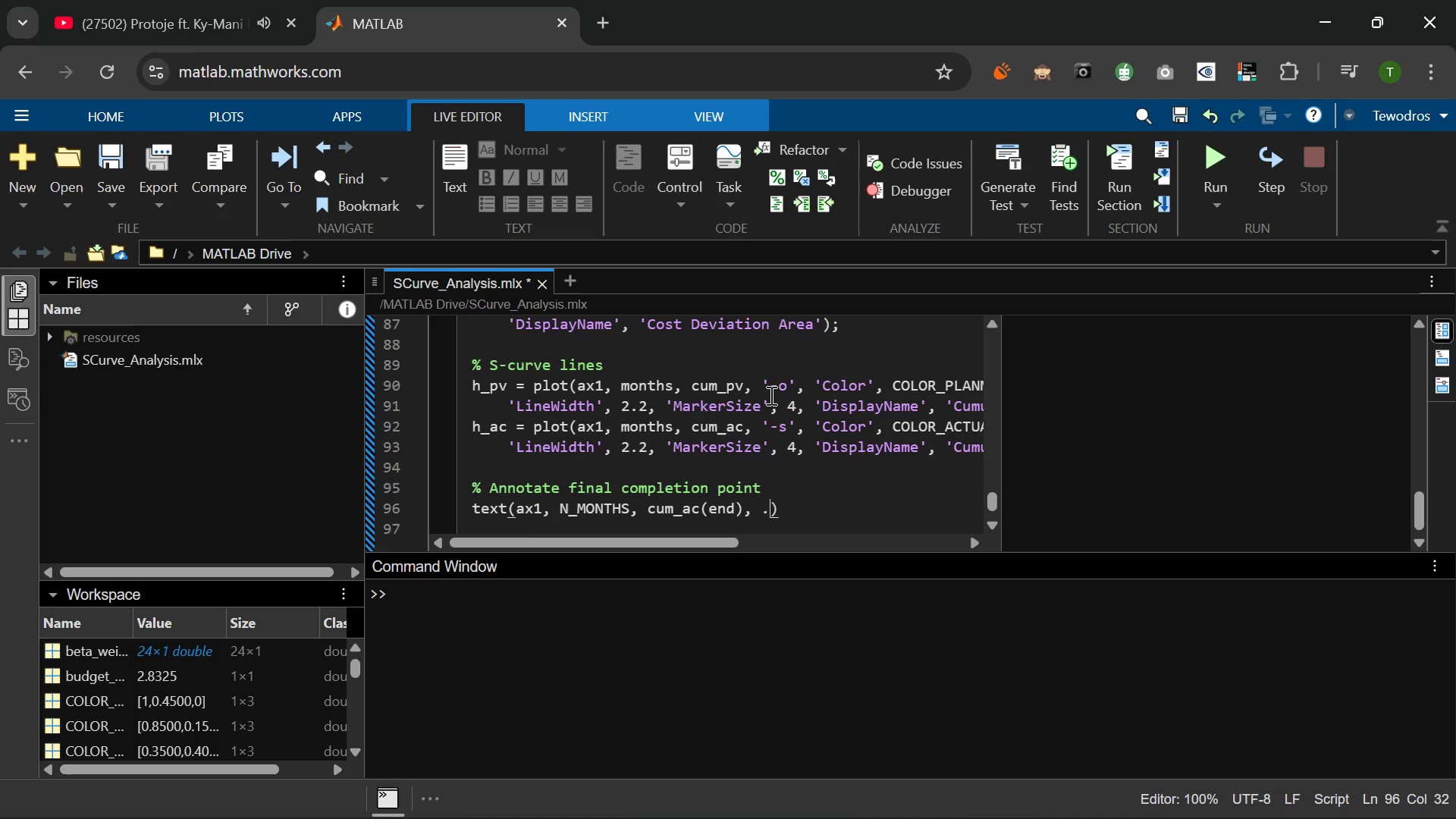 
key(Period)
 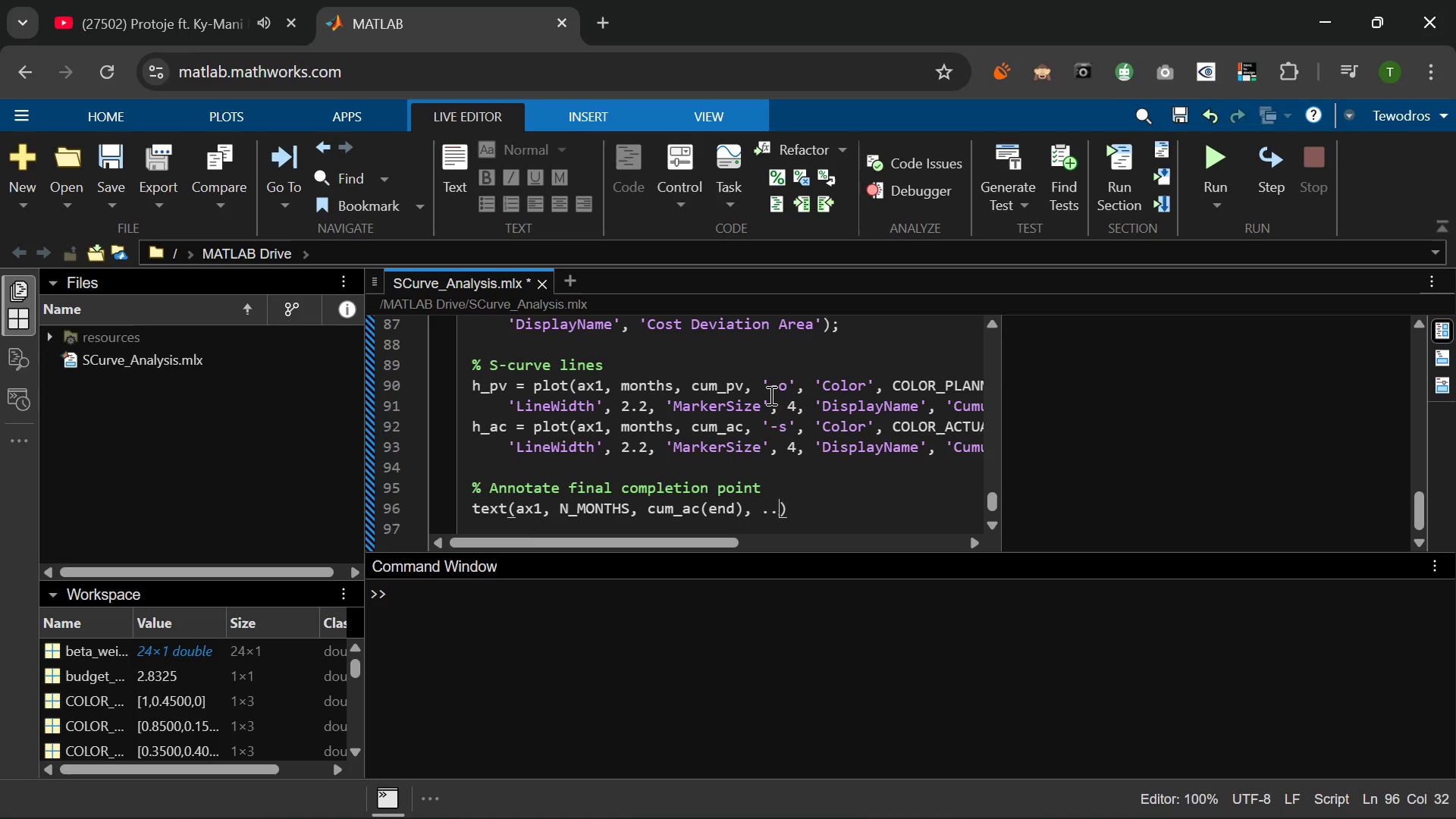 
key(Period)
 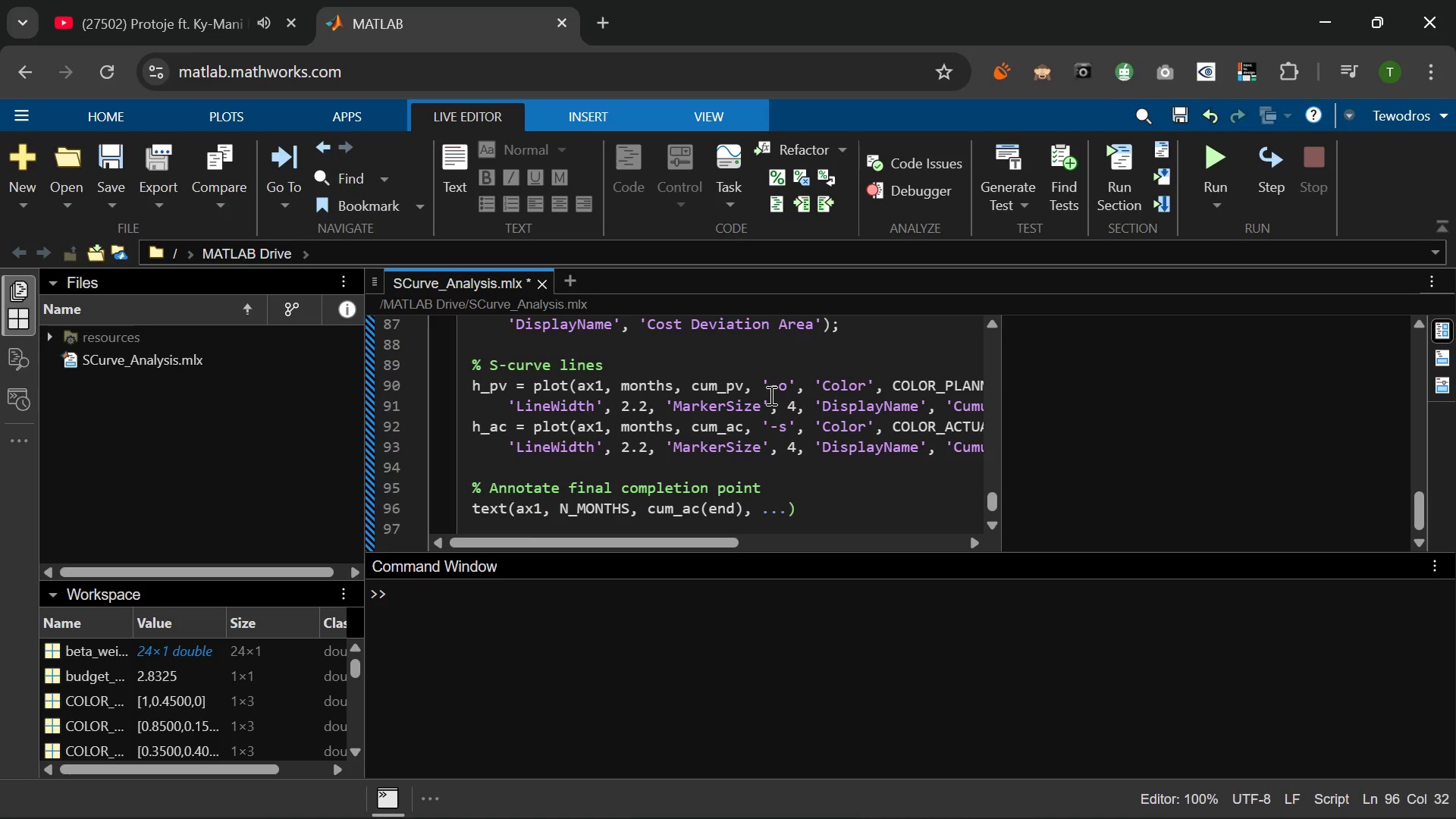 
key(Enter)
 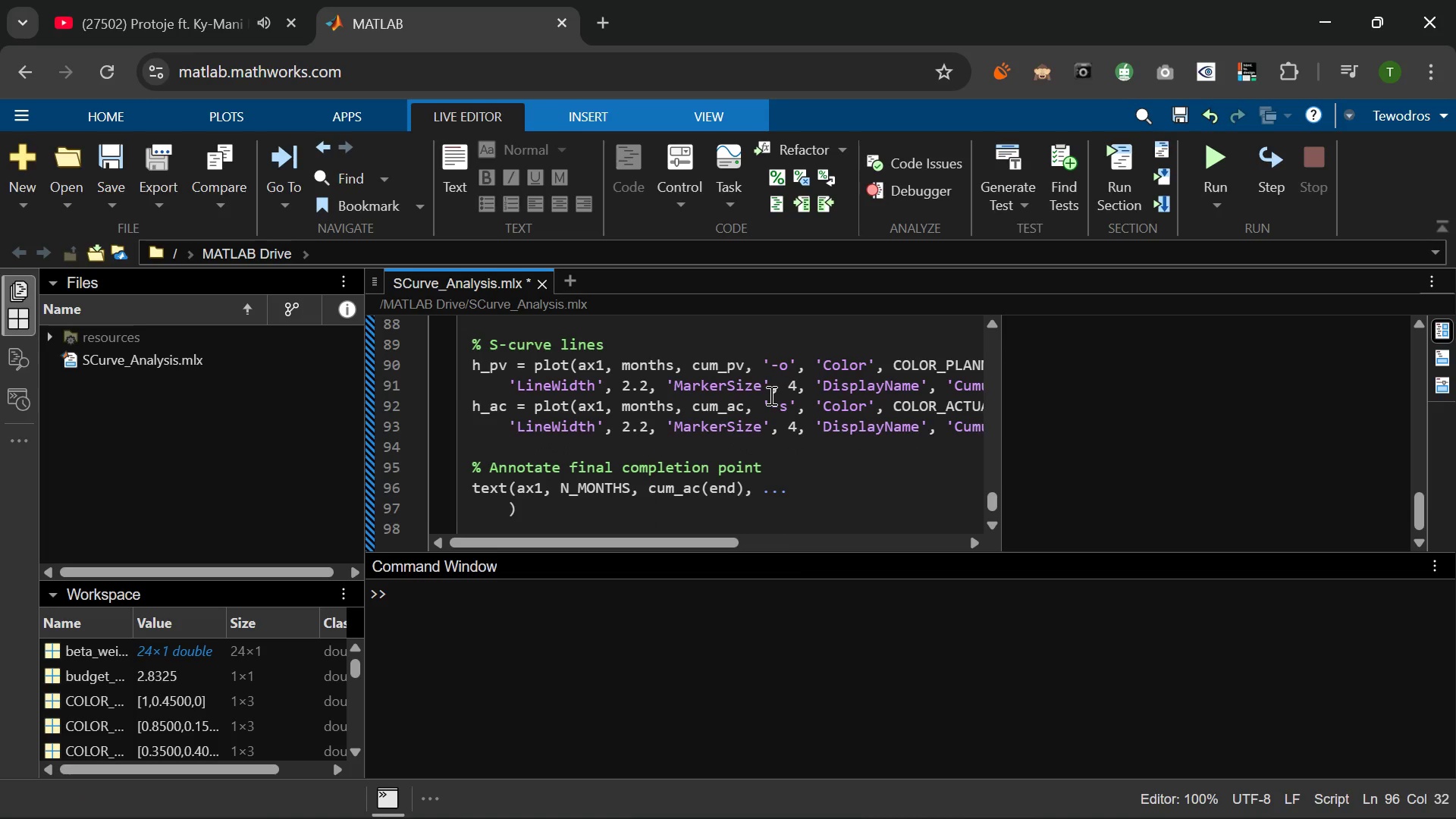 
type(sprintf(' Final AC\n )
 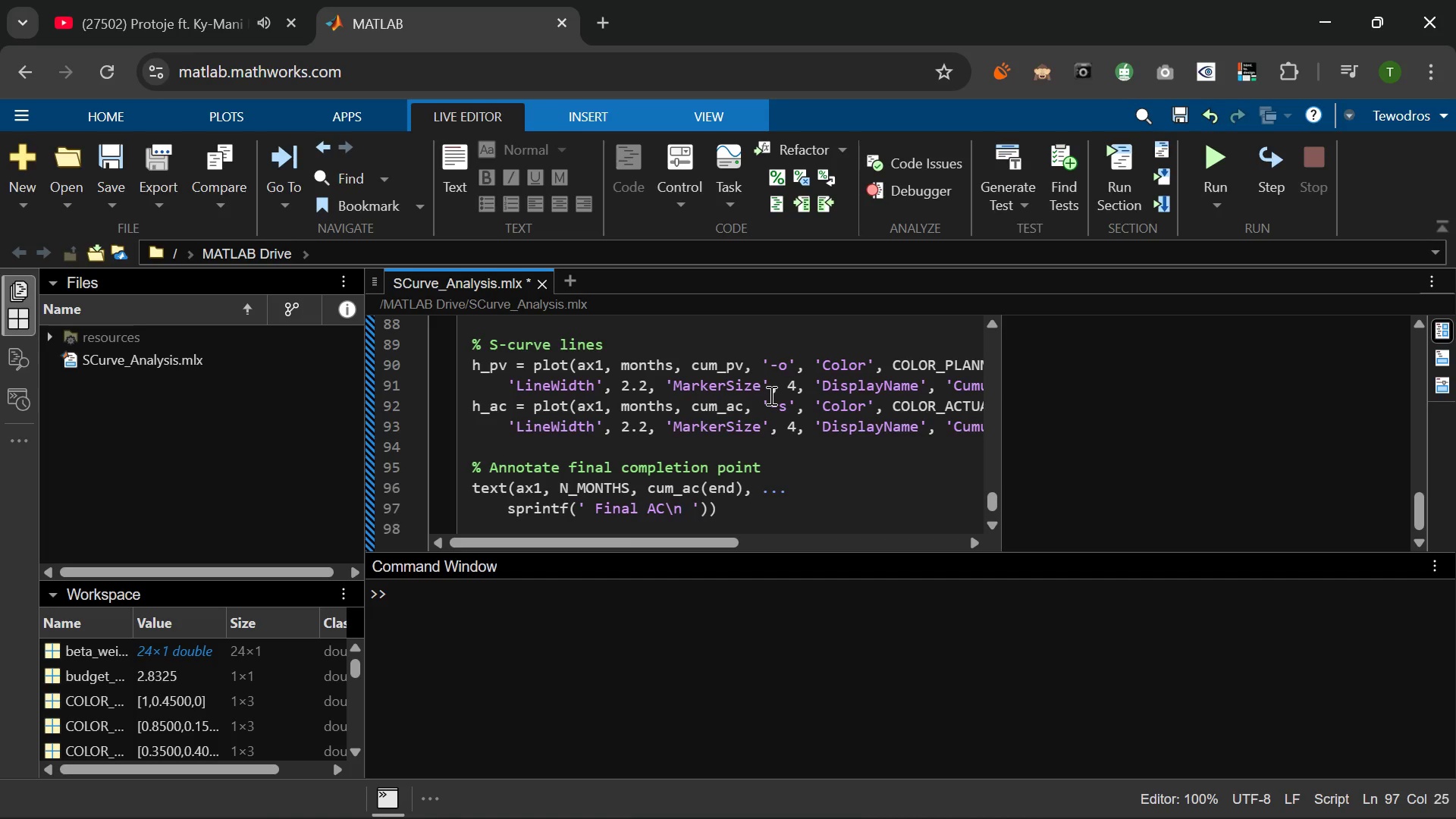 
type( $%s,)
key(Backspace)
 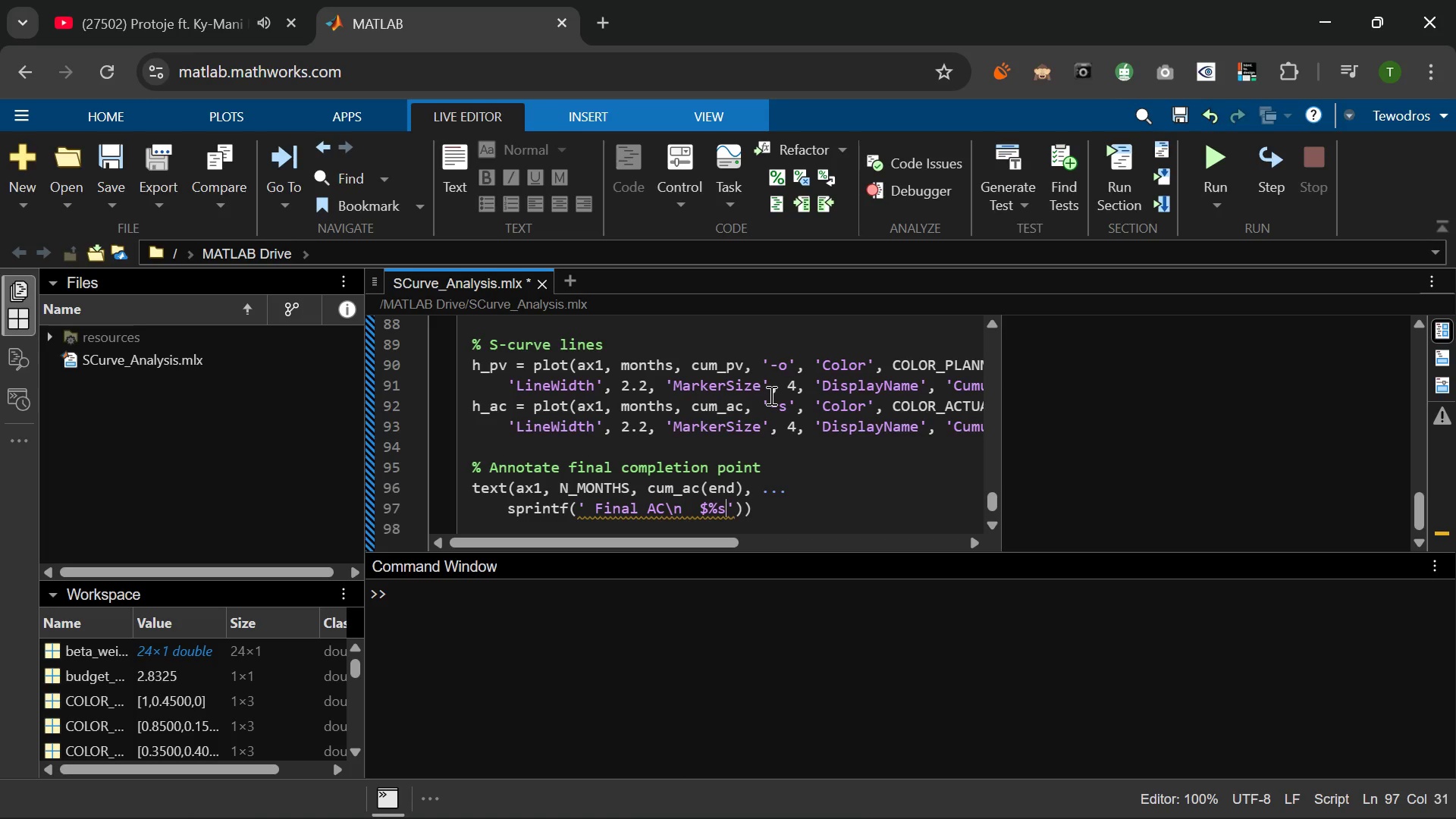 
key(ArrowRight)
 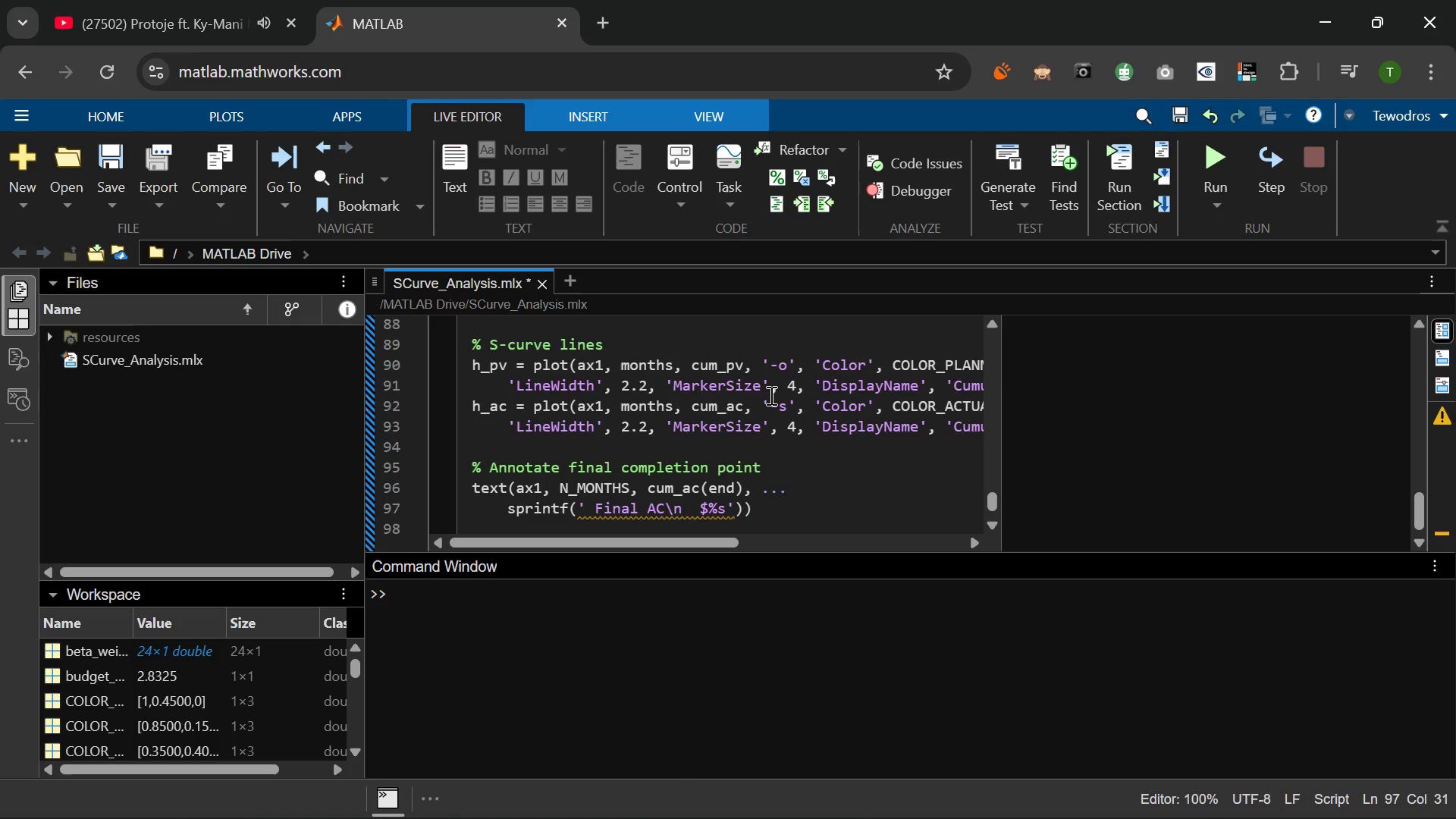 
type(, num2str(round(cum_ac(end)
 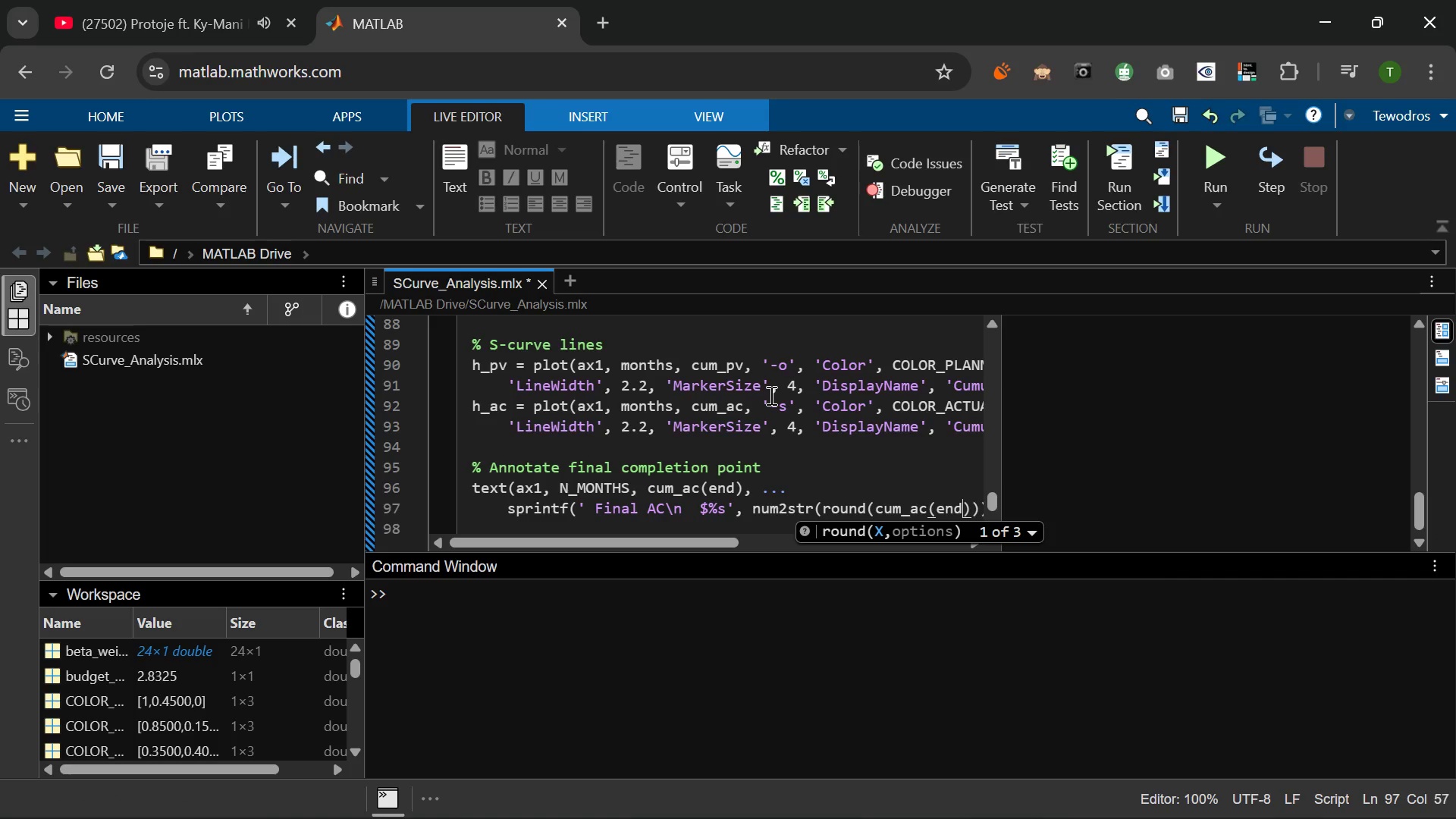 
key(ArrowRight)
 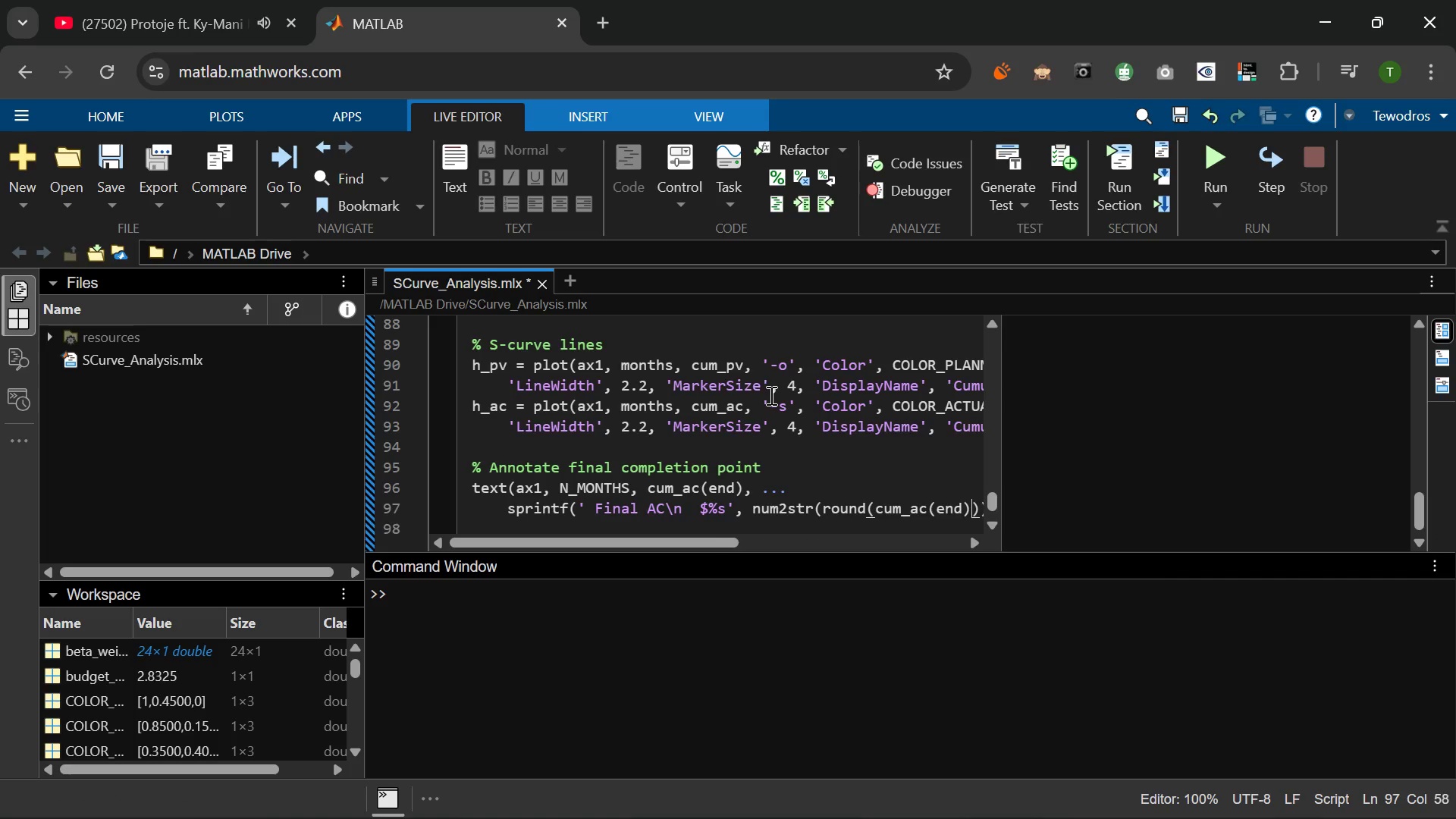 
key(ArrowRight)
 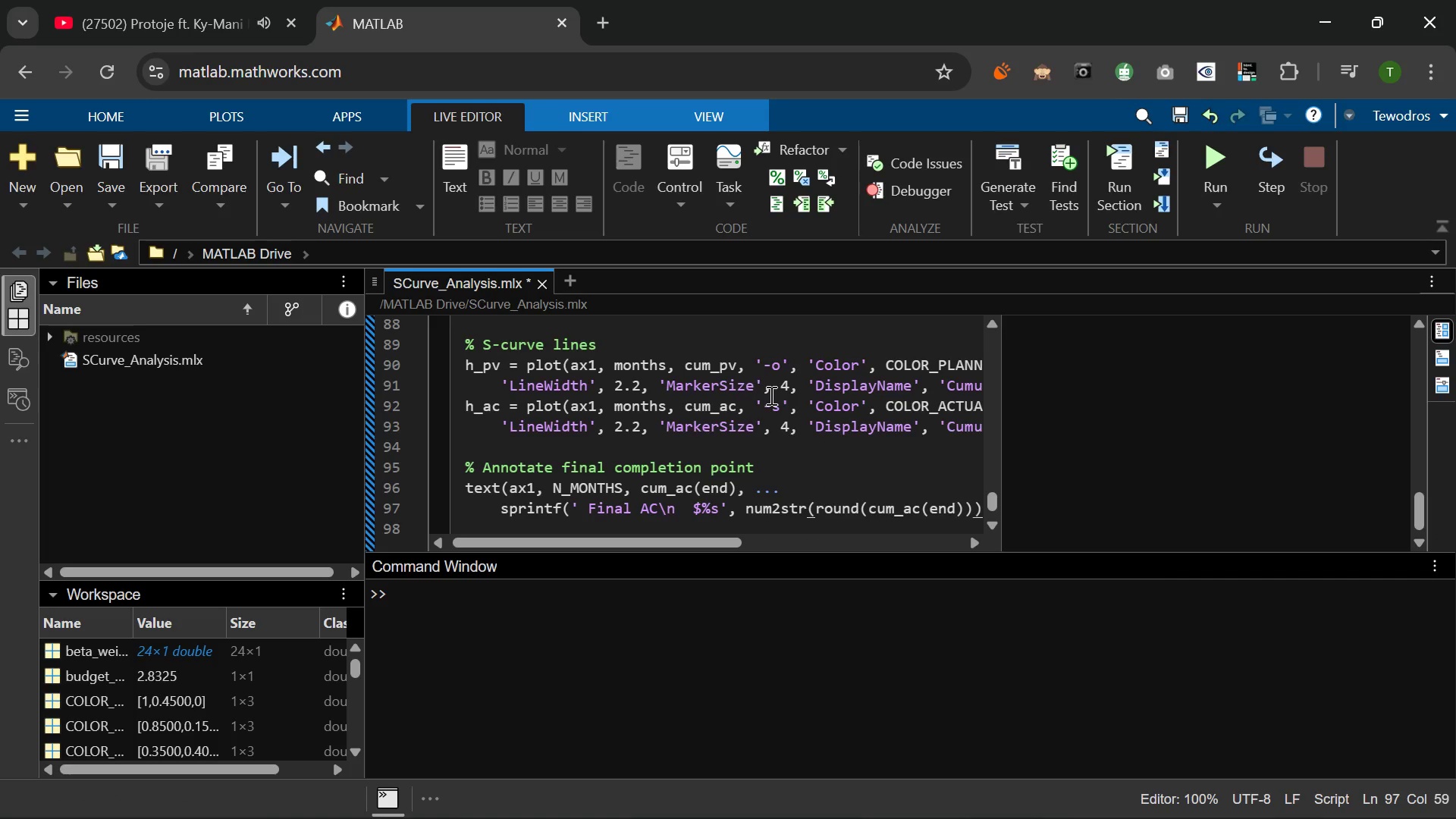 
type(, '%,.0f)
 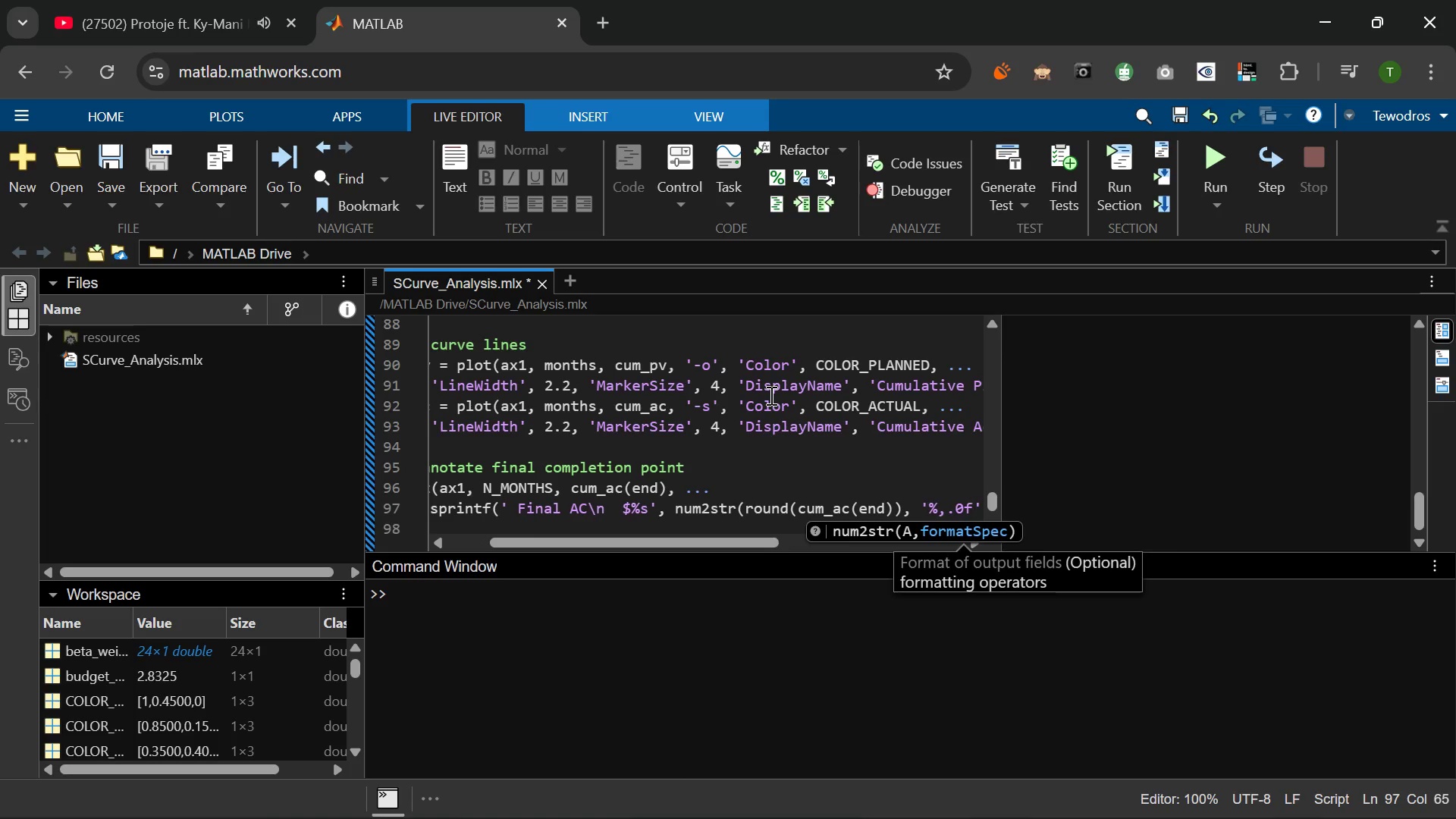 
key(ArrowRight)
 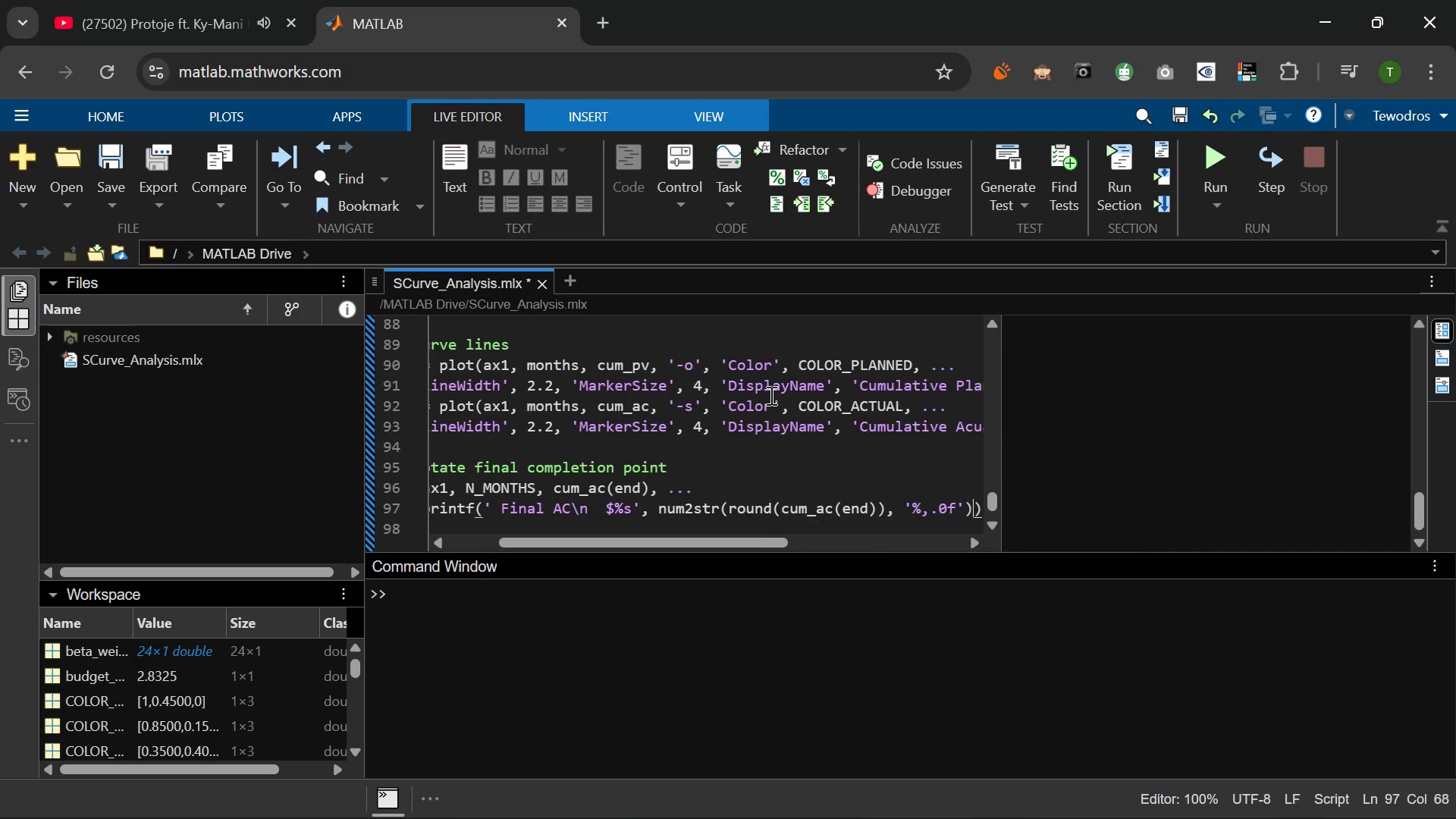 
key(ArrowRight)
 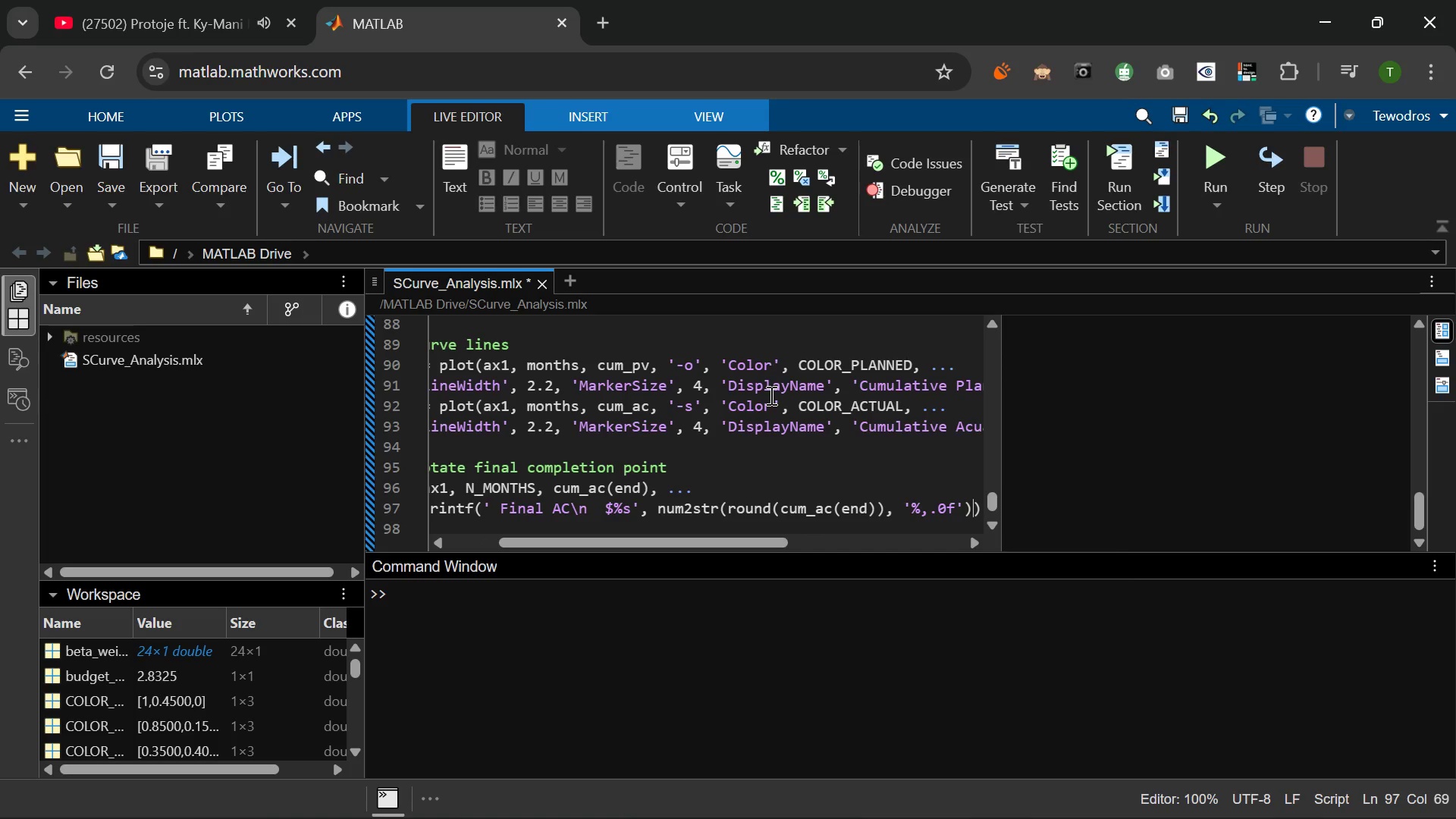 
key(ArrowRight)
 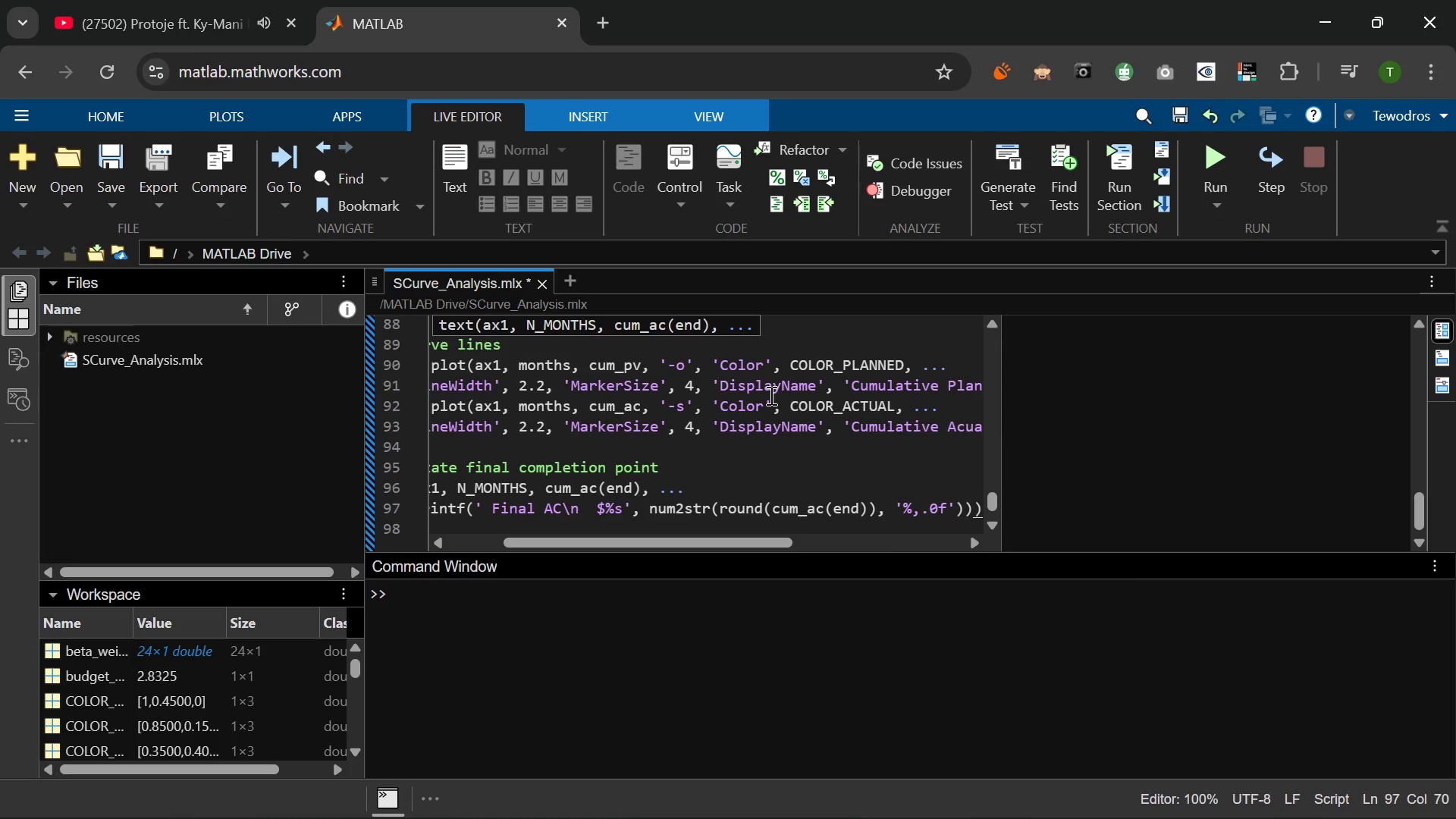 
key(Comma)
 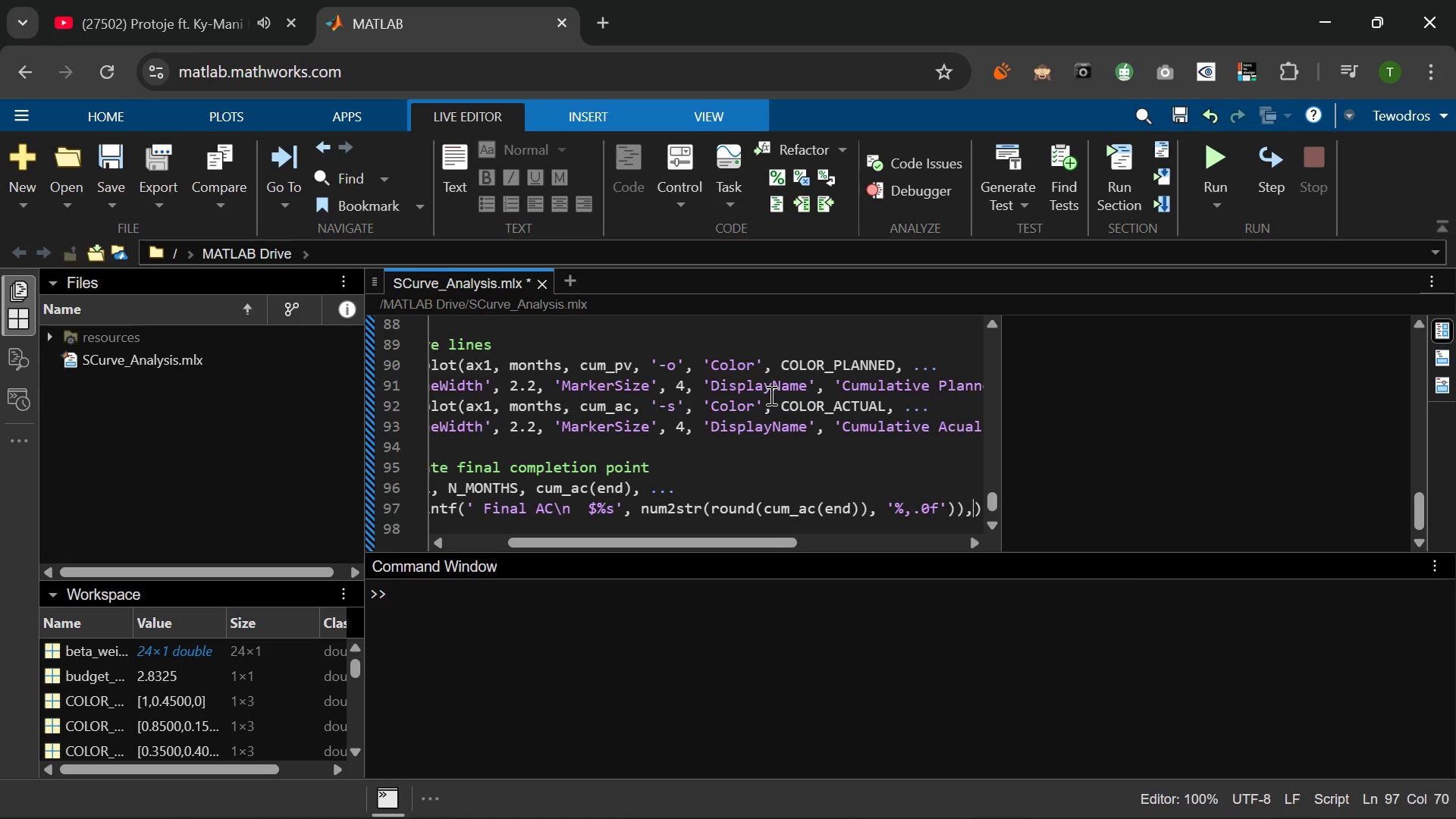 
key(Space)
 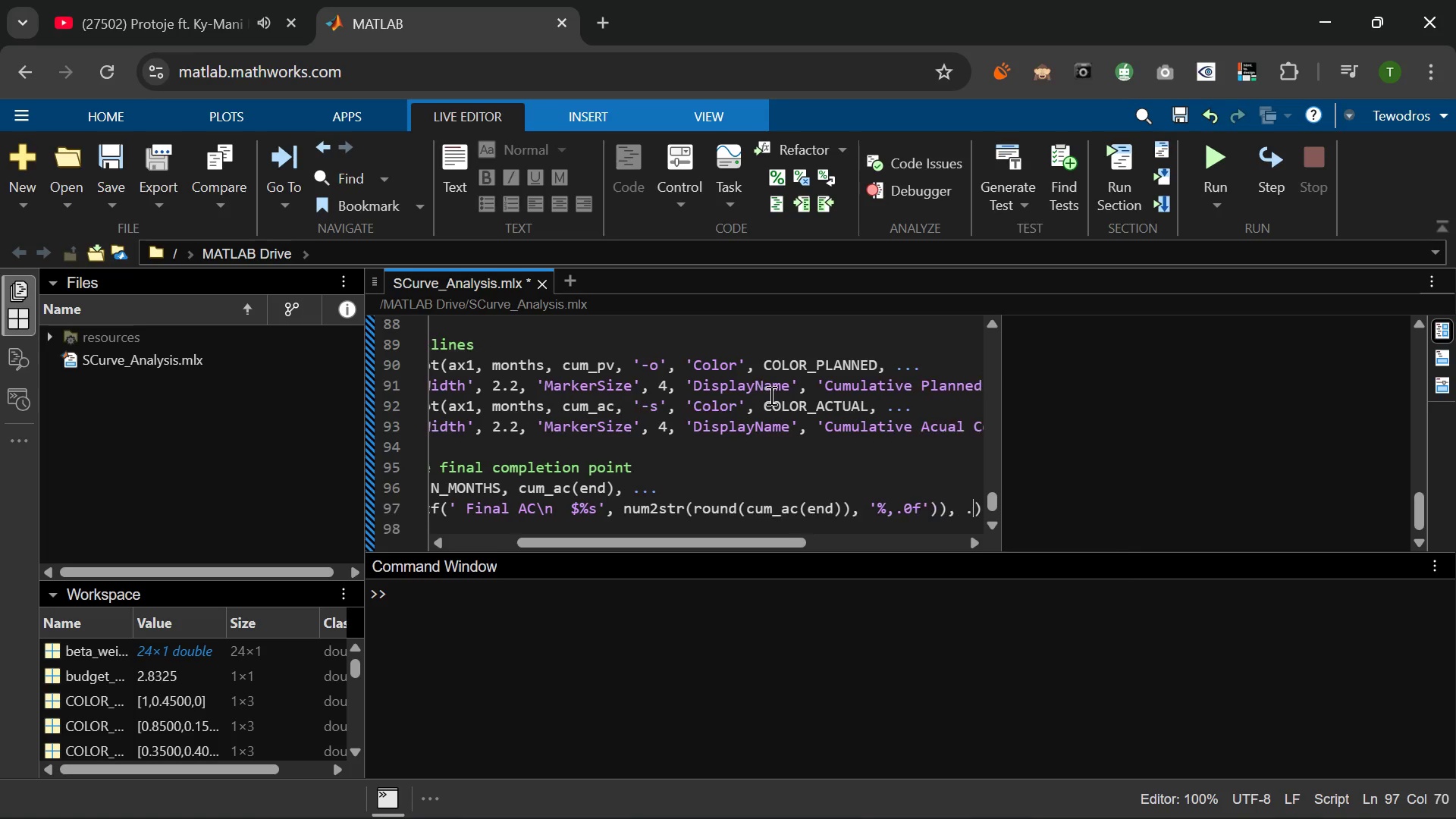 
key(Period)
 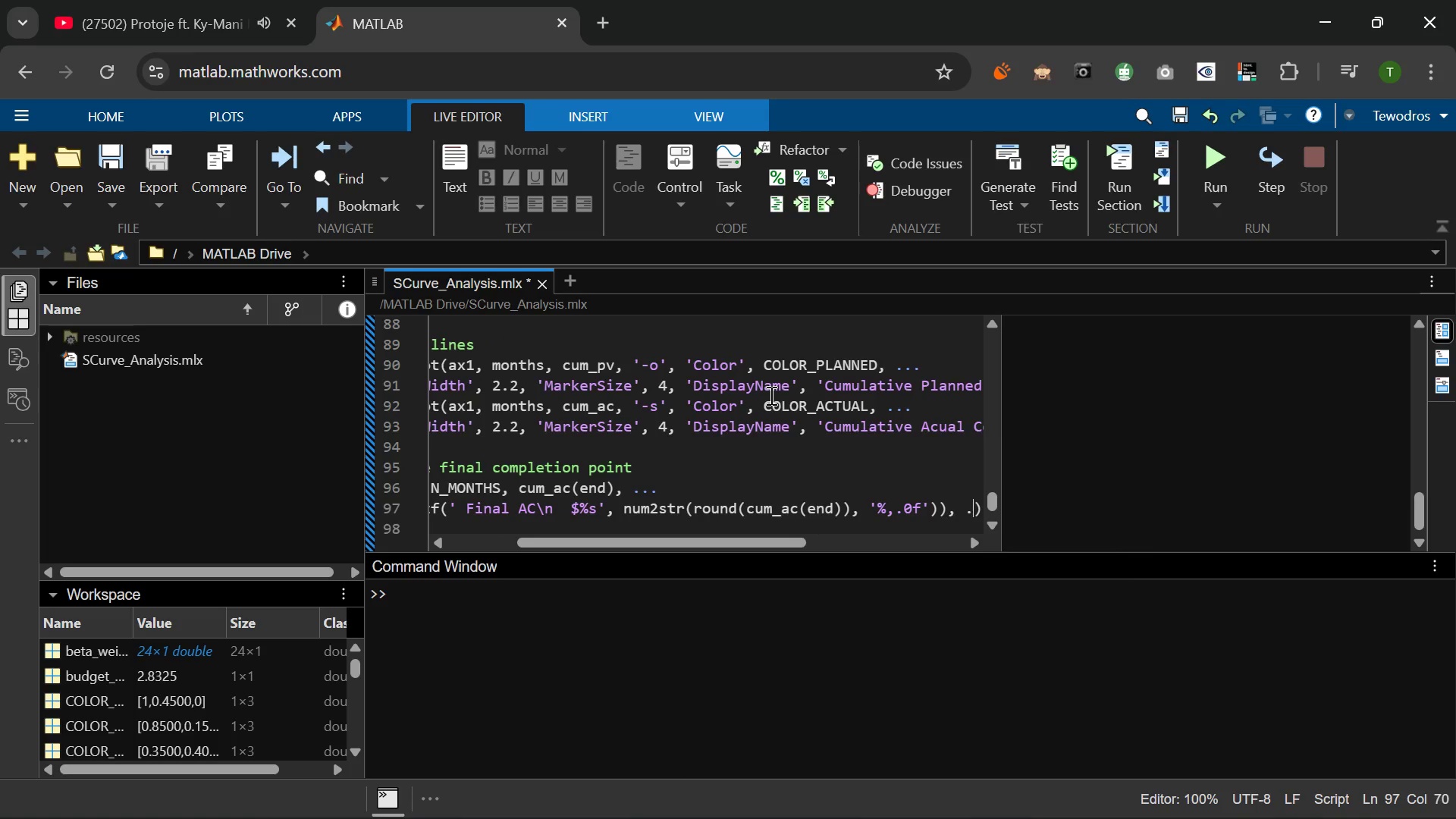 
key(Period)
 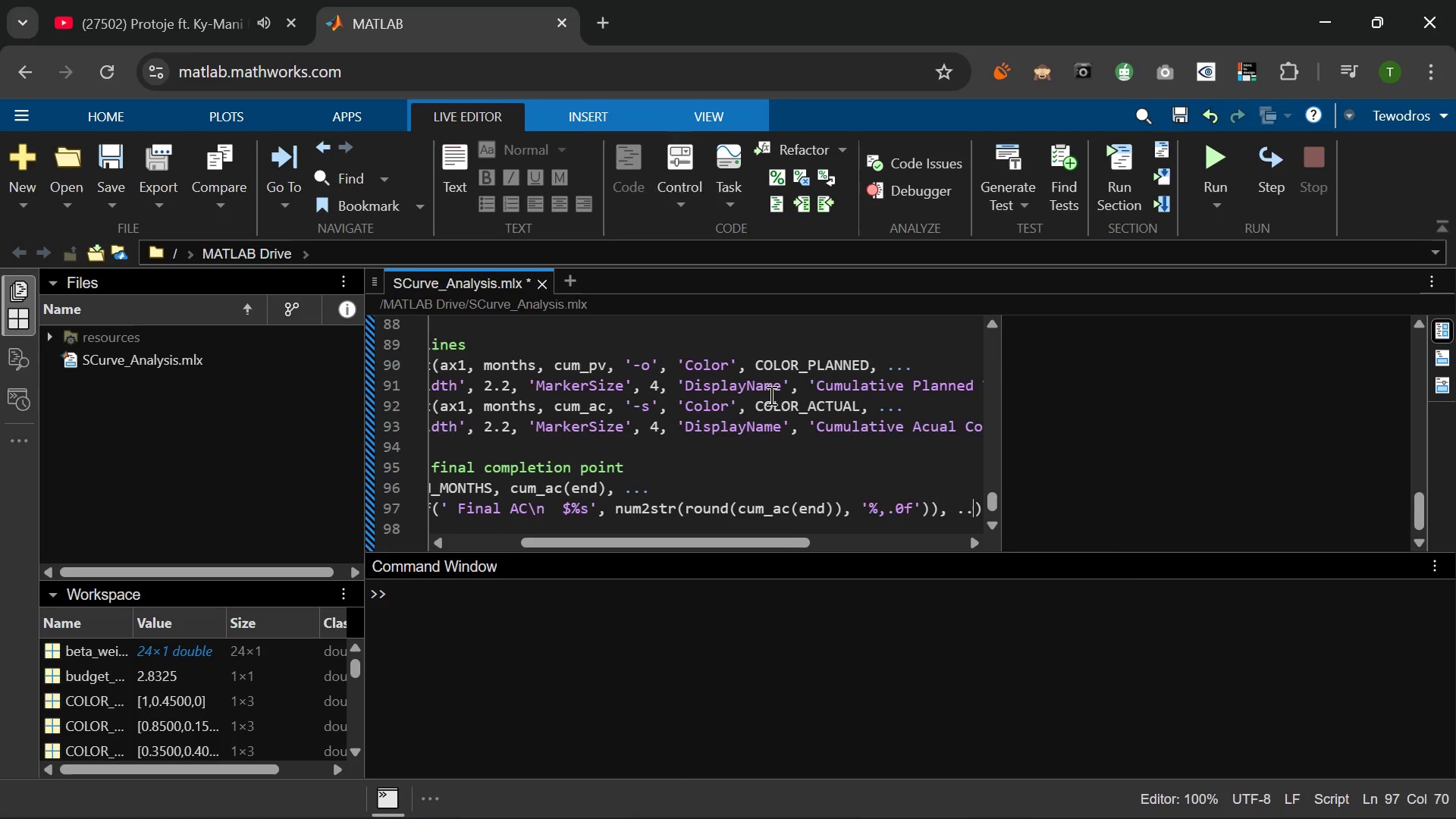 
key(Period)
 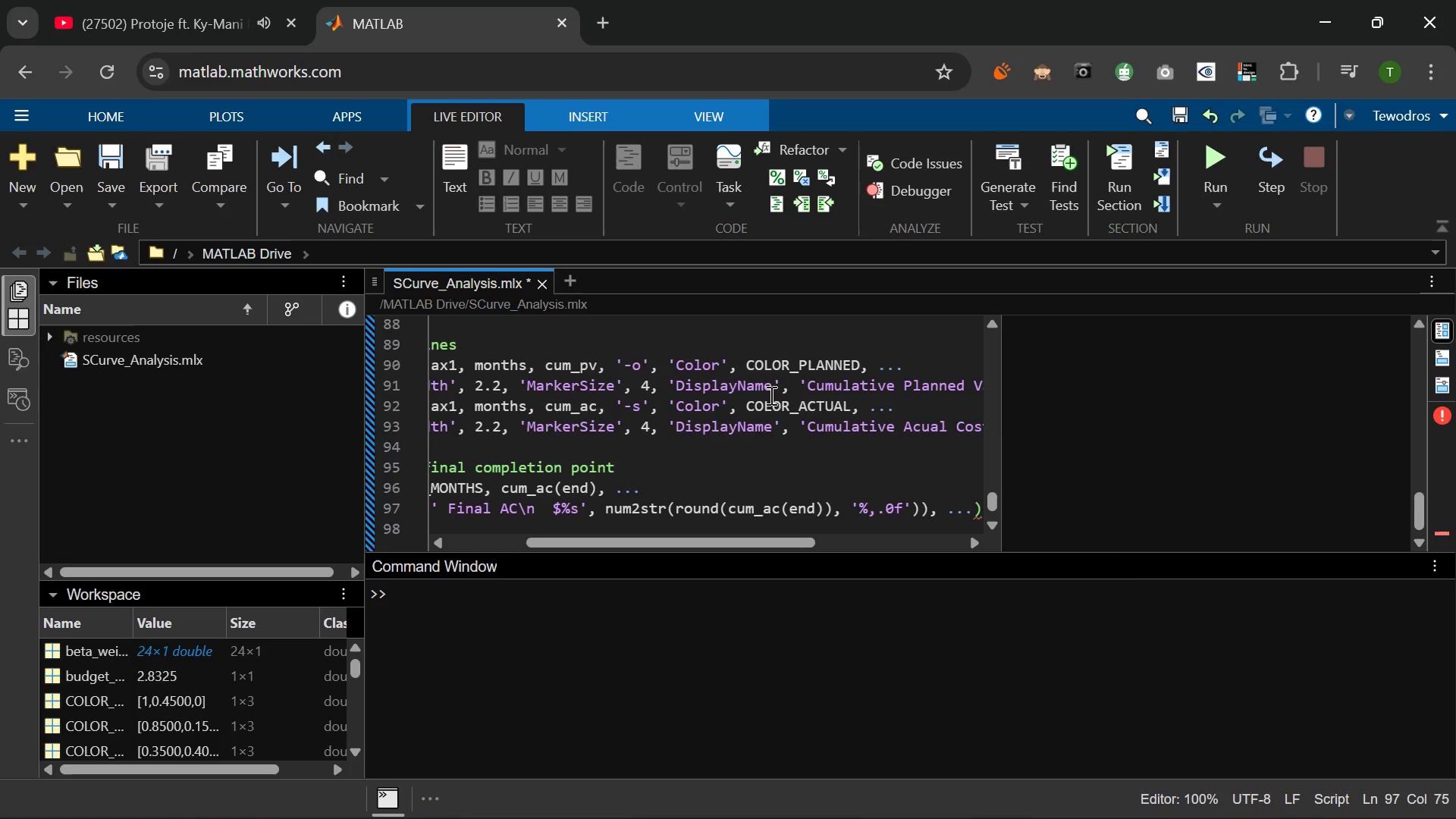 
key(Enter)
 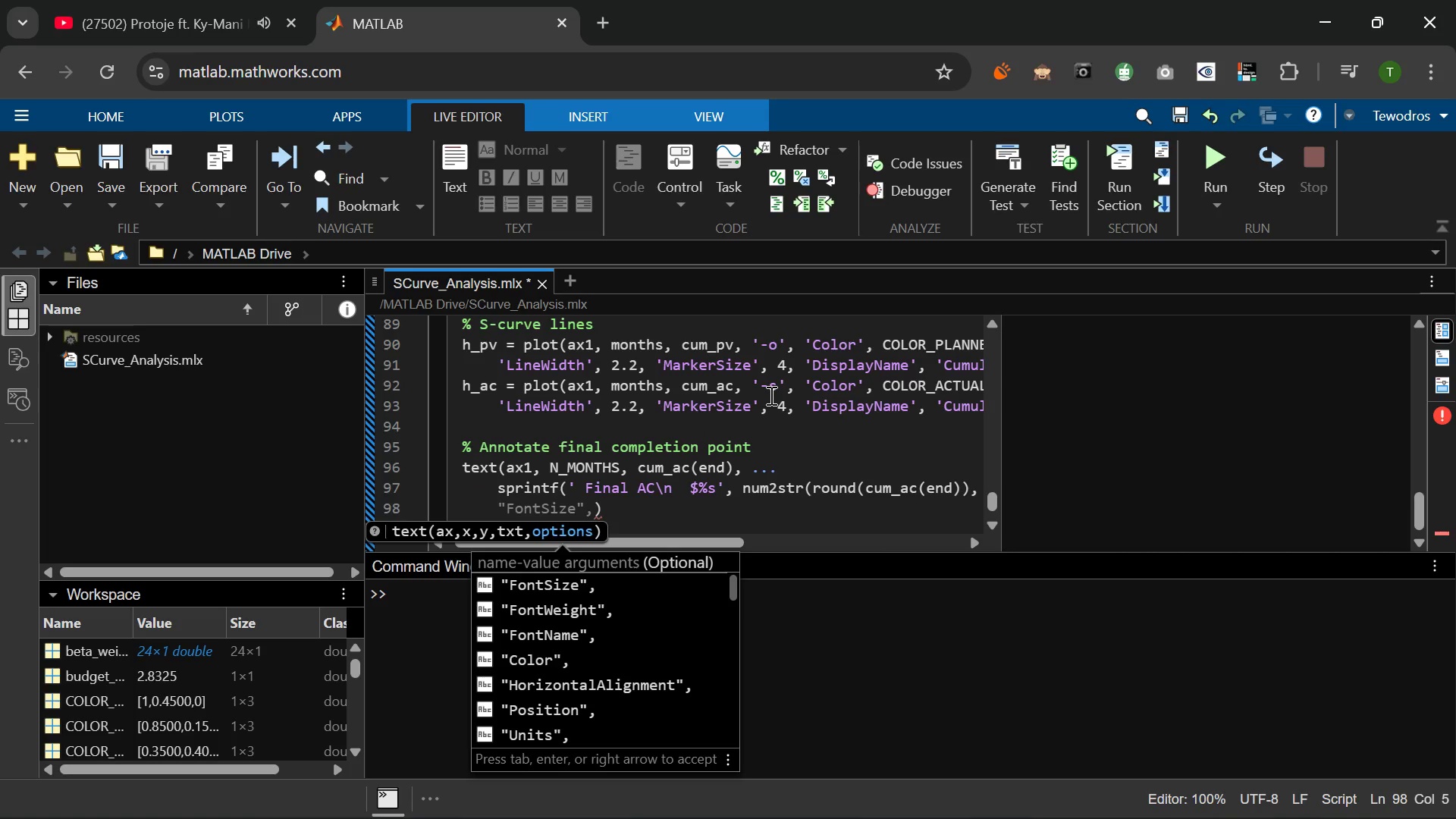 
key(Quote)
 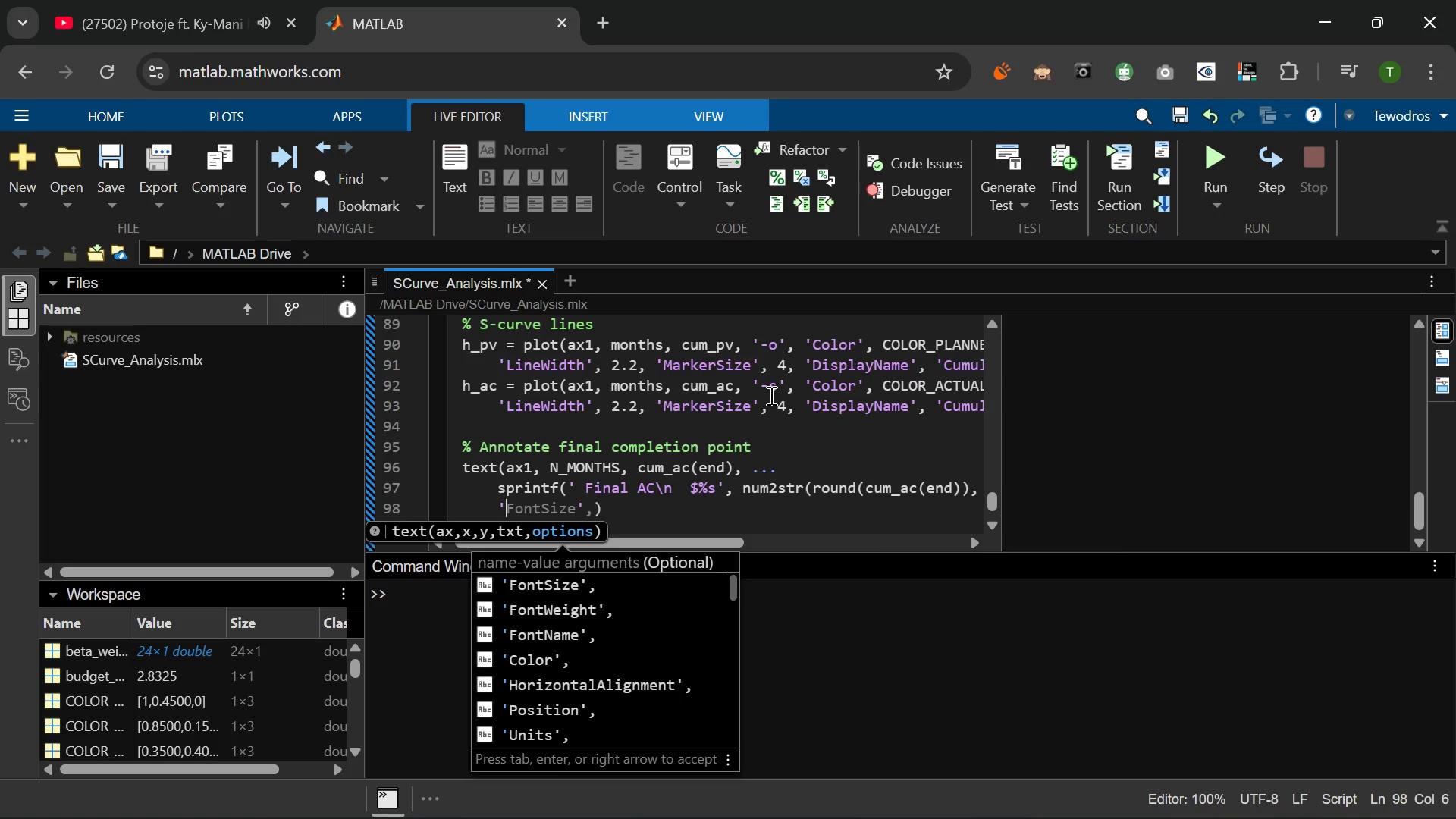 
key(Tab)
 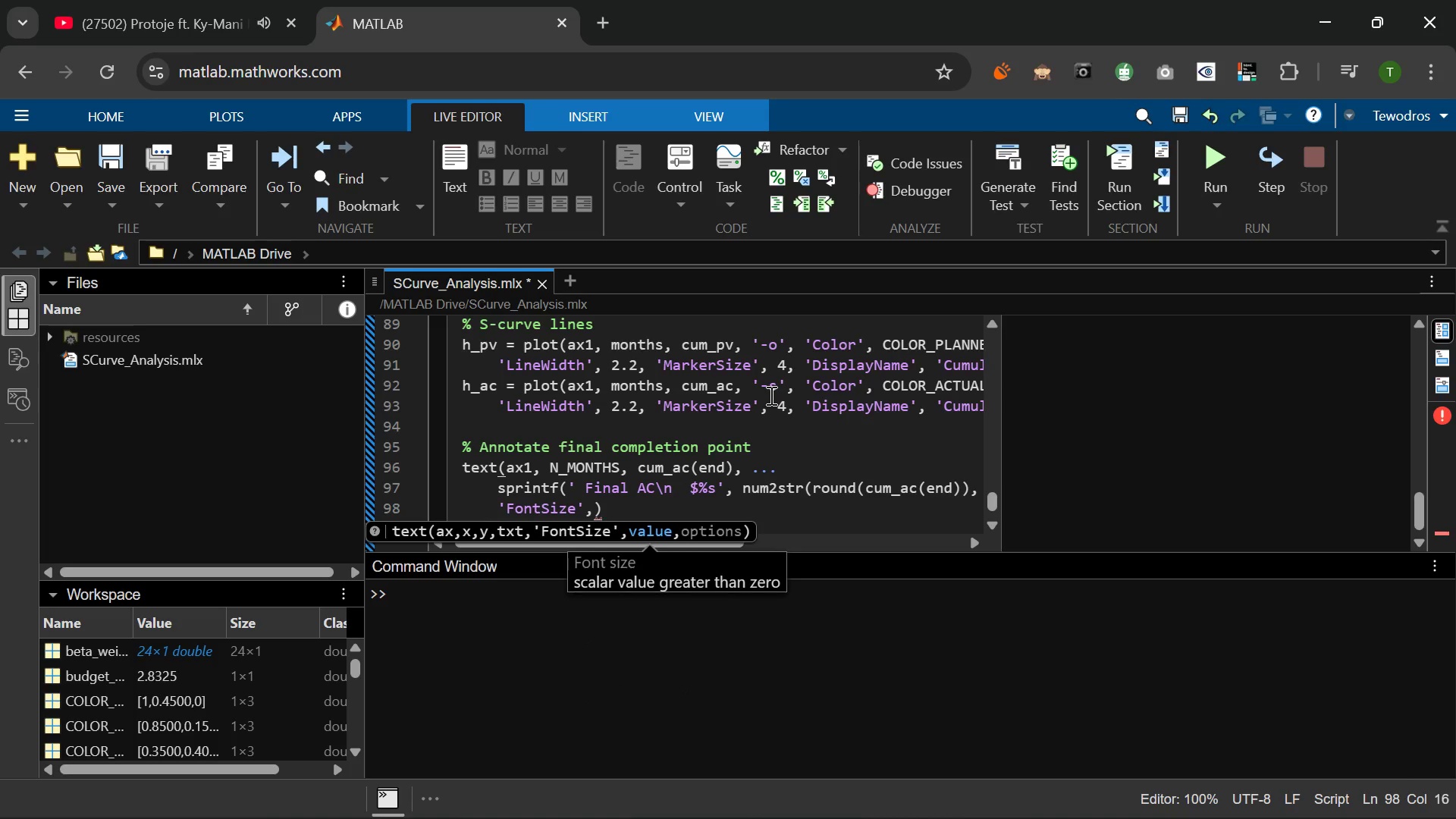 
key(ArrowRight)
 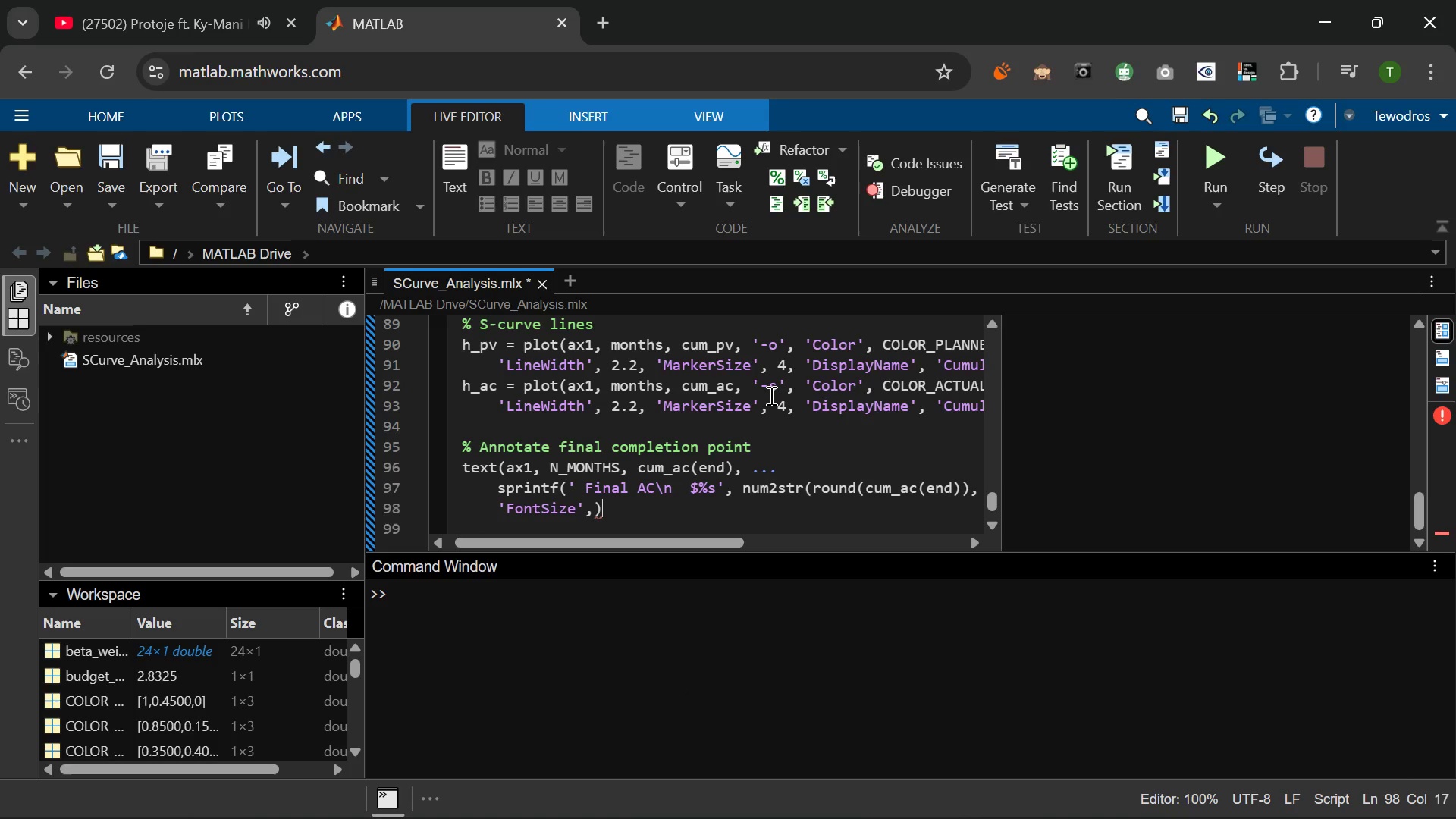 
key(ArrowLeft)
 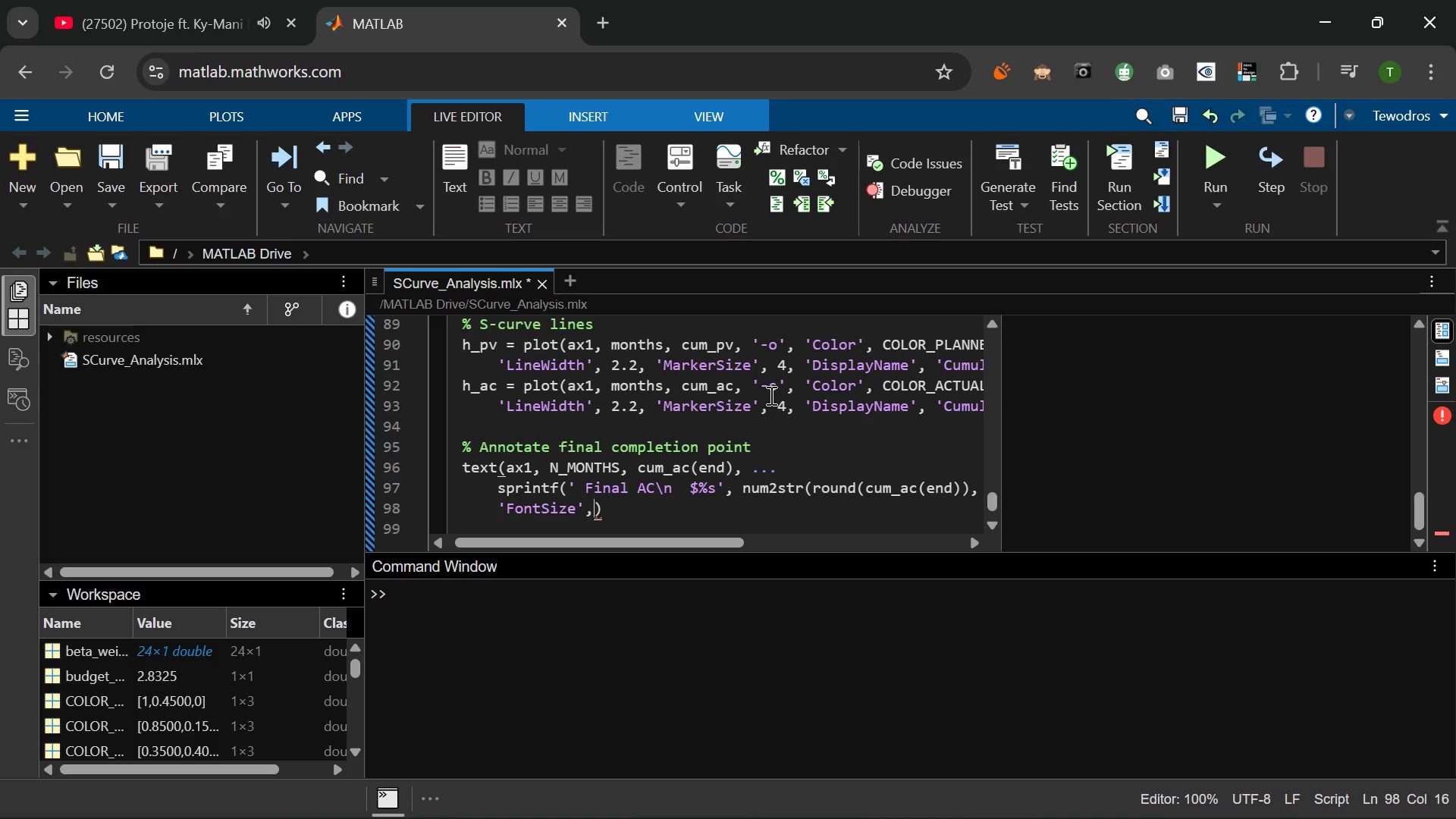 
type( 8, 'Color)
 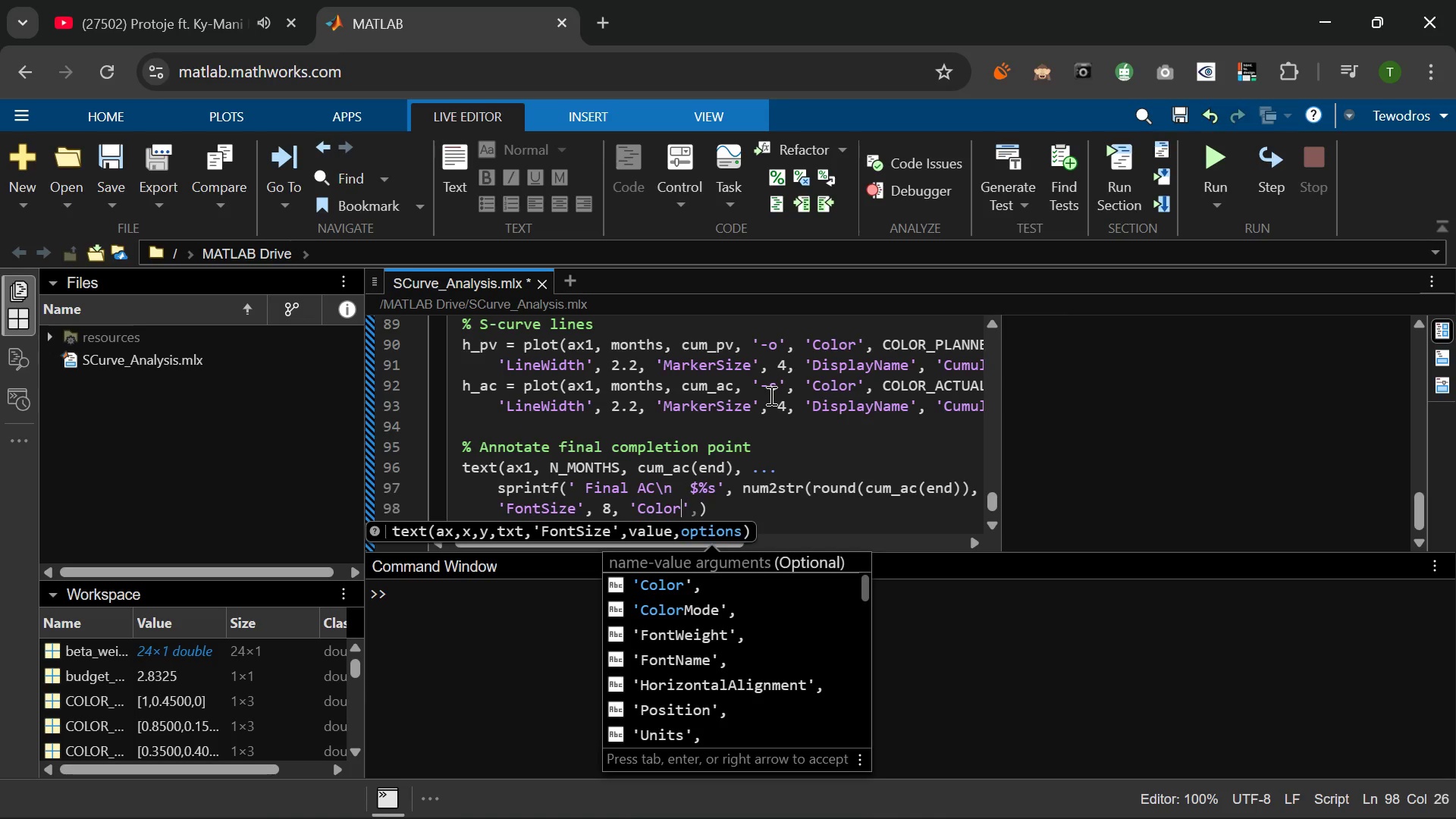 
key(ArrowRight)
 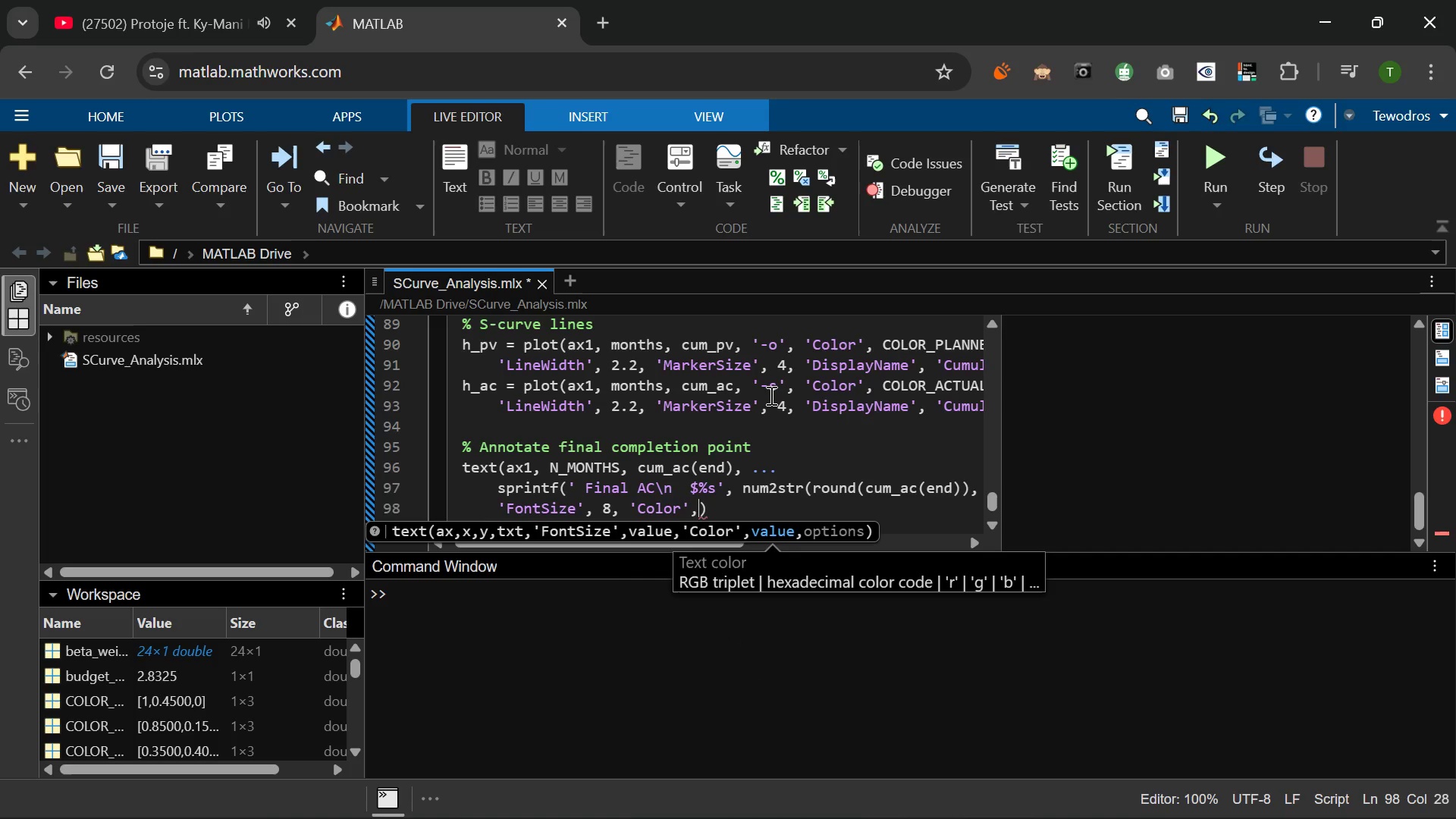 
wait(5.41)
 